 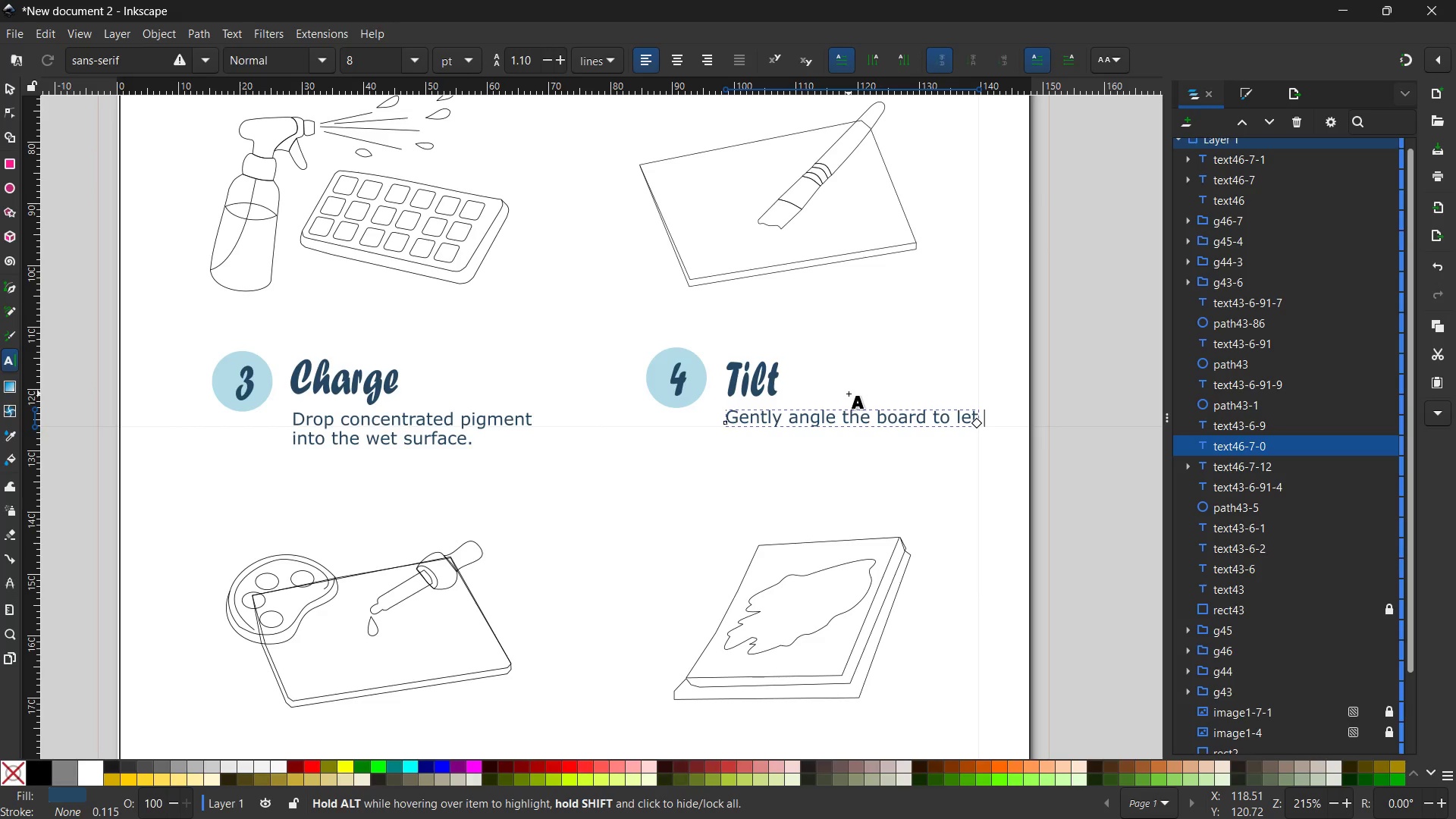 
key(Shift+Enter)
 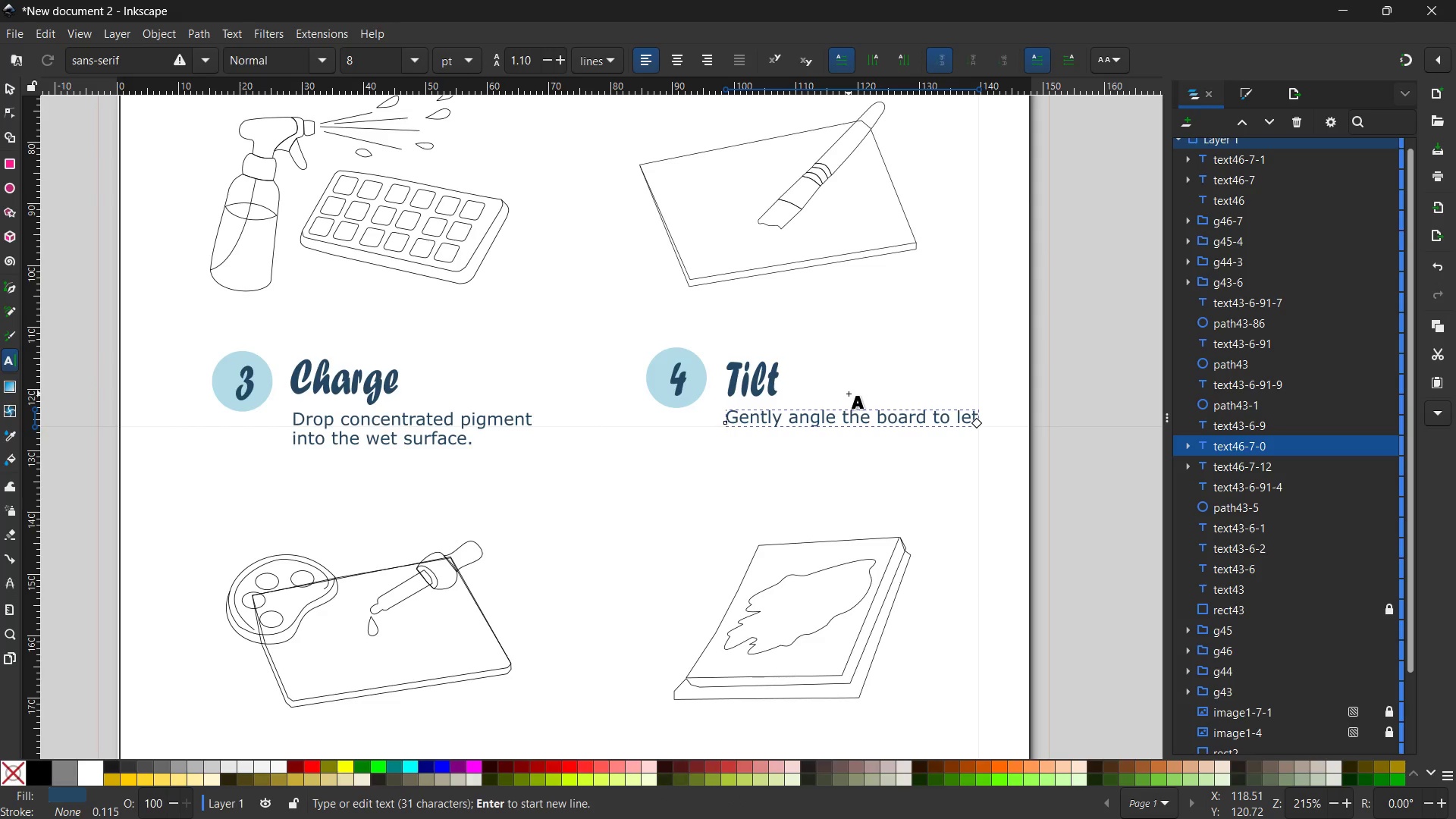 
type(gravity blend the colors.)
 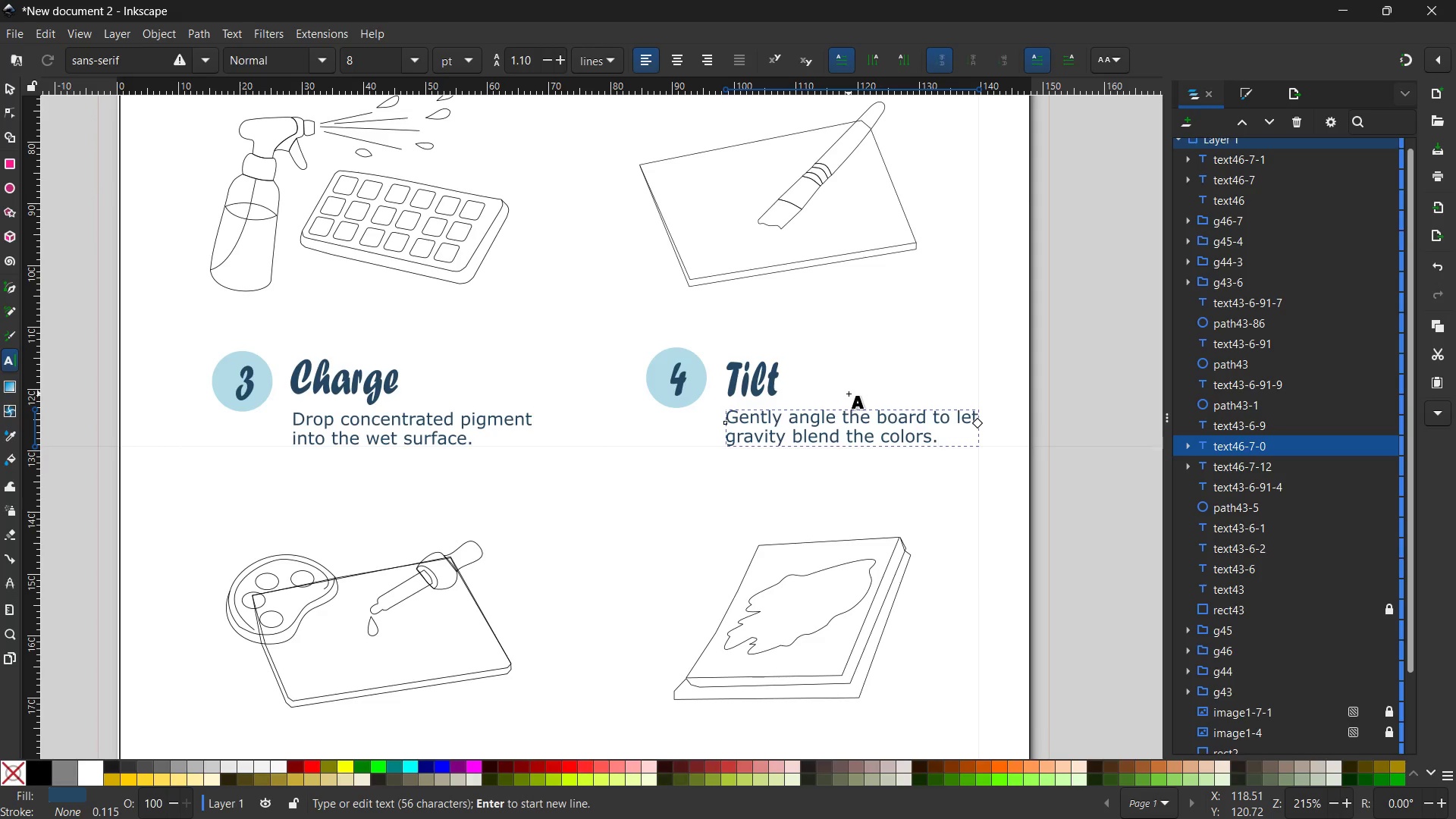 
scroll: coordinate [827, 376], scroll_direction: down, amount: 3.0
 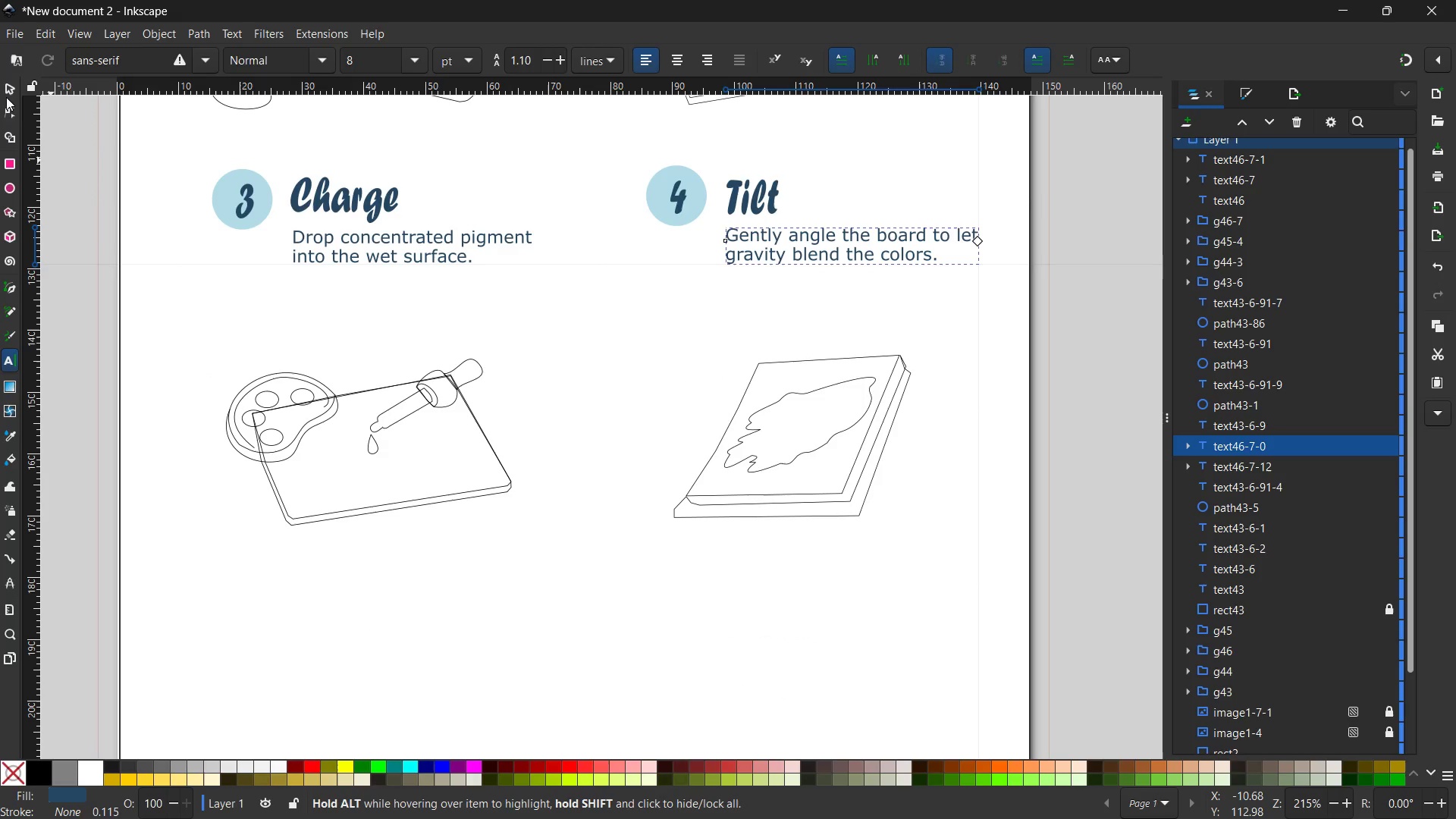 
left_click([12, 89])
 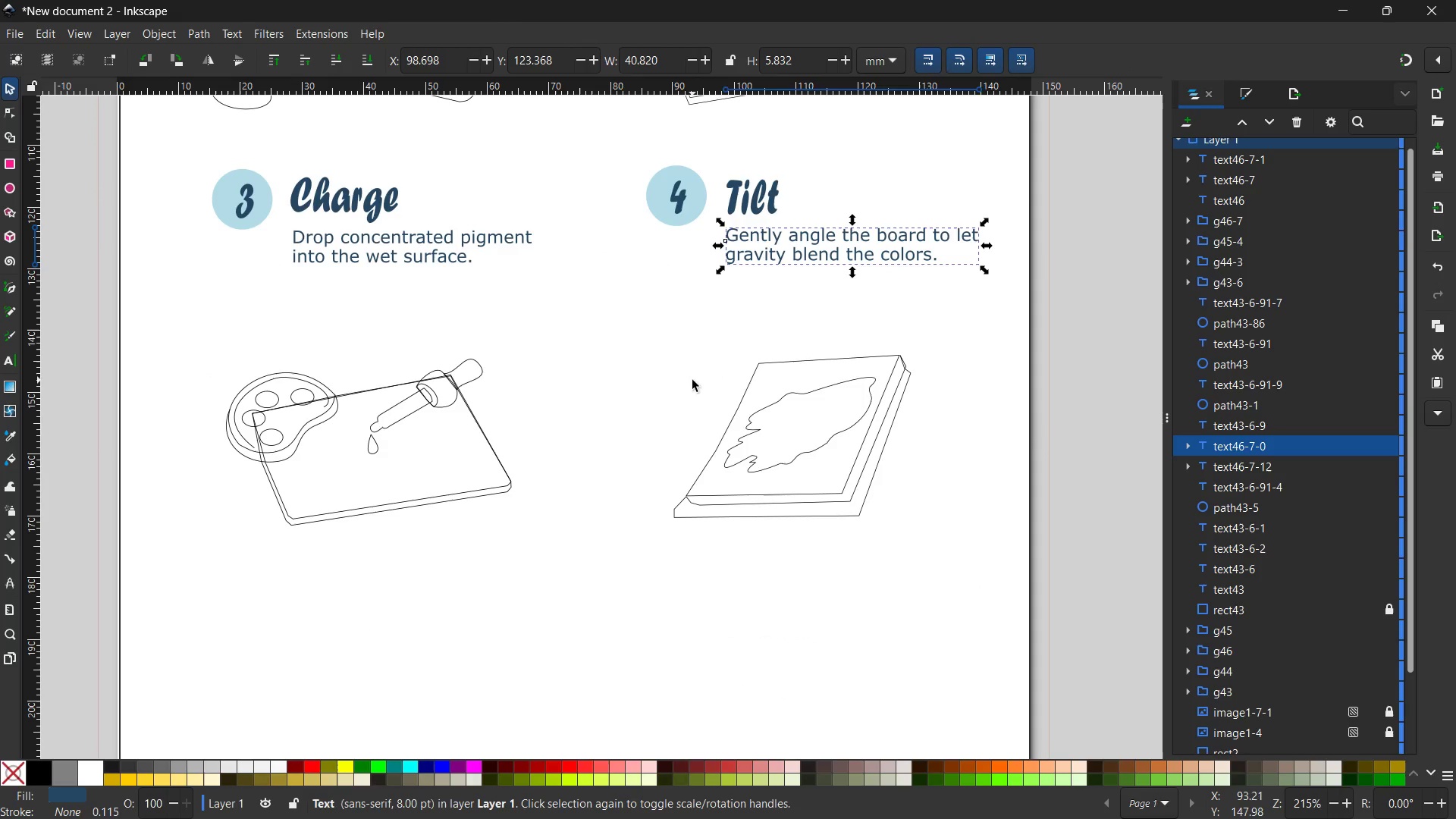 
left_click([734, 422])
 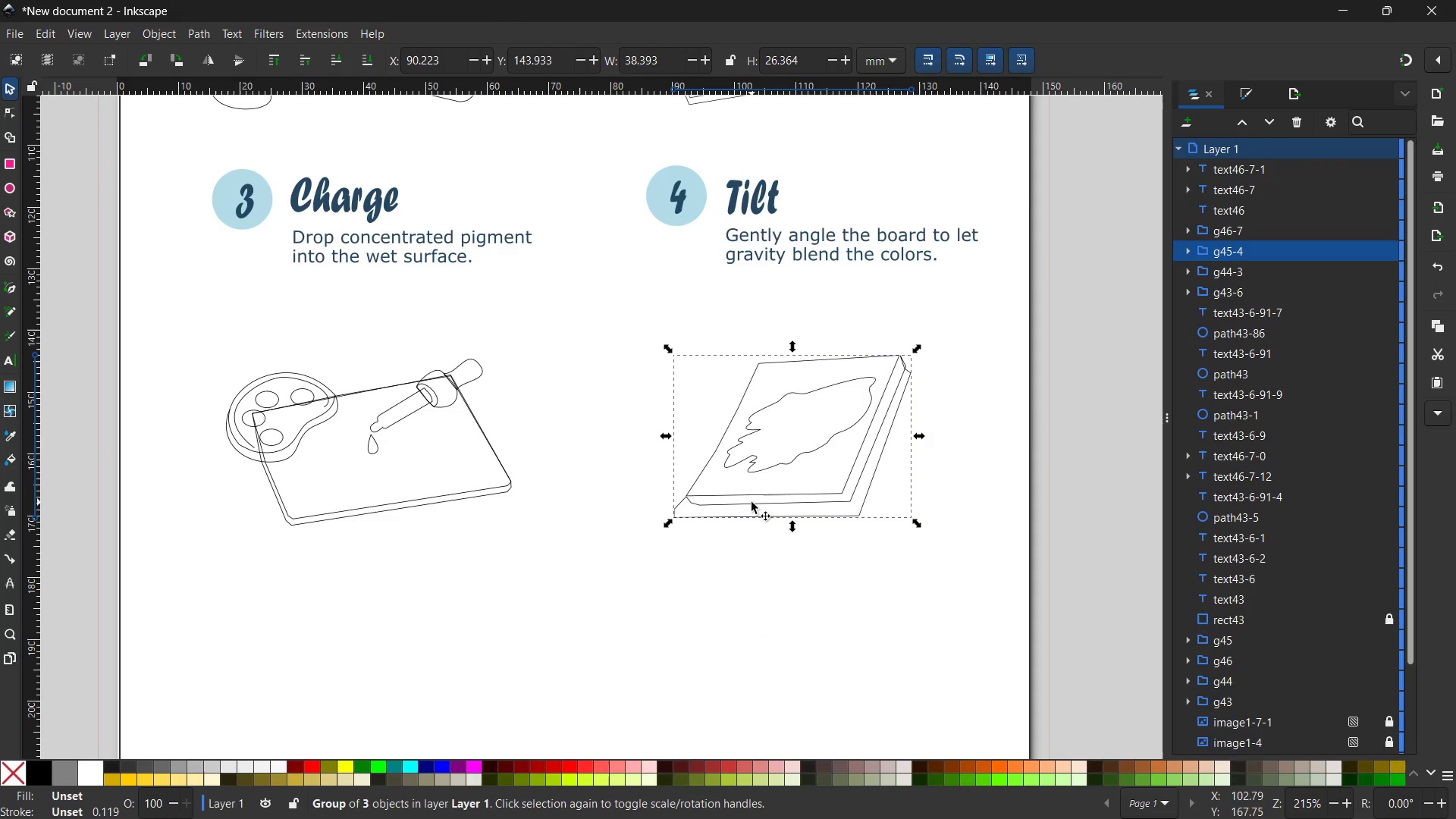 
left_click([752, 498])
 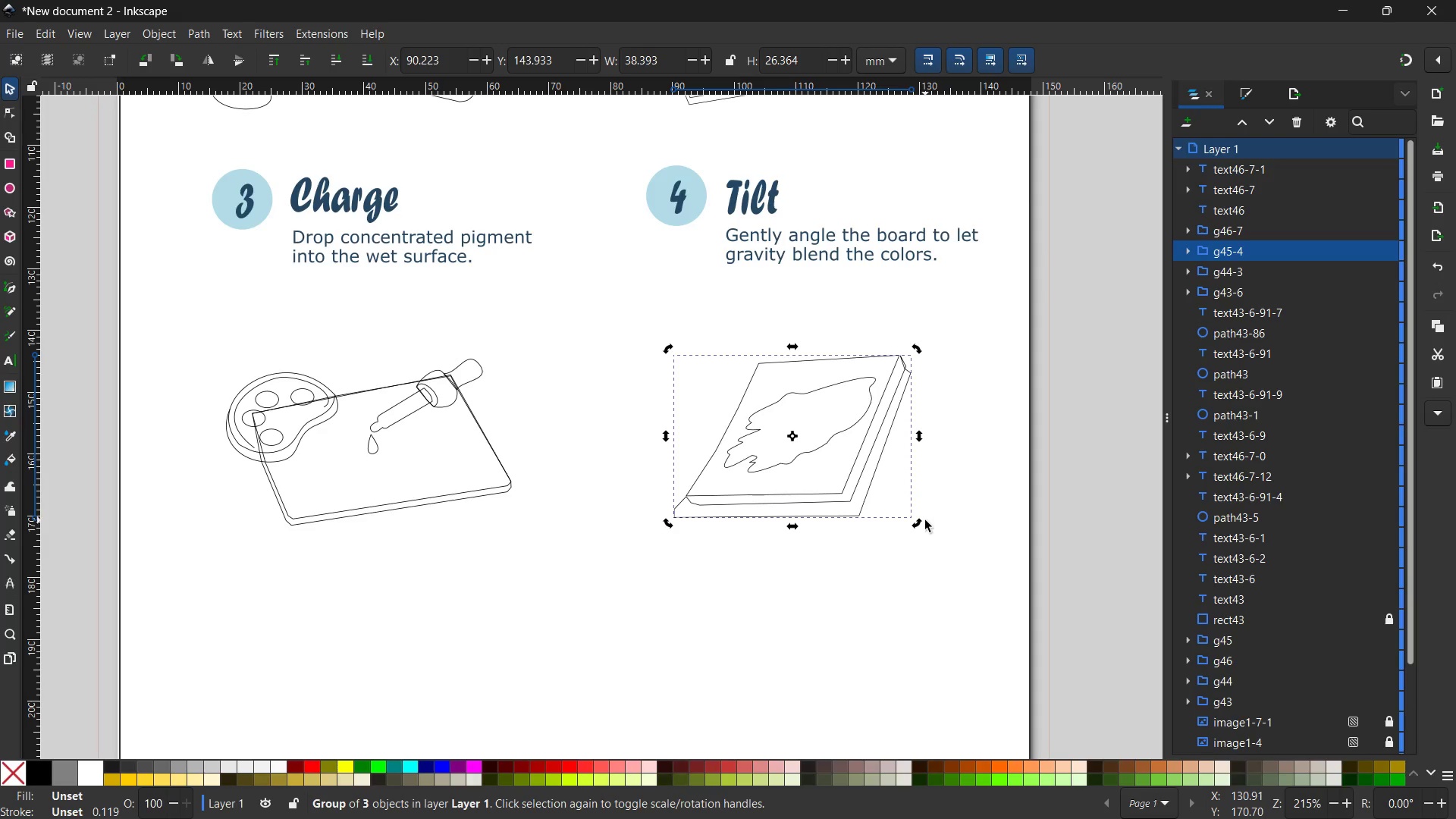 
left_click_drag(start_coordinate=[921, 522], to_coordinate=[910, 528])
 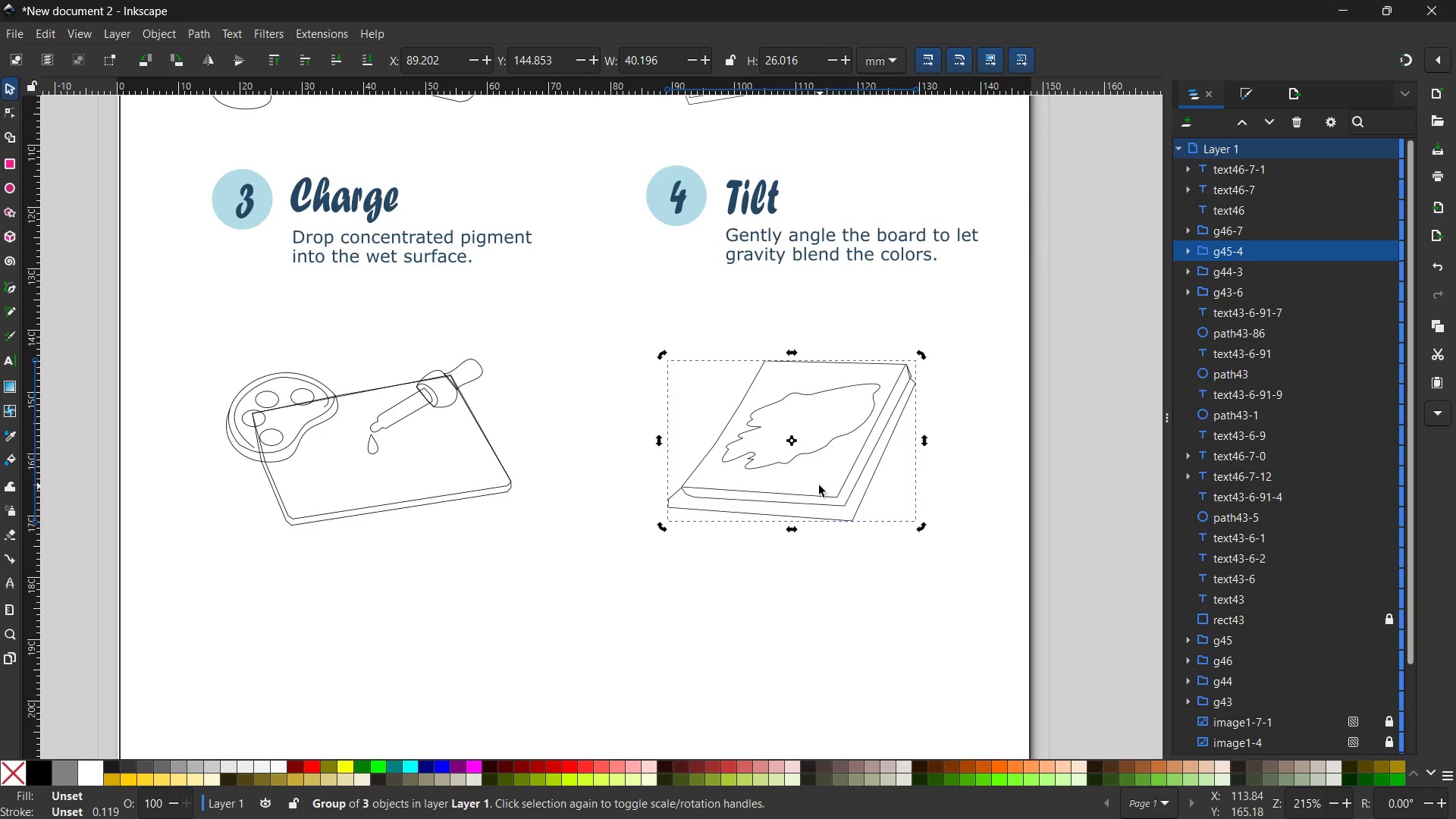 
left_click_drag(start_coordinate=[817, 483], to_coordinate=[841, 446])
 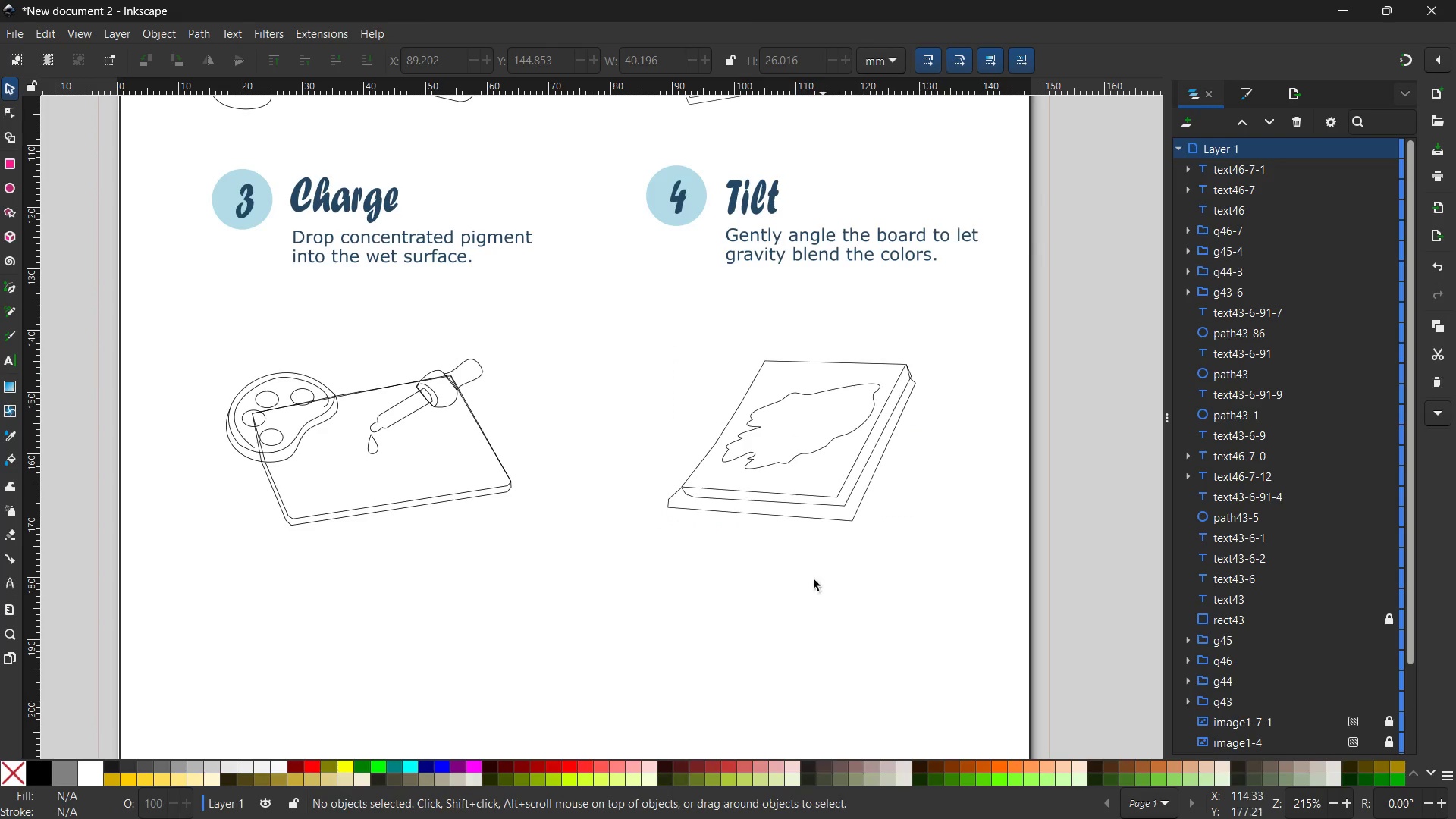 
left_click([807, 603])
 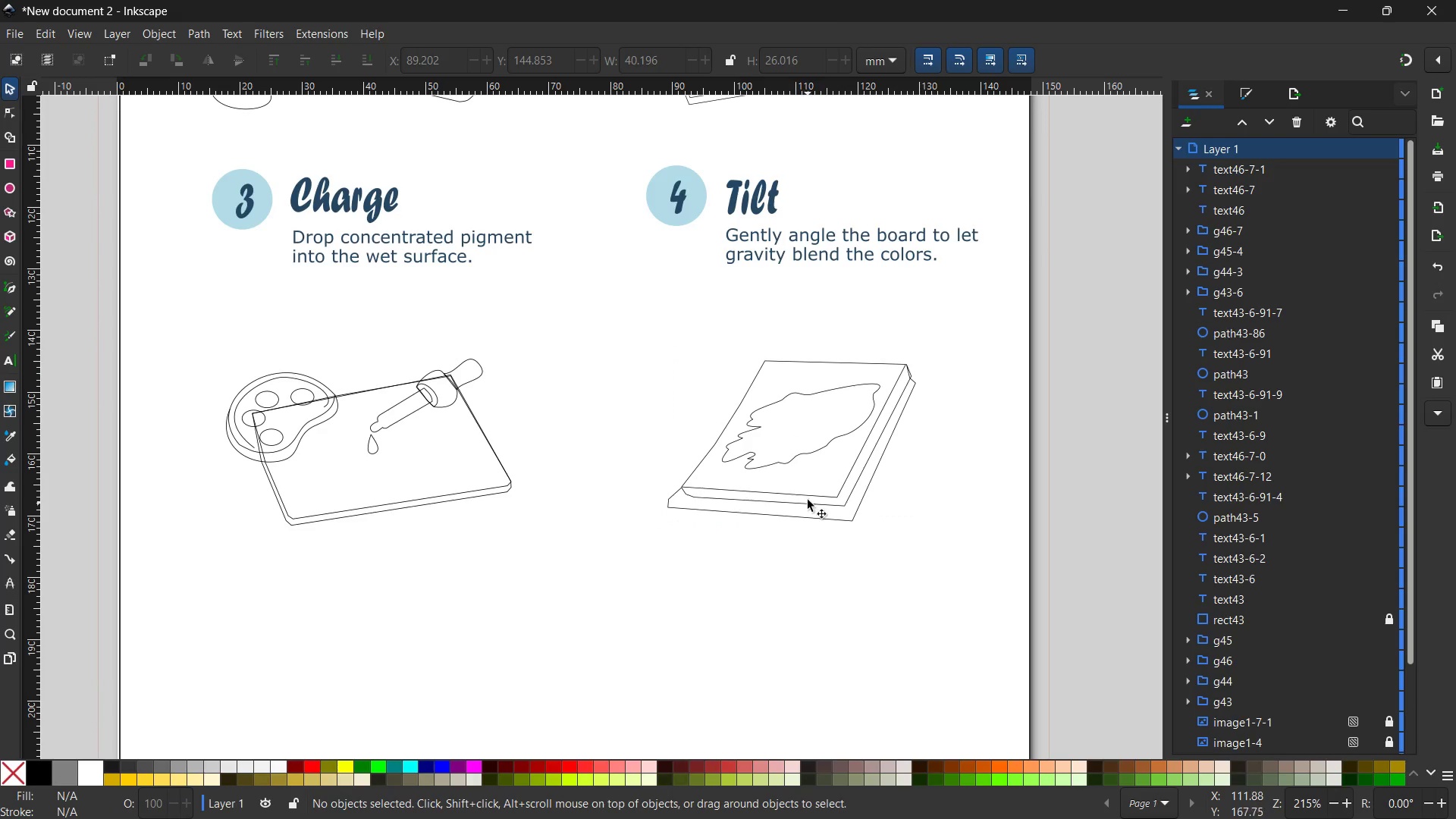 
double_click([808, 498])
 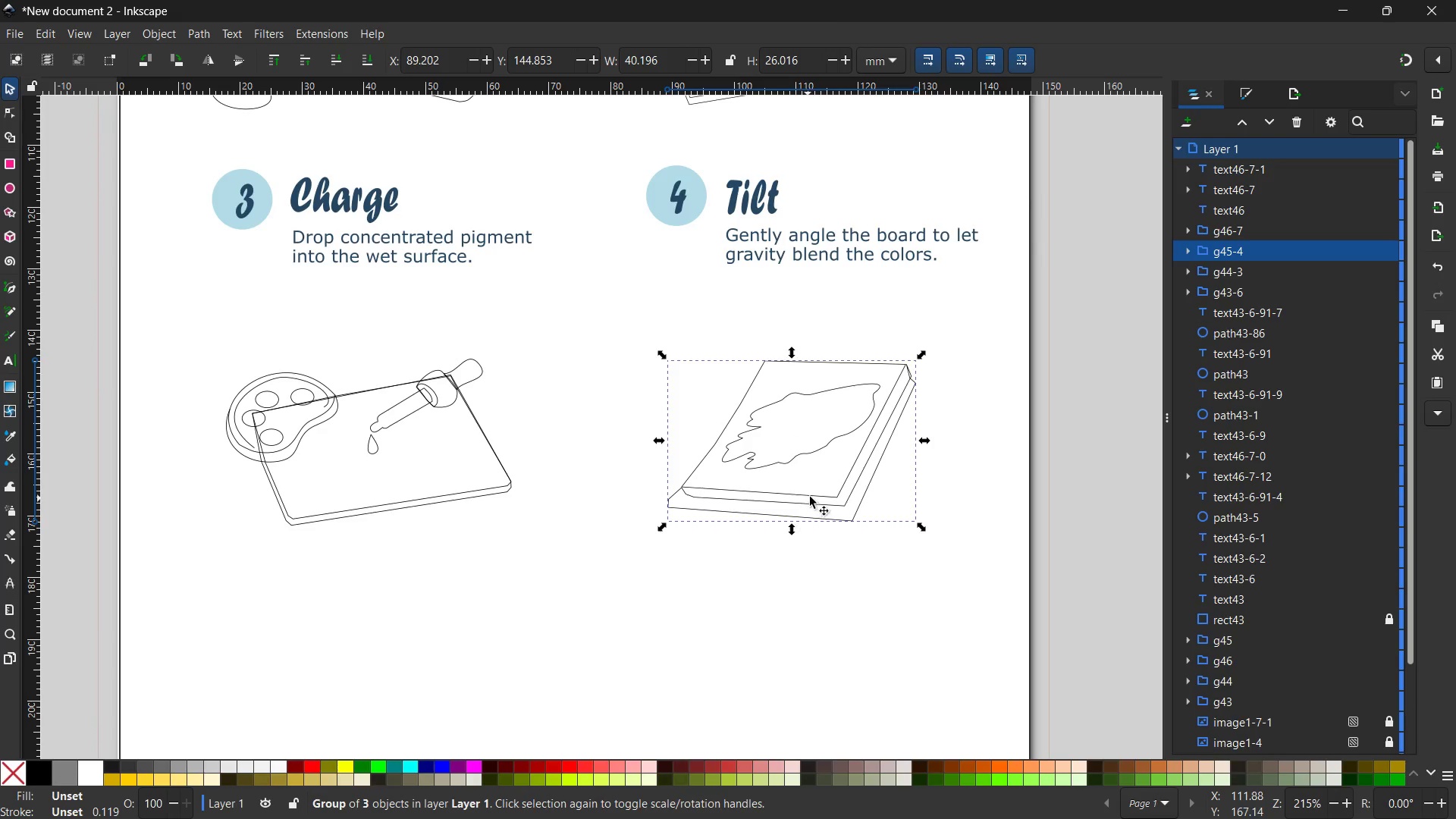 
left_click_drag(start_coordinate=[818, 495], to_coordinate=[830, 461])
 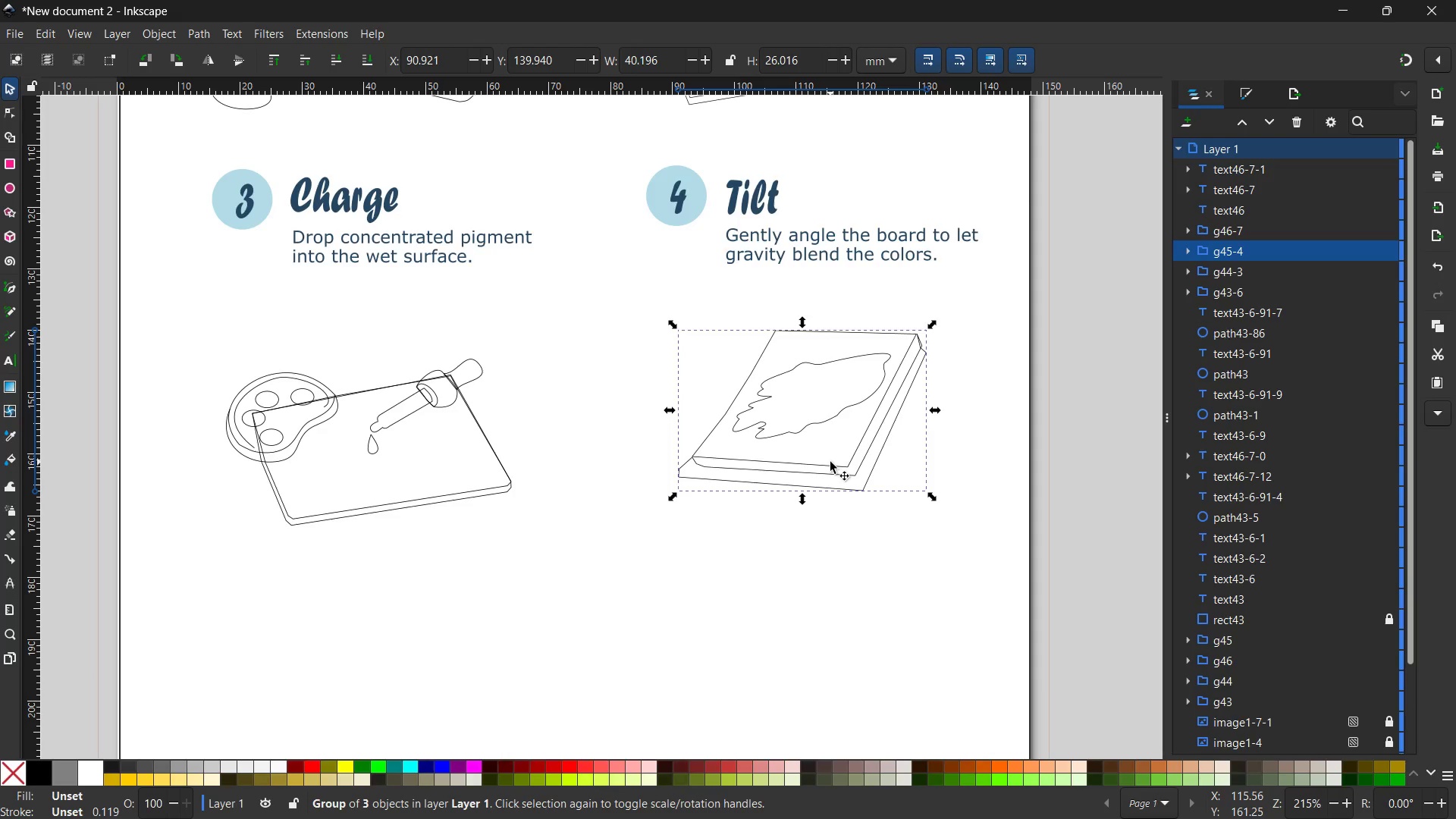 
scroll: coordinate [830, 465], scroll_direction: down, amount: 2.0
 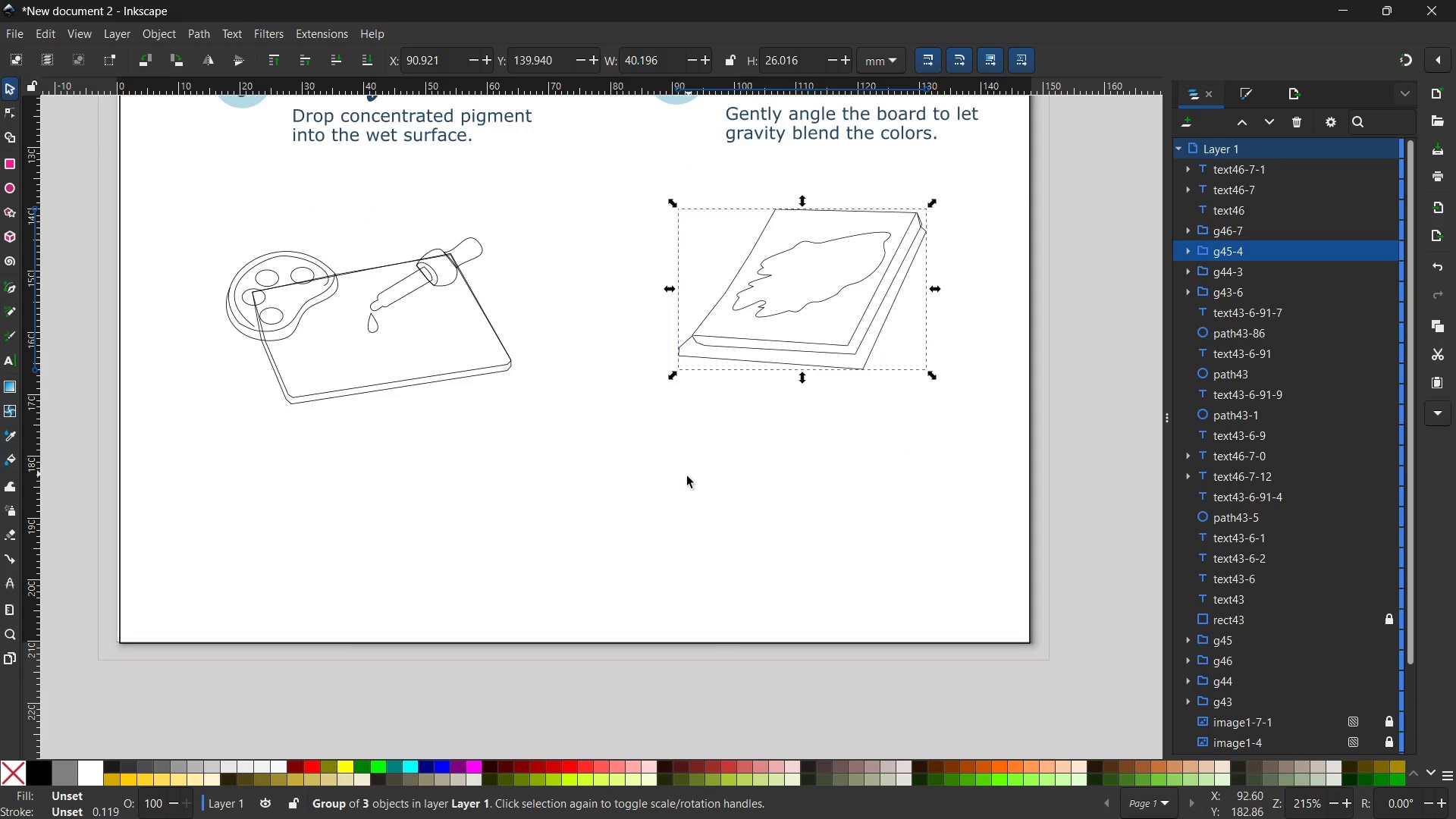 
scroll: coordinate [687, 480], scroll_direction: up, amount: 2.0
 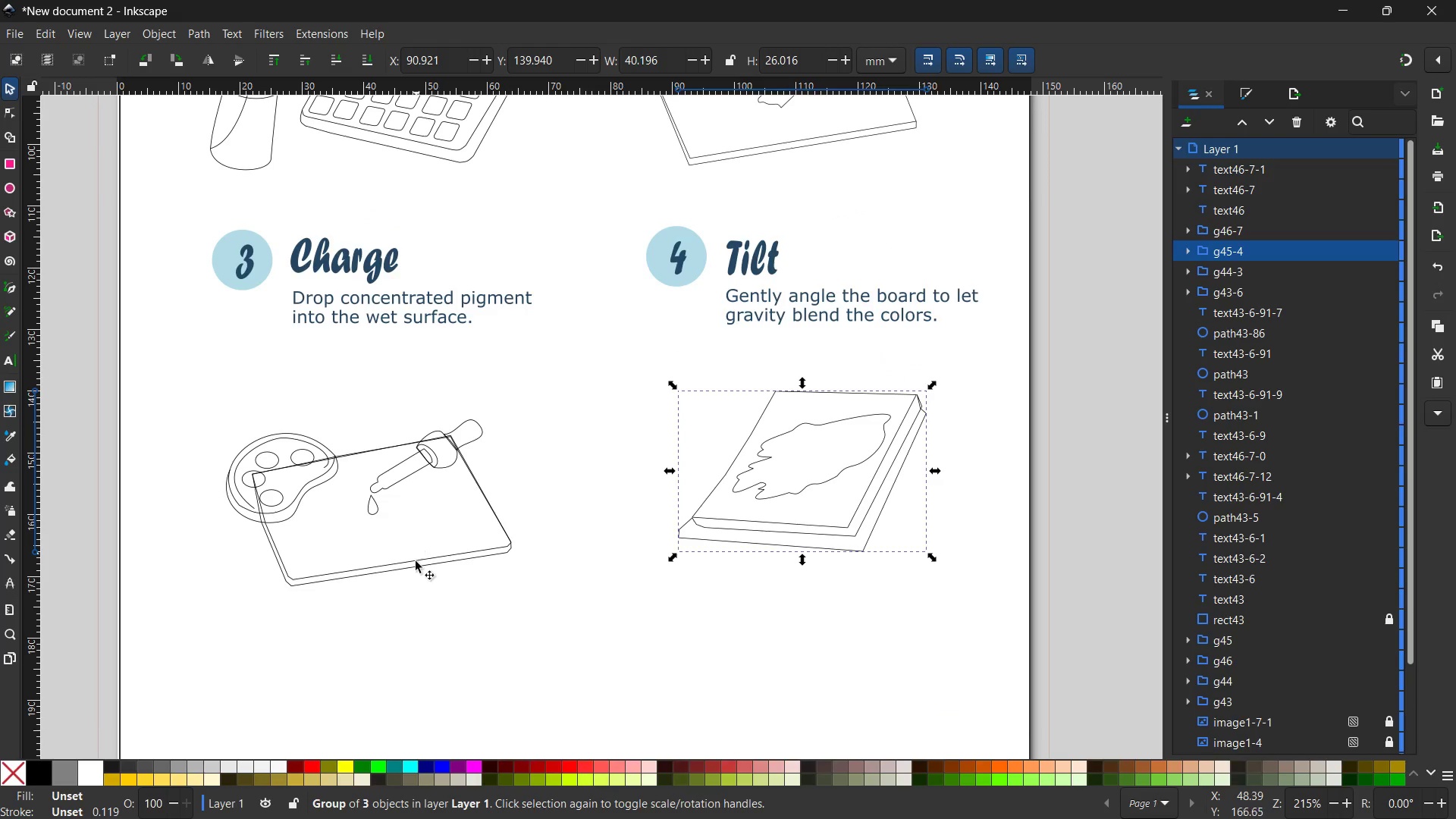 
left_click([416, 563])
 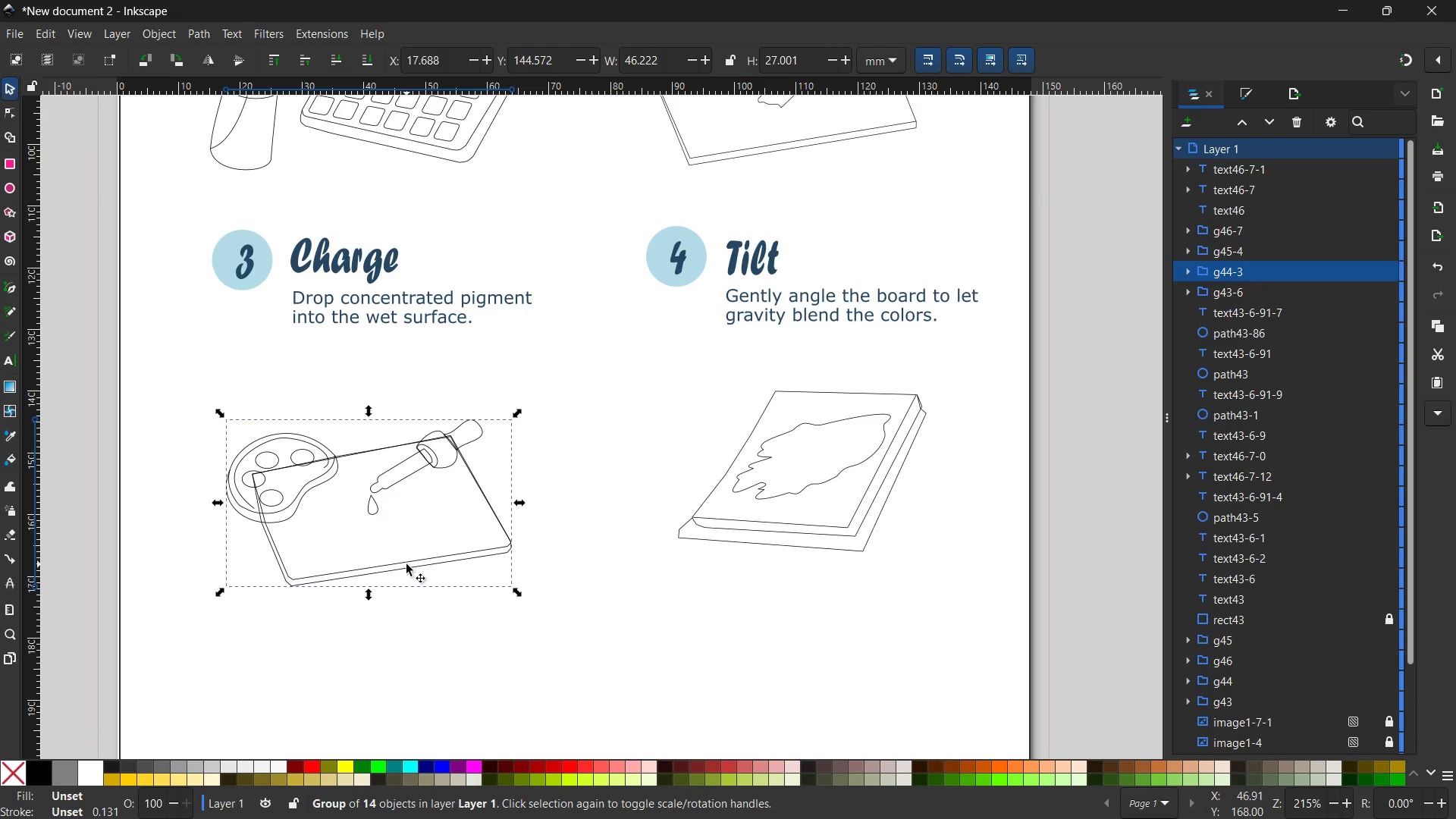 
left_click_drag(start_coordinate=[406, 564], to_coordinate=[406, 529])
 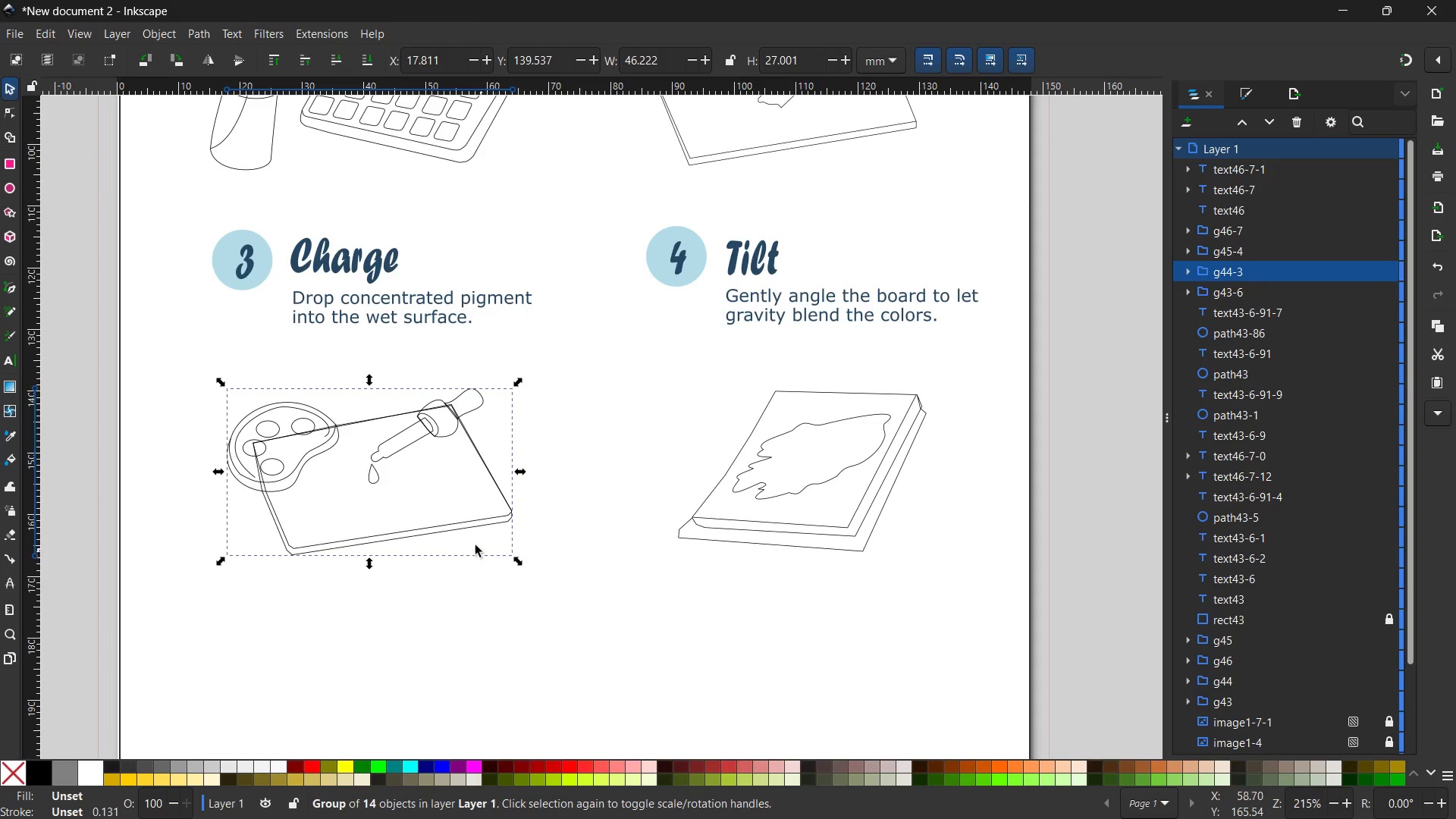 
left_click([471, 526])
 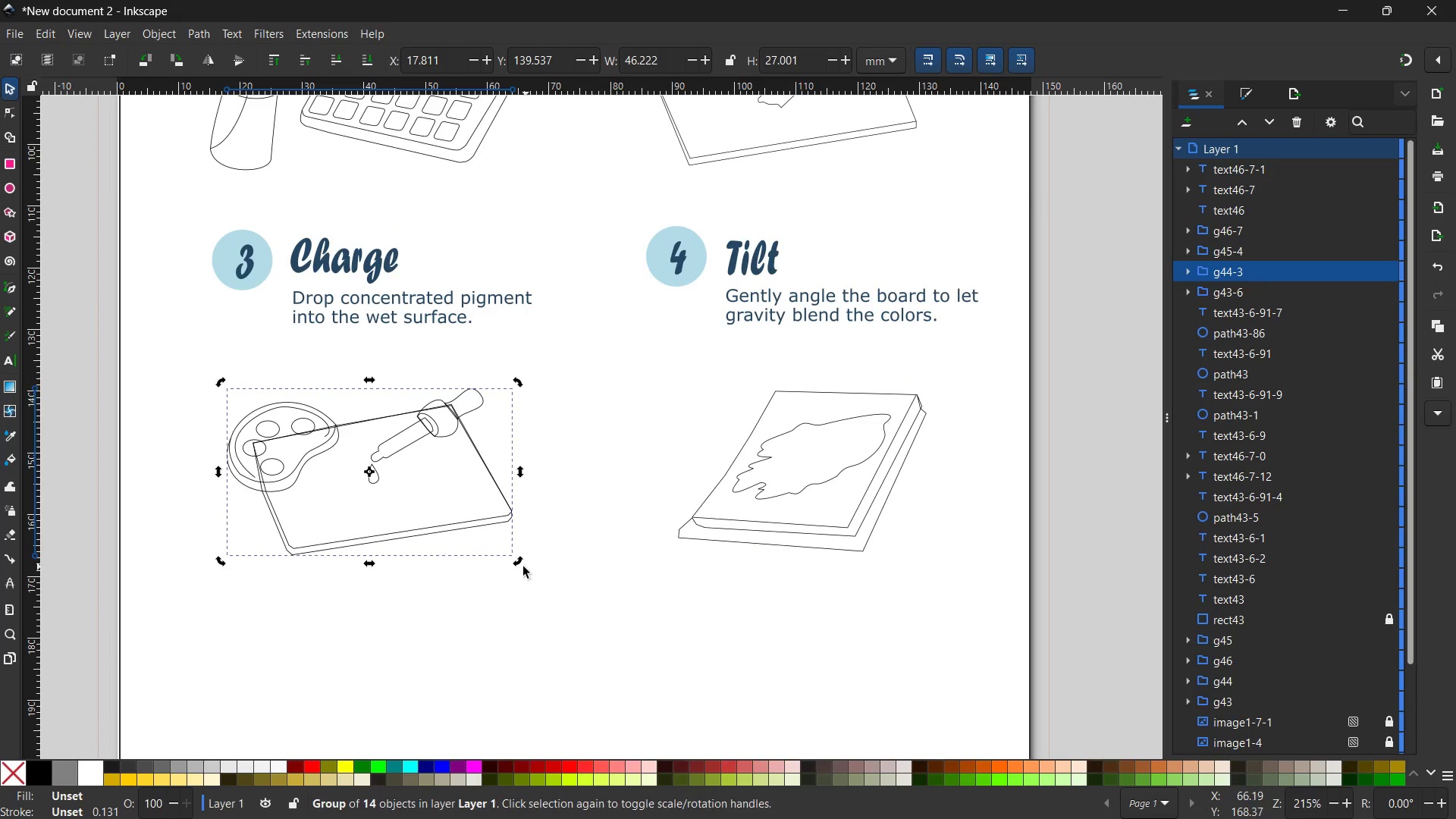 
left_click_drag(start_coordinate=[520, 566], to_coordinate=[529, 552])
 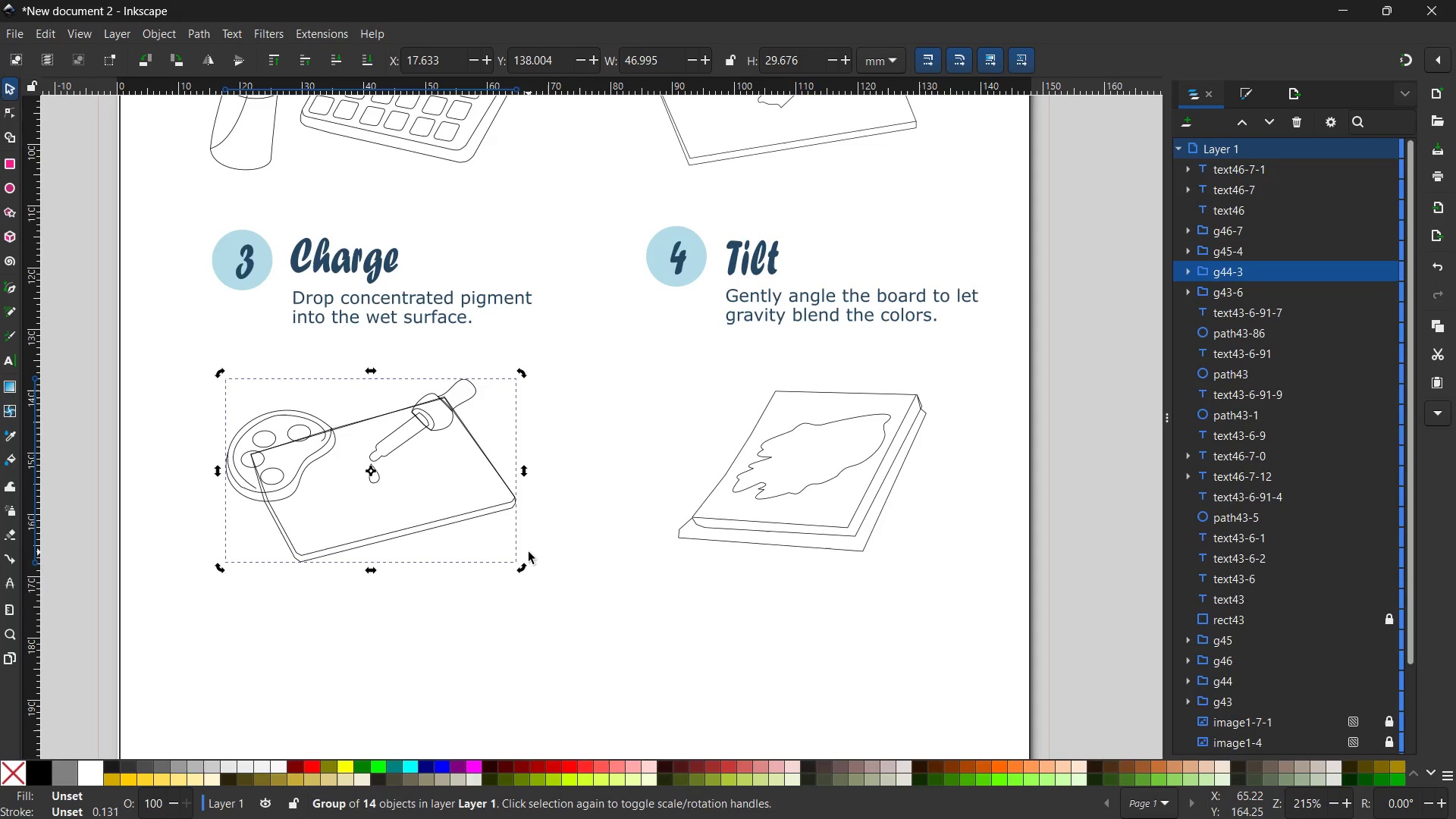 
left_click_drag(start_coordinate=[523, 567], to_coordinate=[524, 561])
 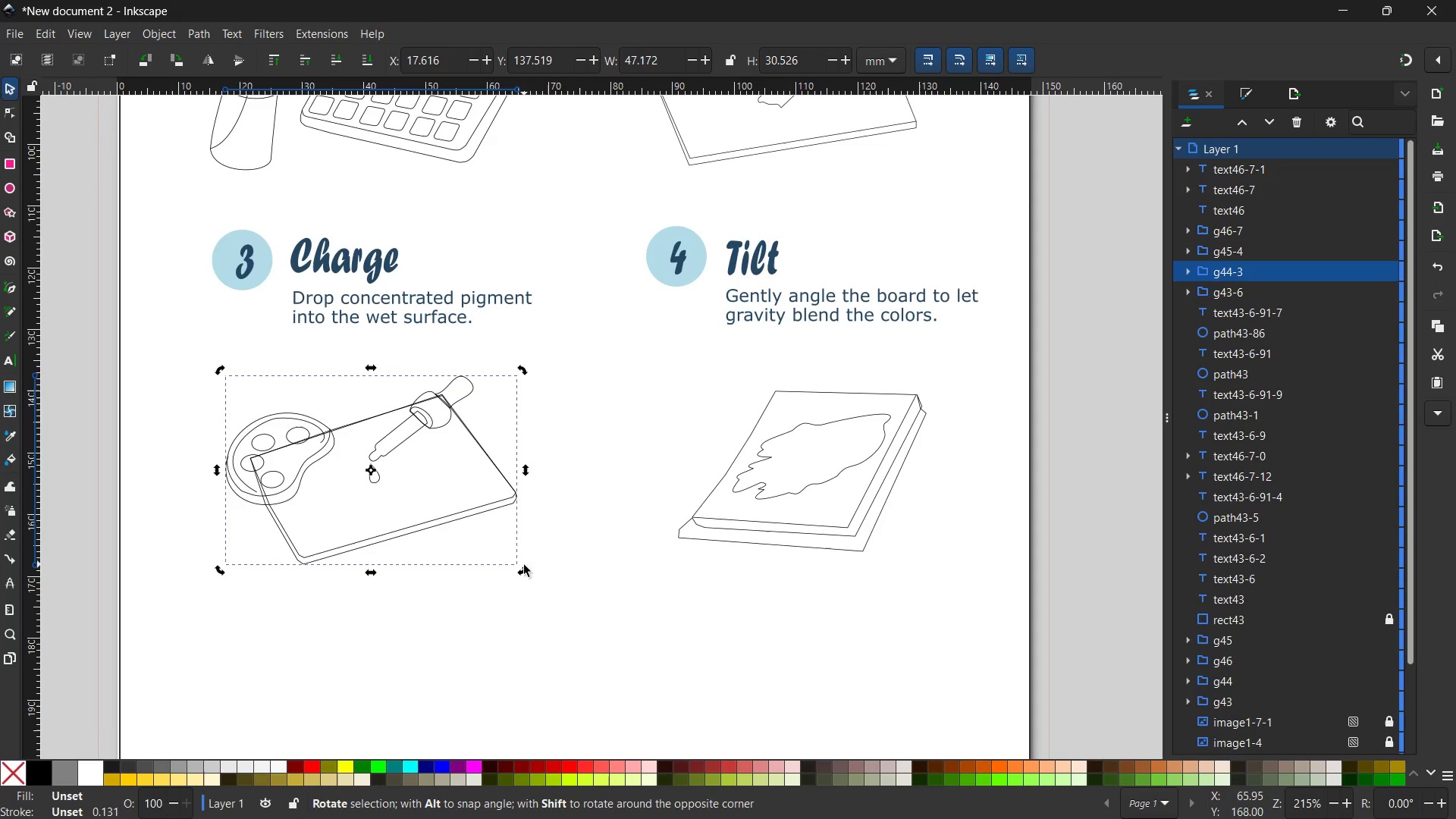 
left_click_drag(start_coordinate=[523, 567], to_coordinate=[522, 563])
 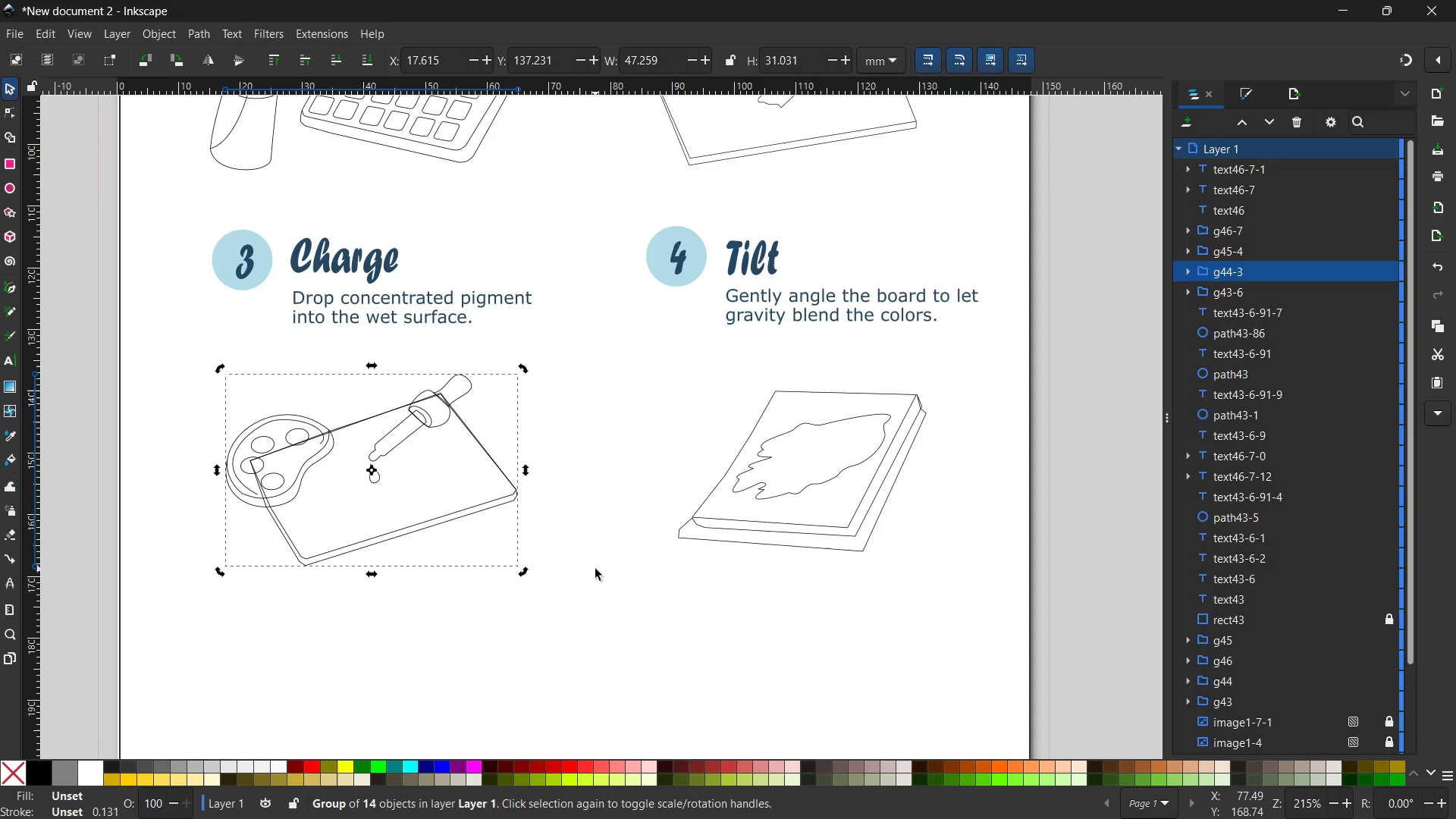 
left_click([595, 569])
 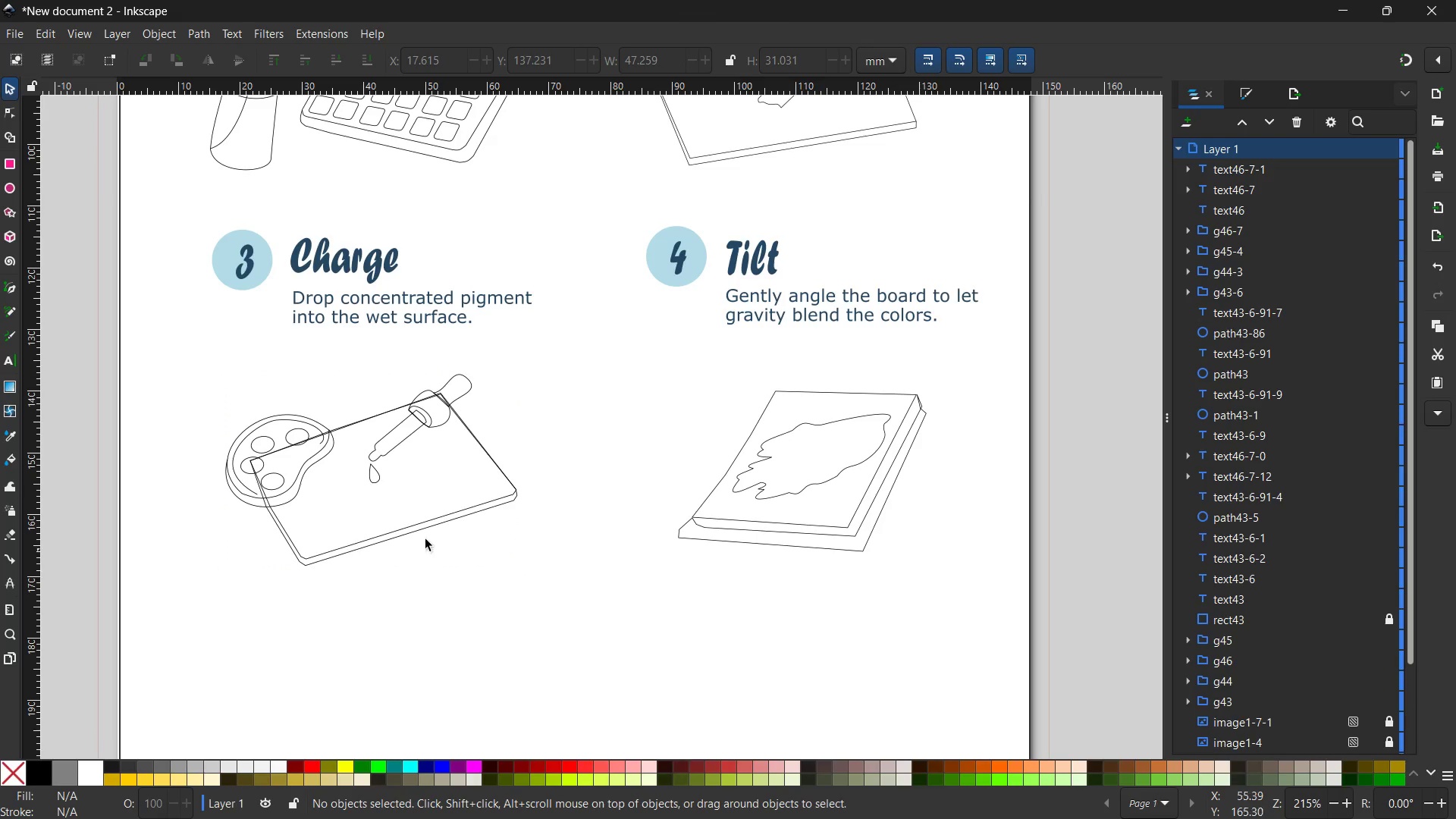 
left_click([404, 531])
 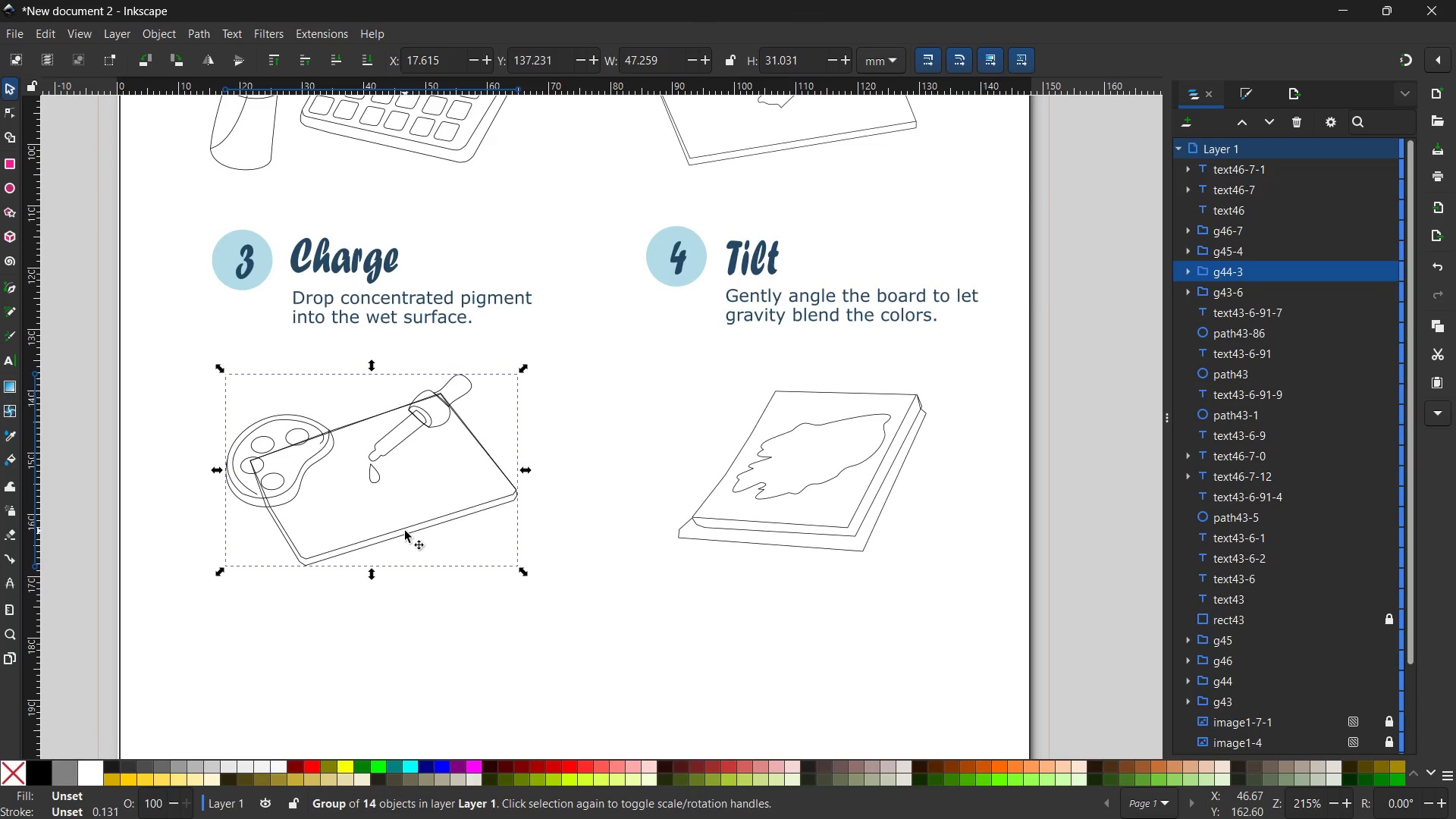 
left_click_drag(start_coordinate=[405, 531], to_coordinate=[411, 531])
 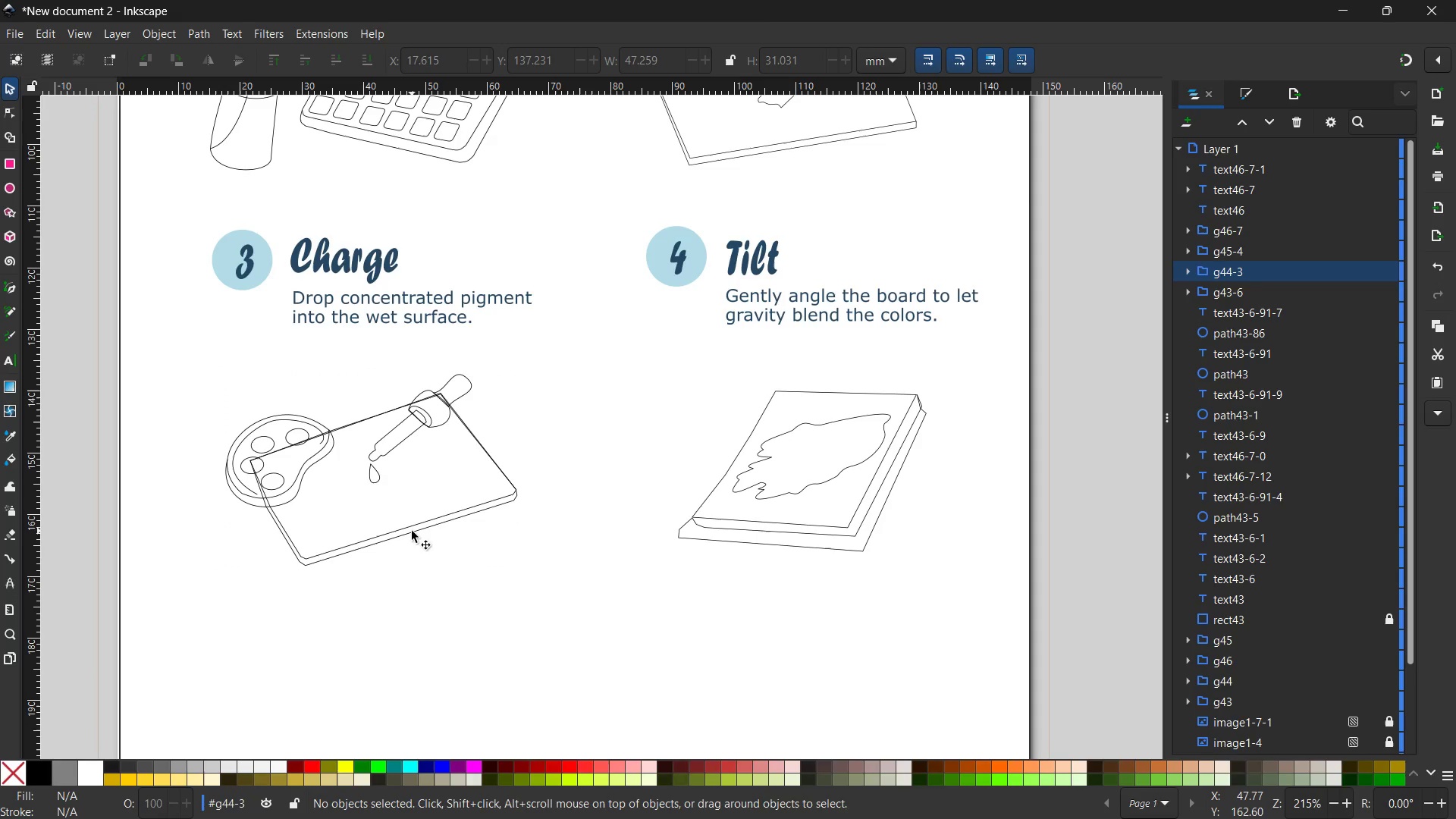 
left_click([412, 531])
 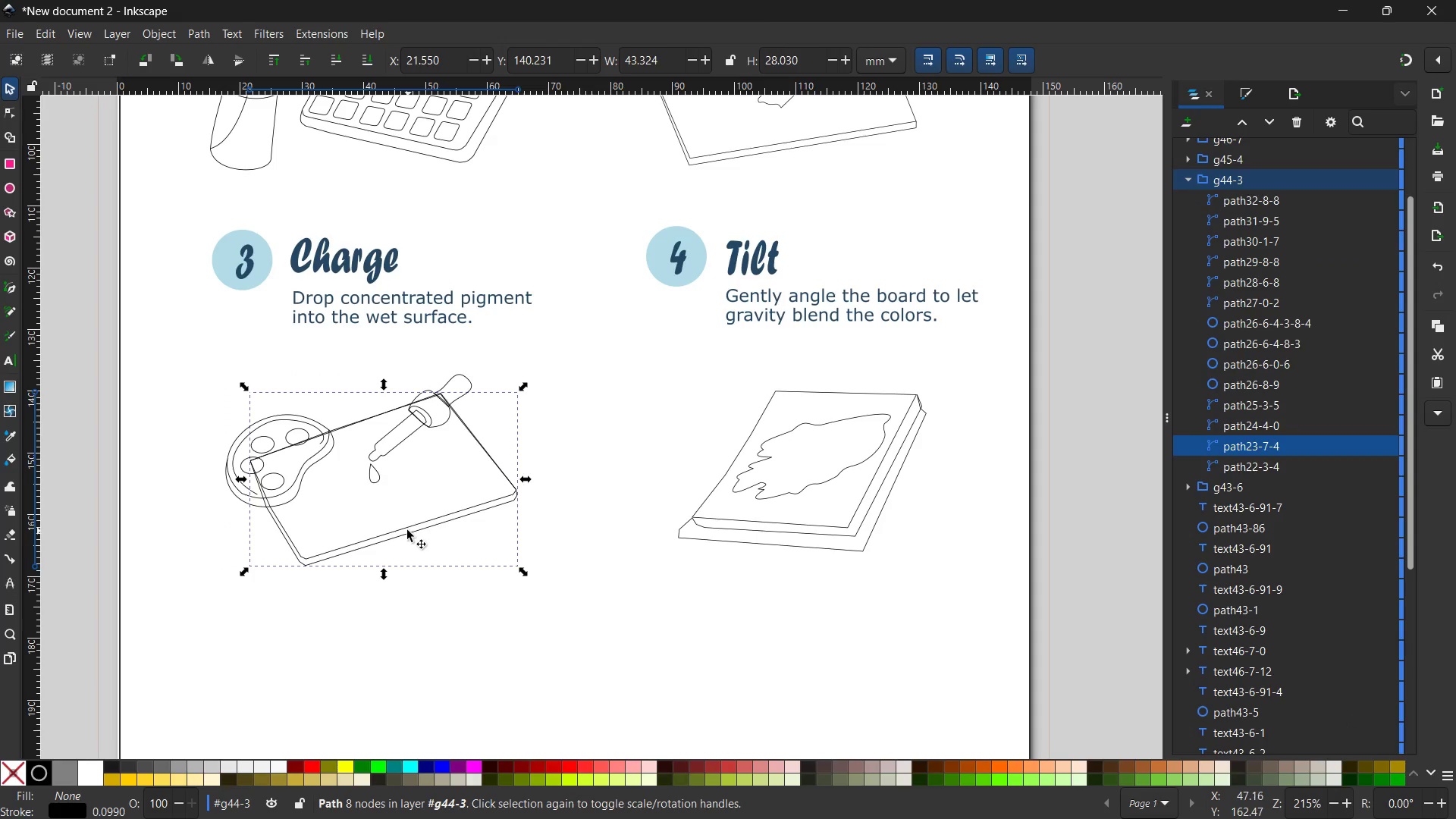 
left_click_drag(start_coordinate=[407, 530], to_coordinate=[413, 530])
 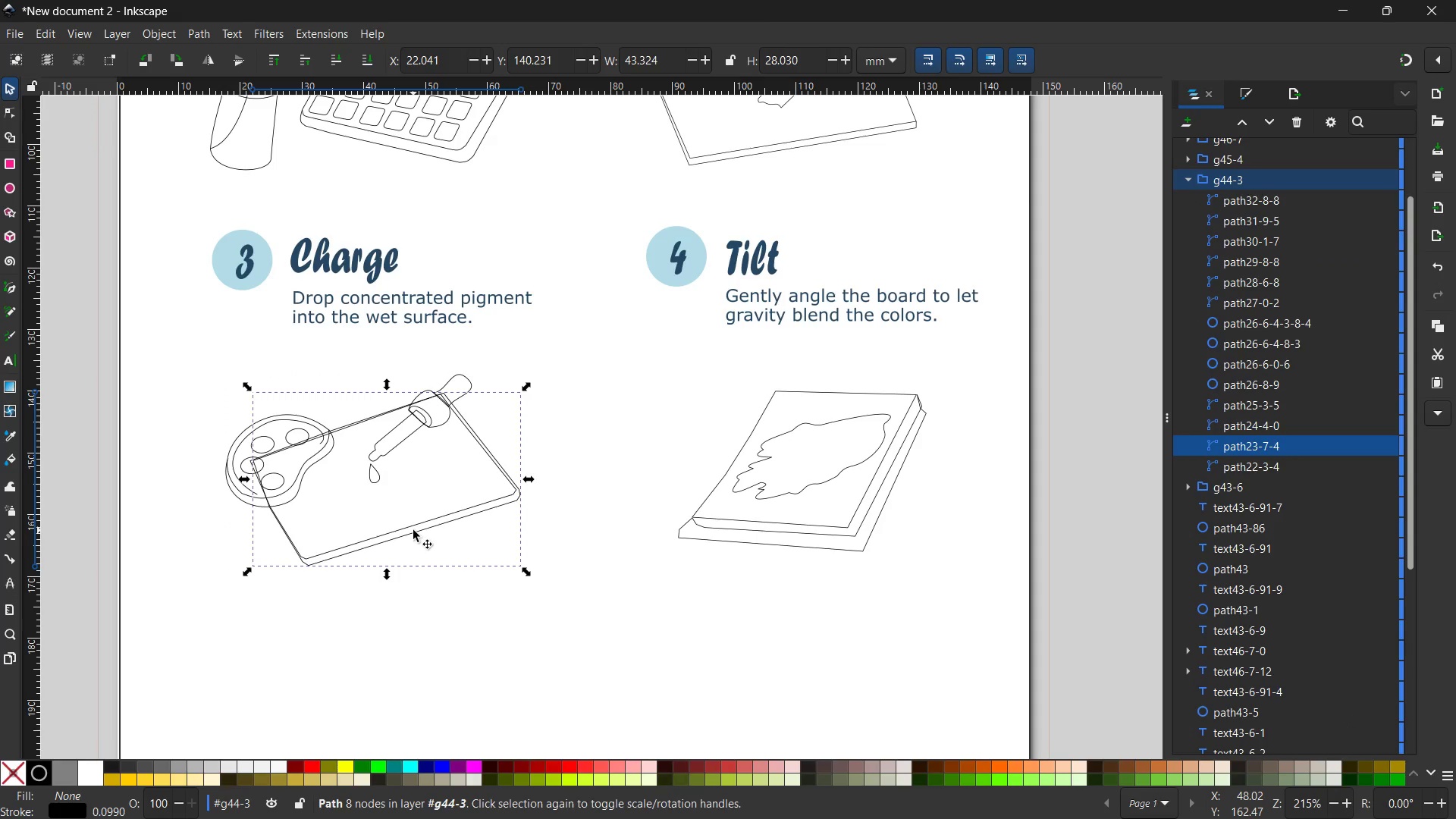 
hold_key(key=ControlLeft, duration=0.66)
 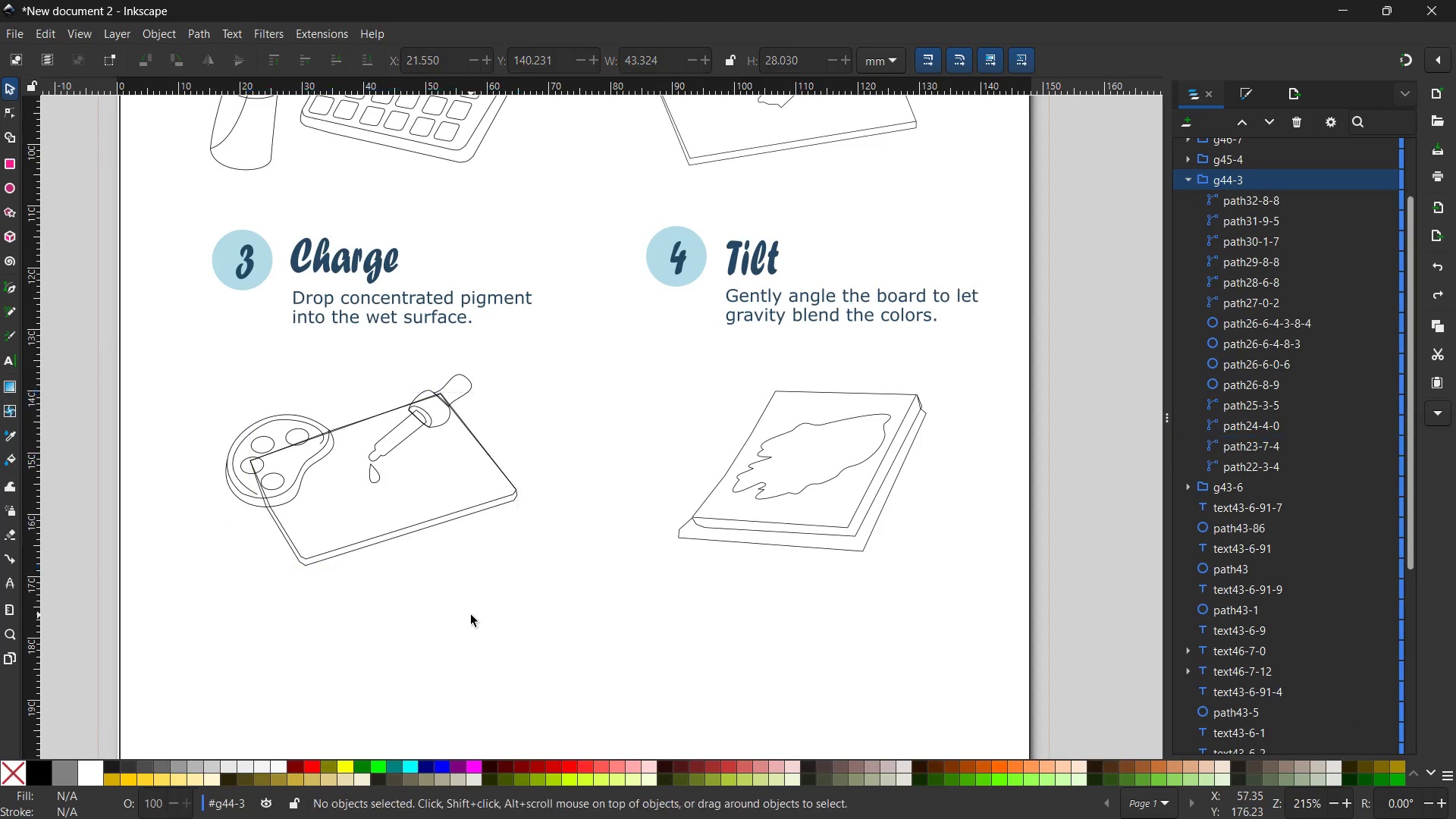 
key(Z)
 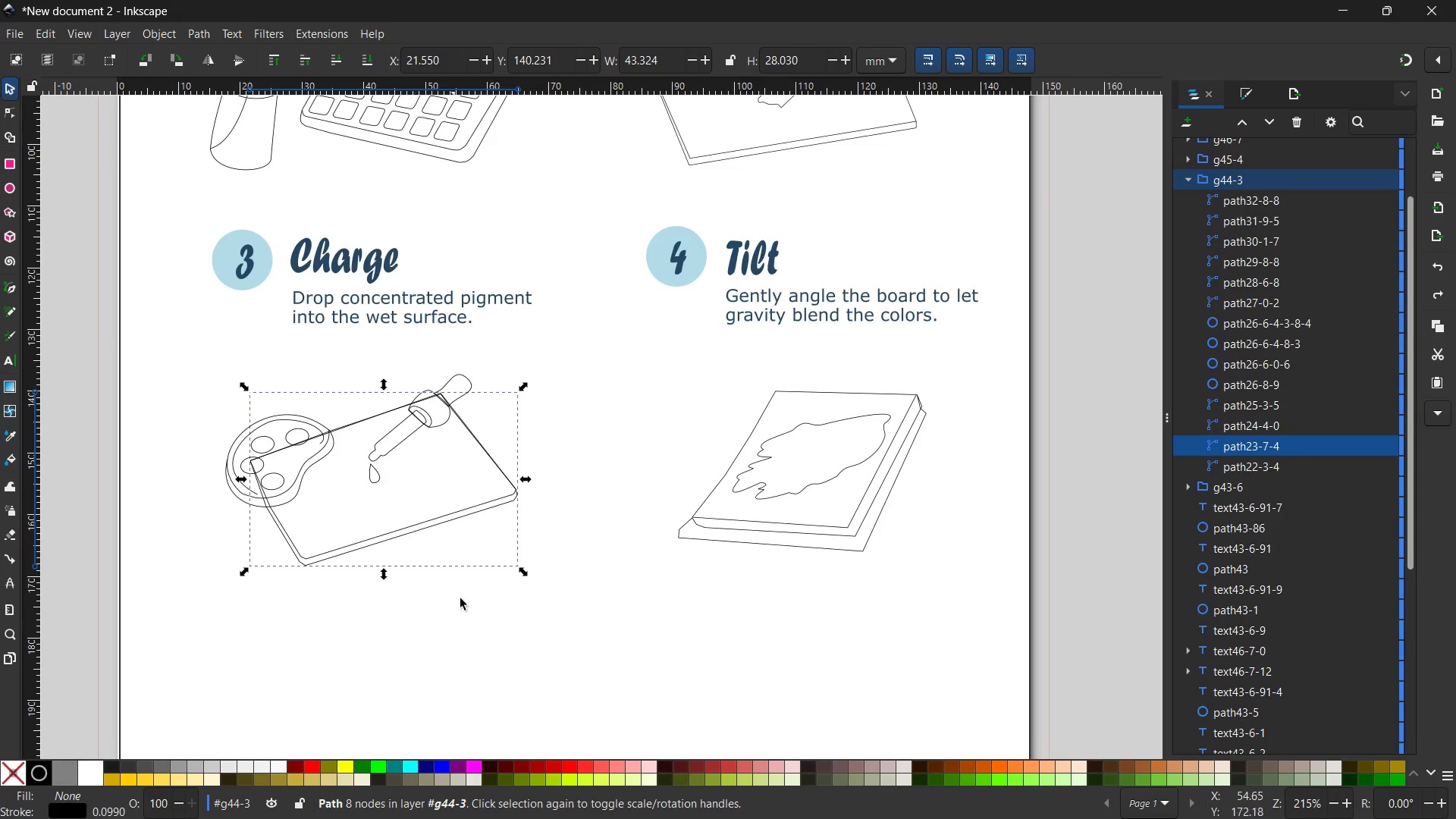 
left_click([471, 615])
 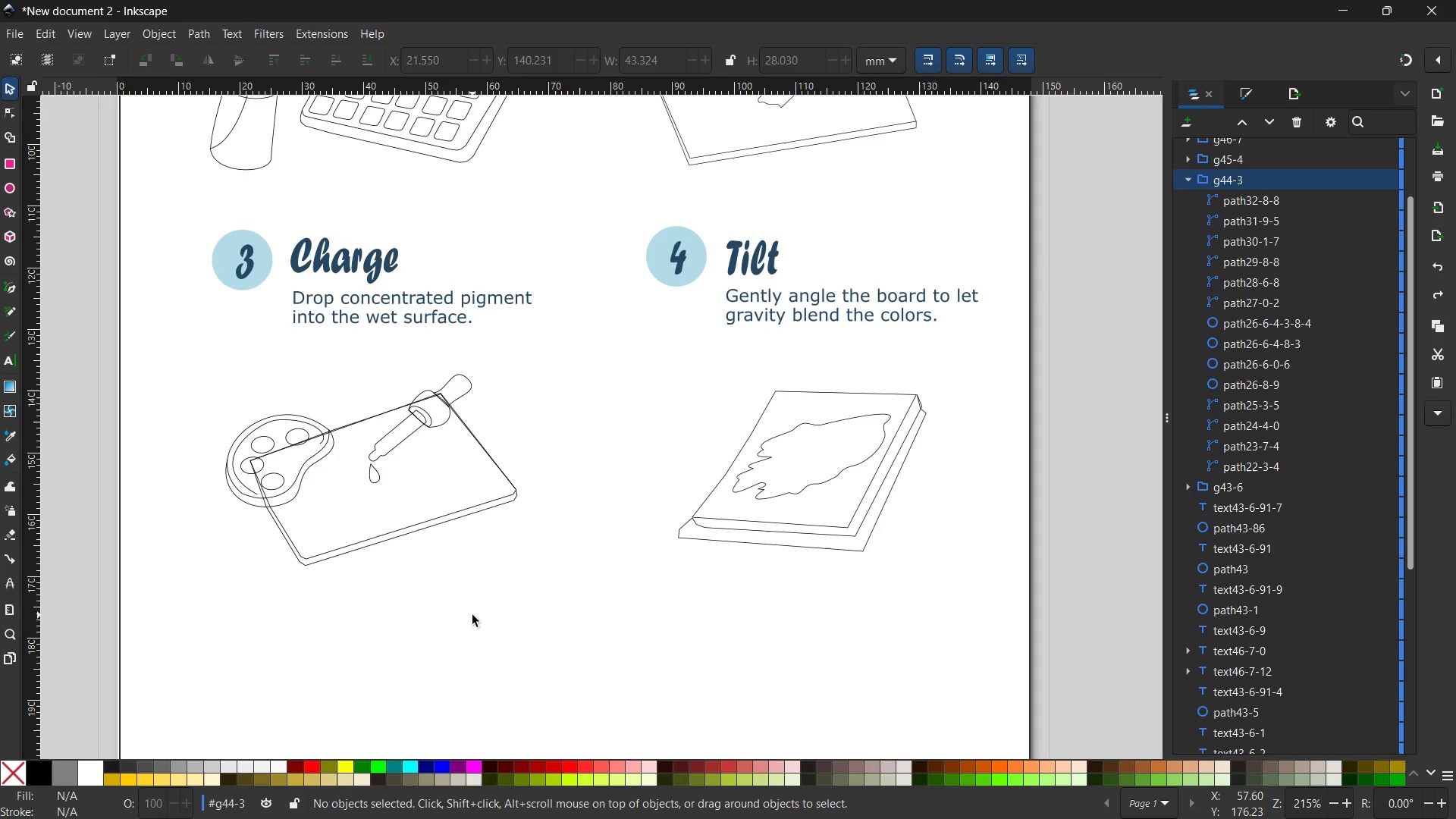 
wait(14.7)
 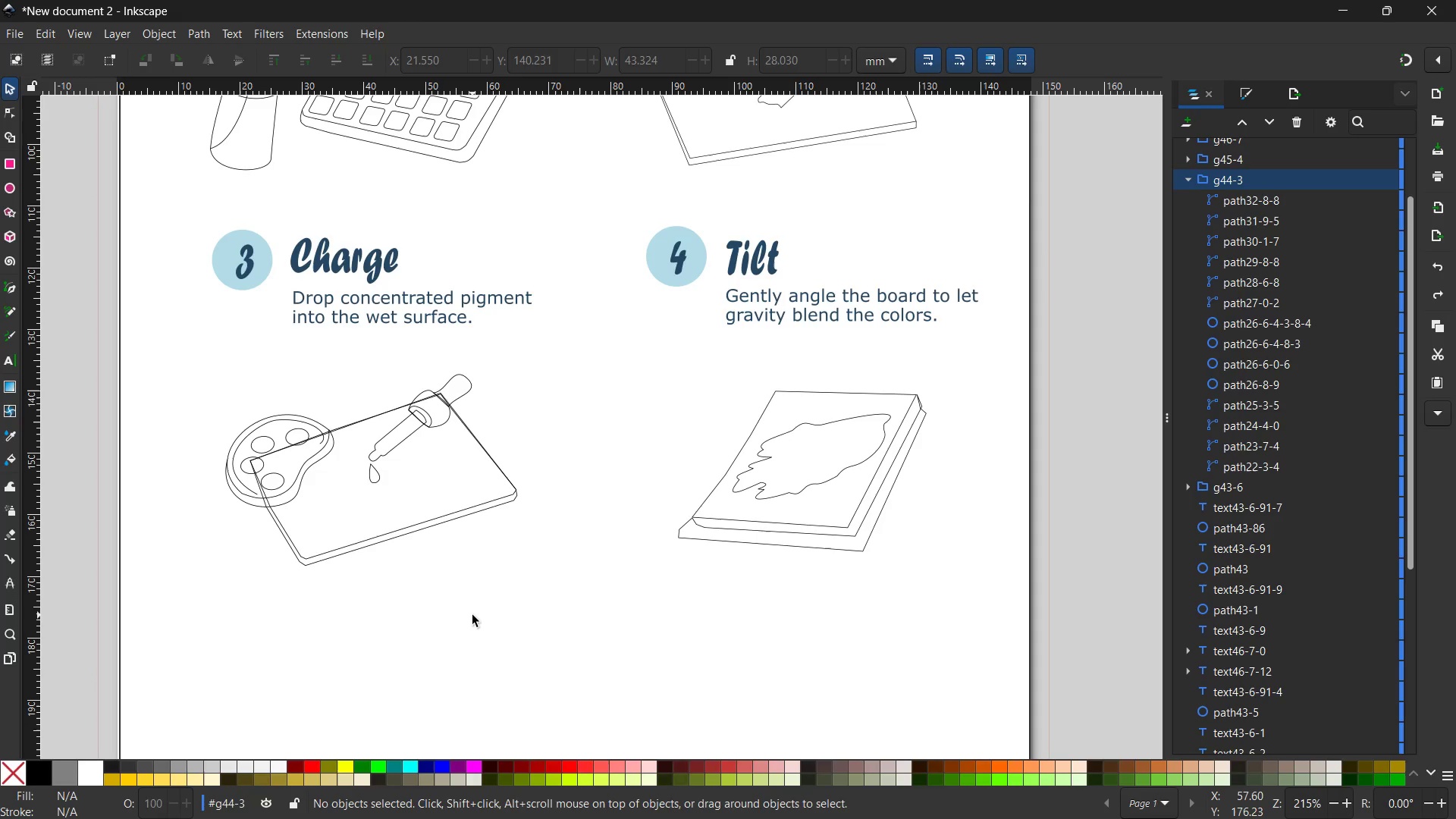 
scroll: coordinate [514, 428], scroll_direction: up, amount: 3.0
 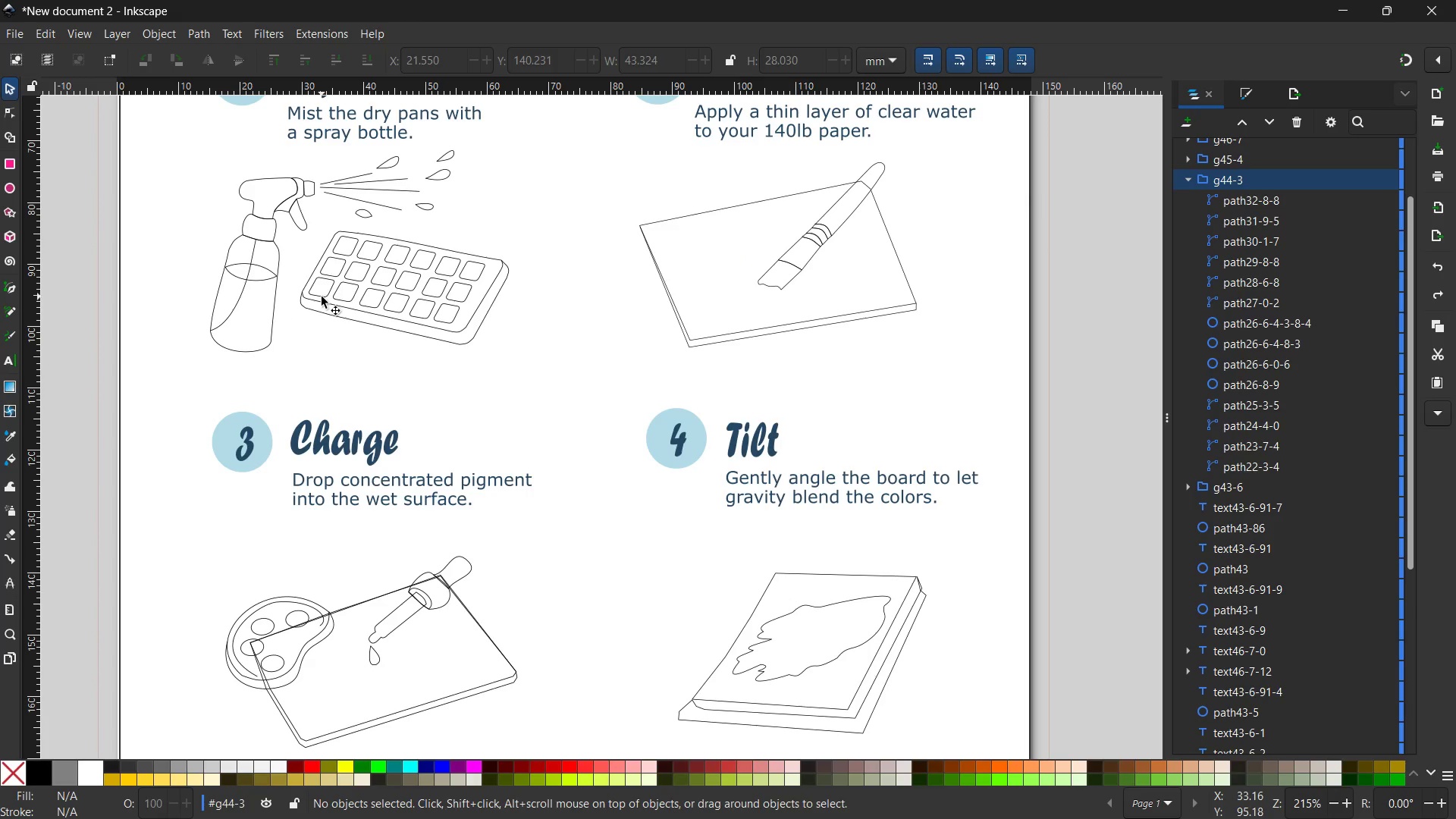 
left_click([324, 286])
 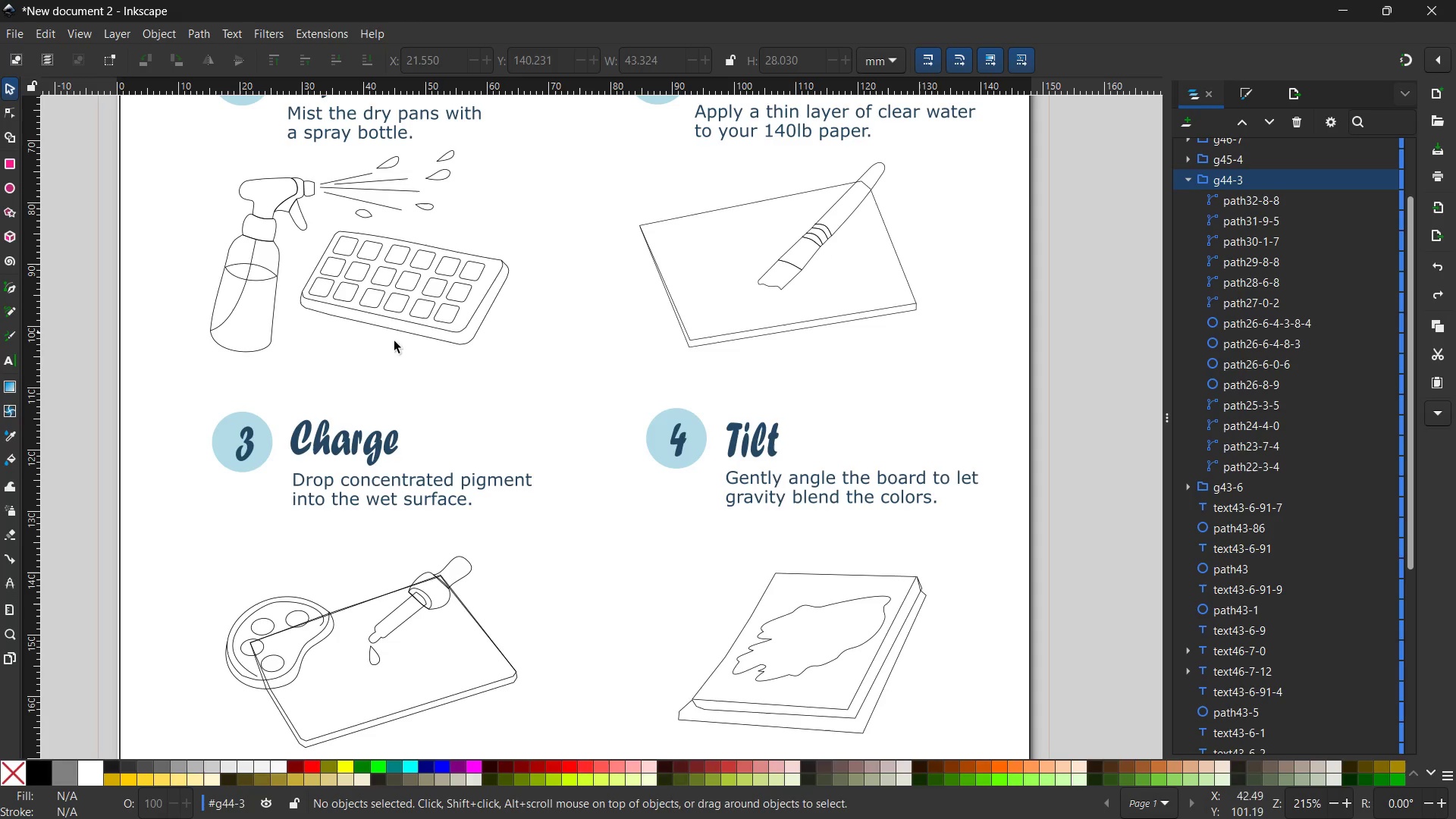 
scroll: coordinate [449, 367], scroll_direction: up, amount: 2.0
 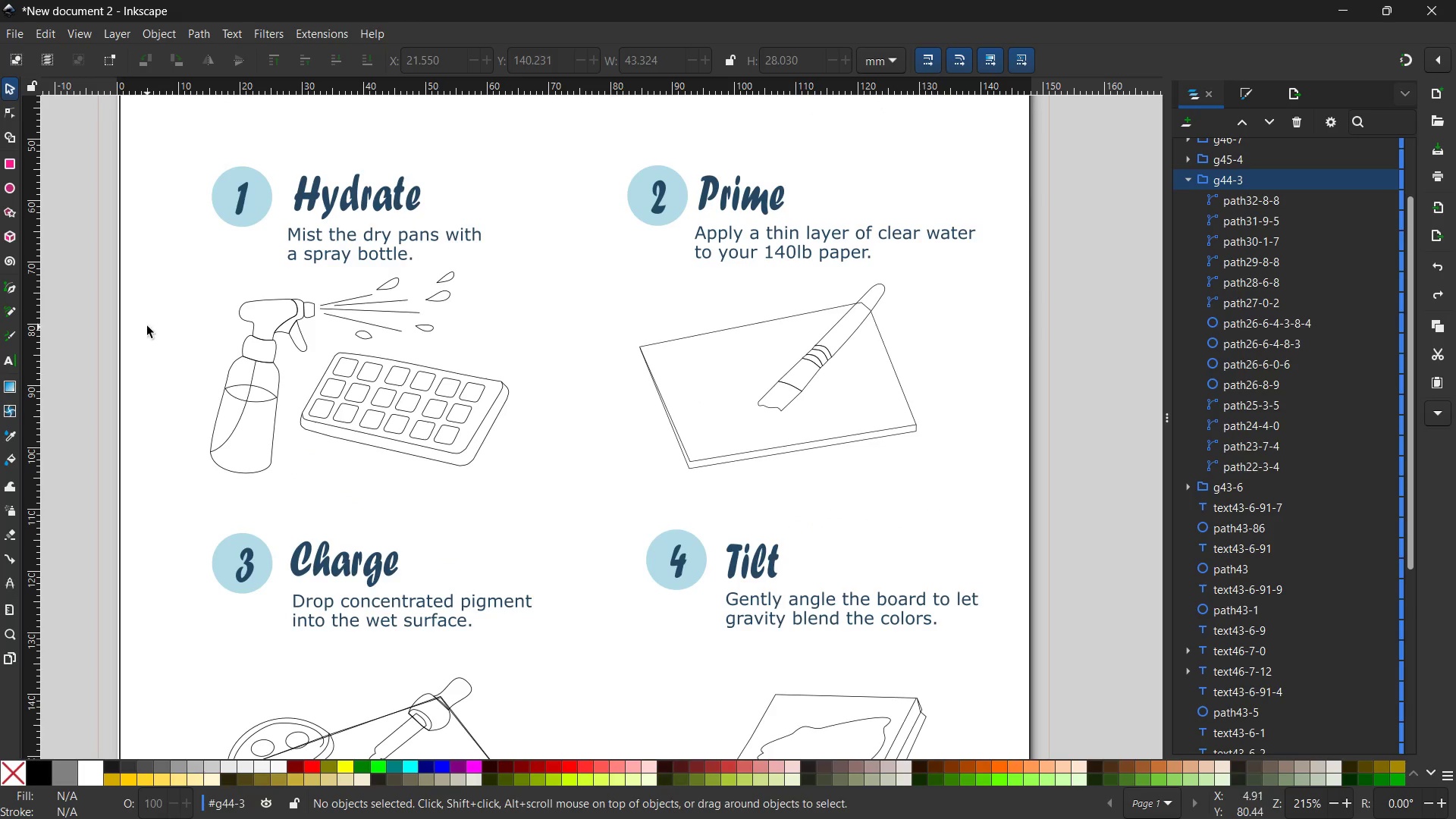 
left_click_drag(start_coordinate=[158, 325], to_coordinate=[499, 459])
 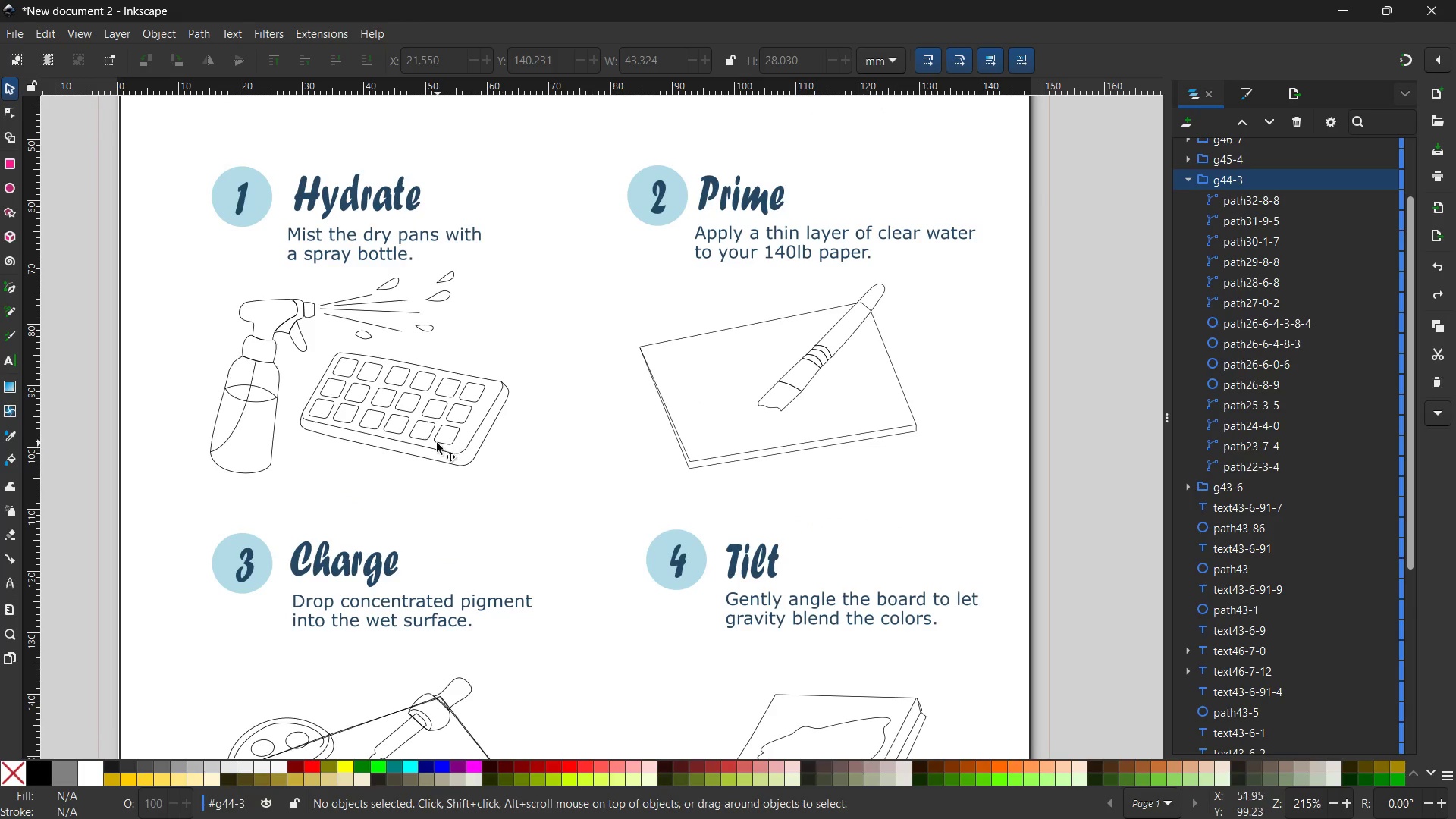 
left_click([436, 444])
 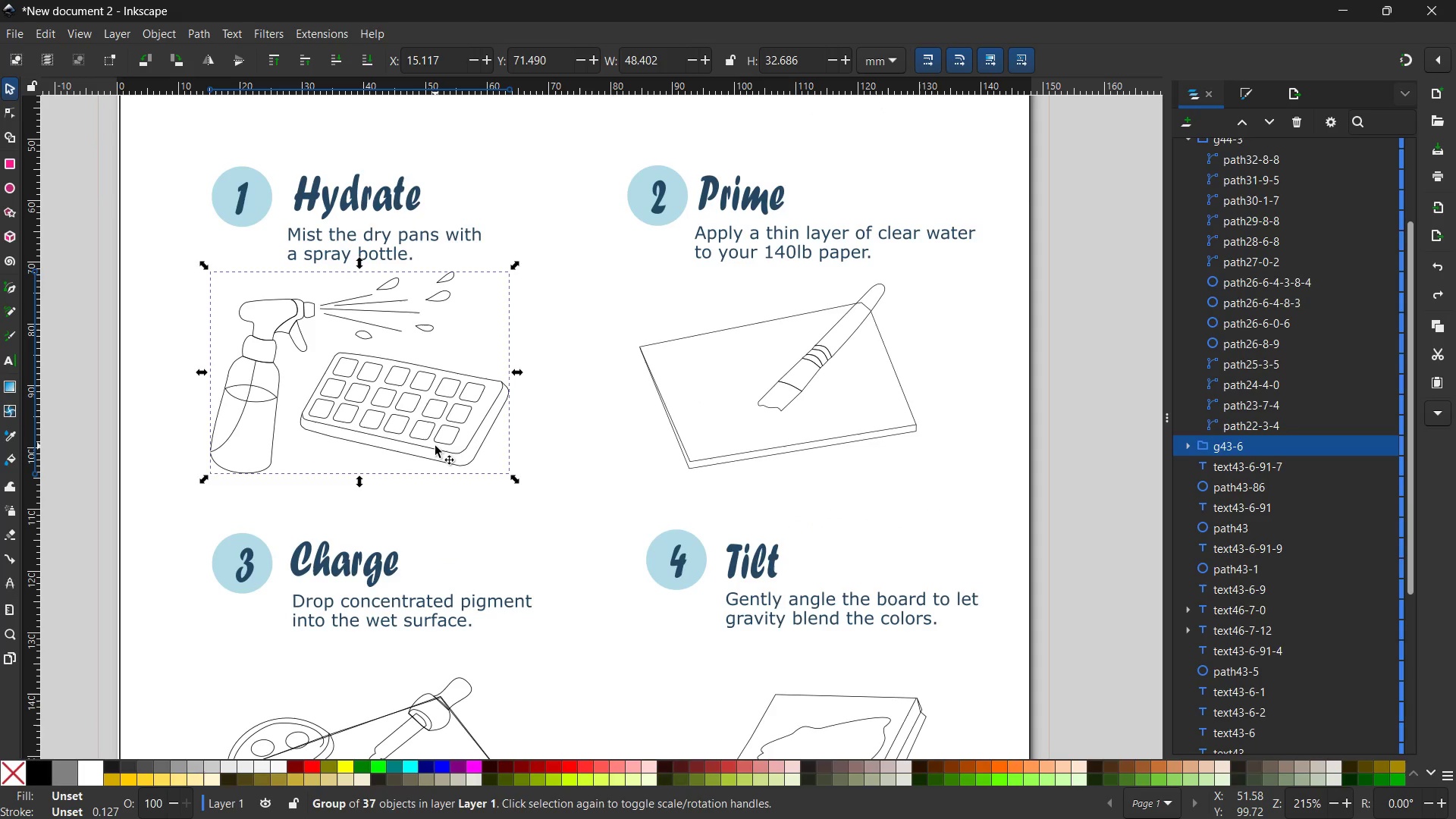 
left_click_drag(start_coordinate=[435, 446], to_coordinate=[460, 450])
 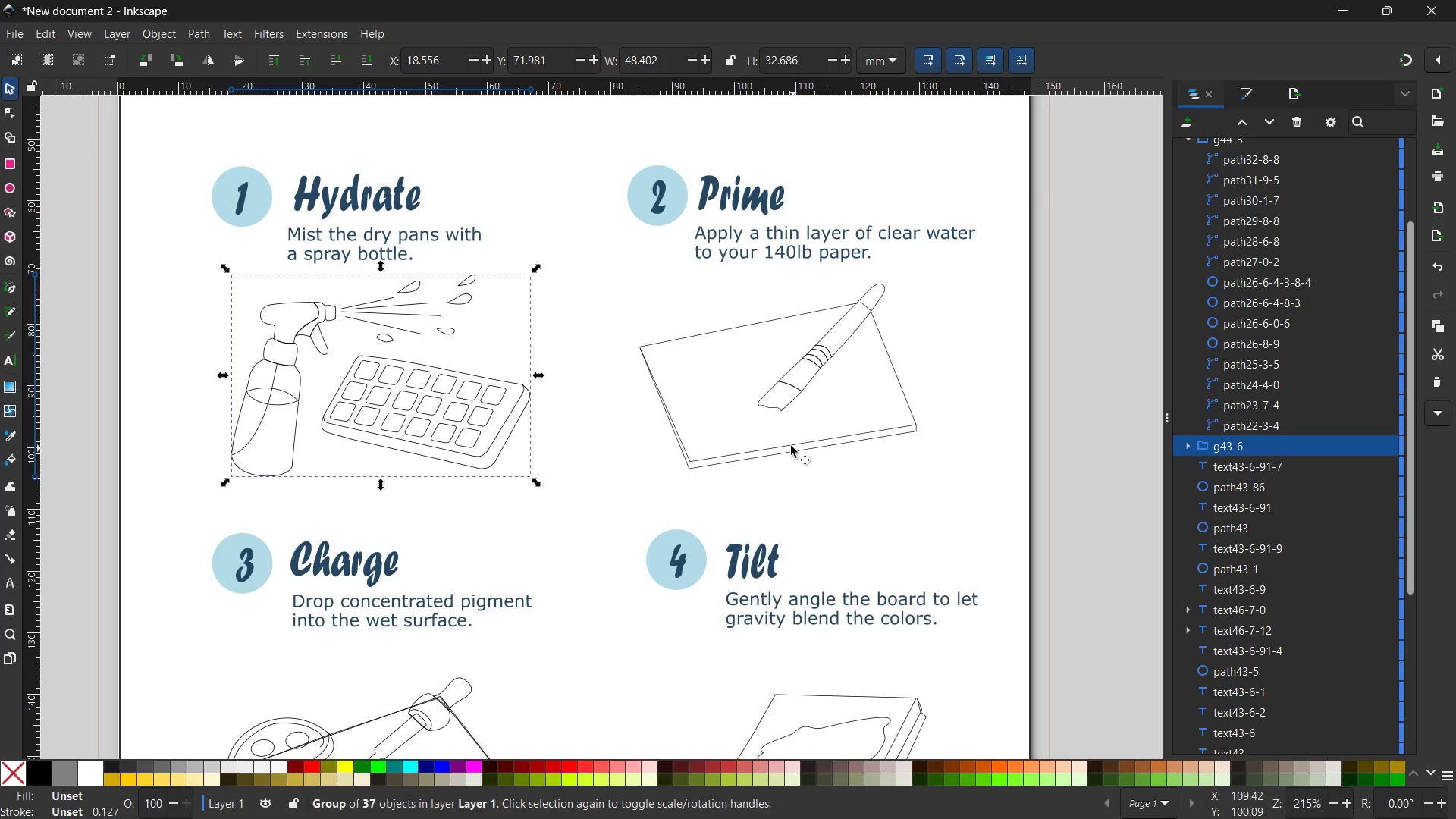 
left_click([786, 441])
 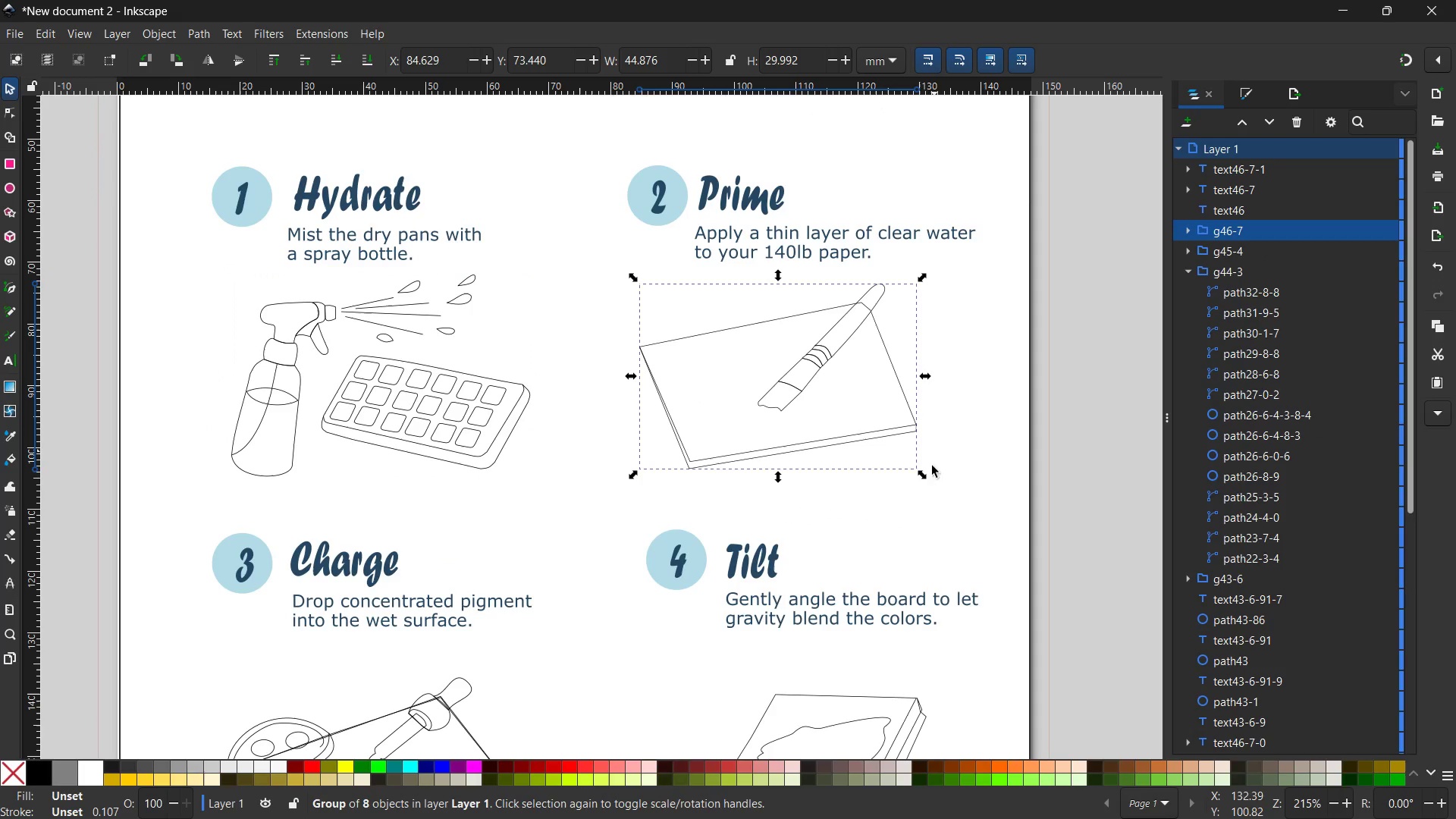 
left_click([886, 429])
 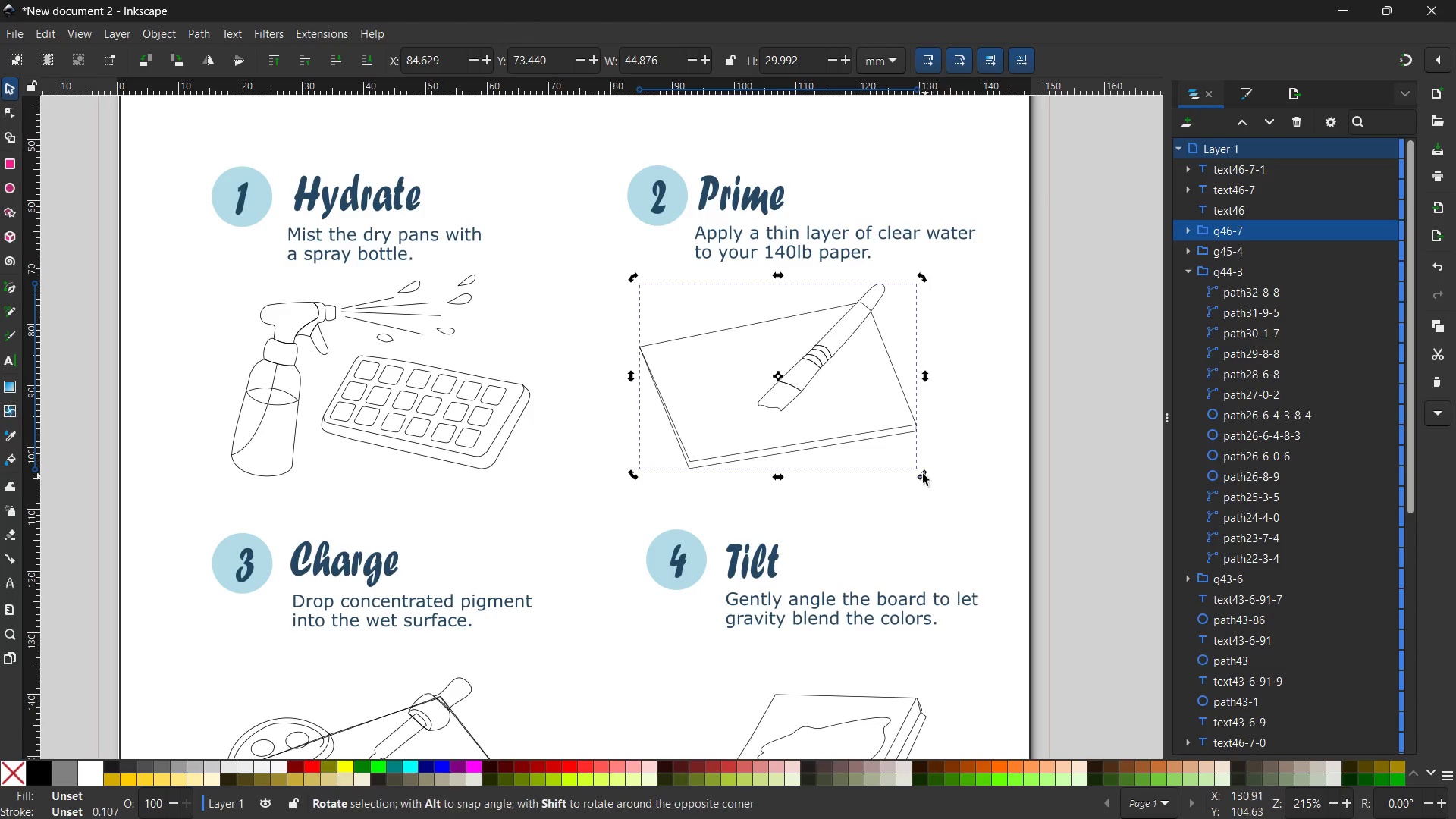 
left_click_drag(start_coordinate=[922, 472], to_coordinate=[914, 480])
 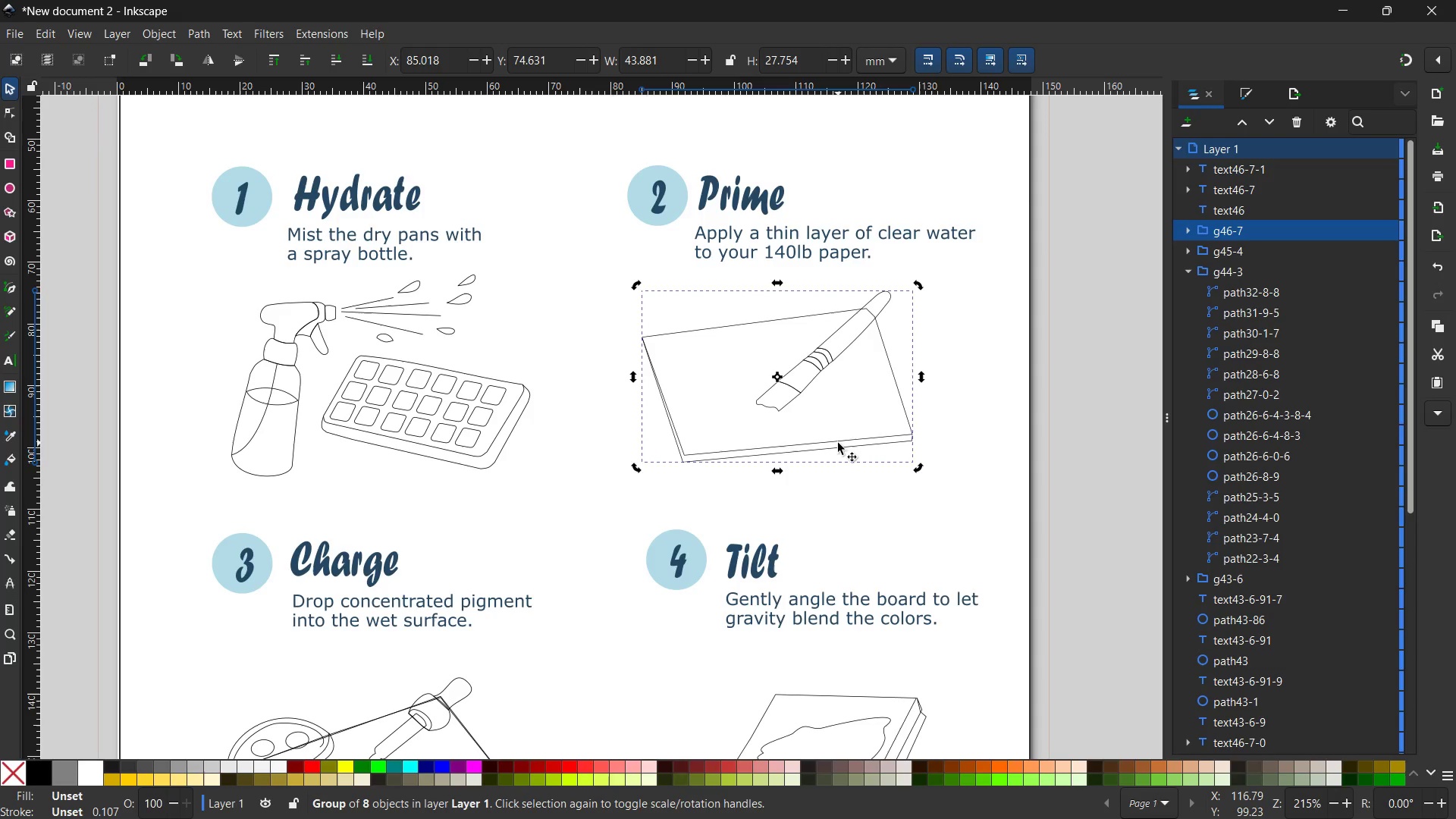 
left_click_drag(start_coordinate=[838, 441], to_coordinate=[865, 445])
 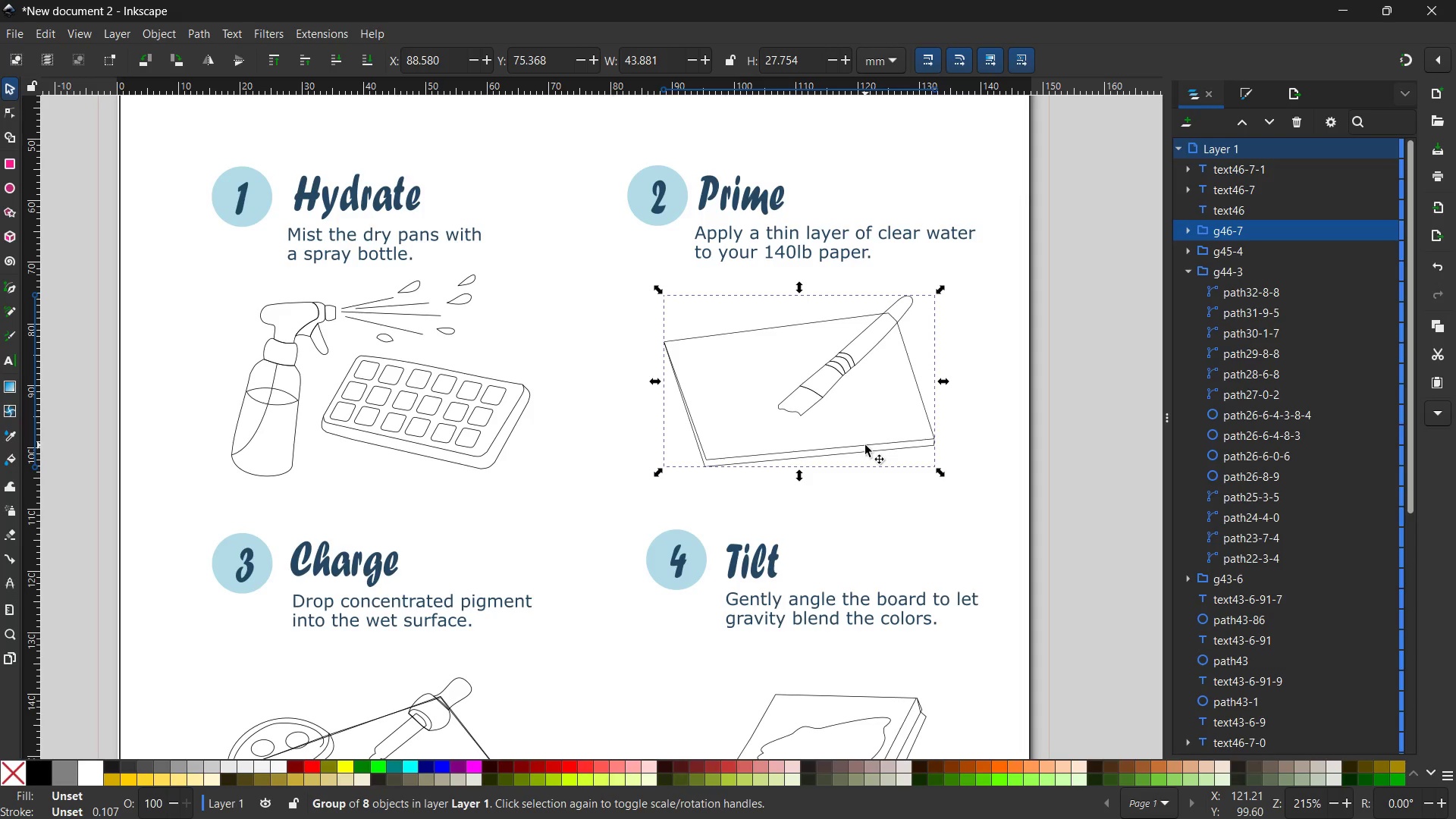 
wait(20.48)
 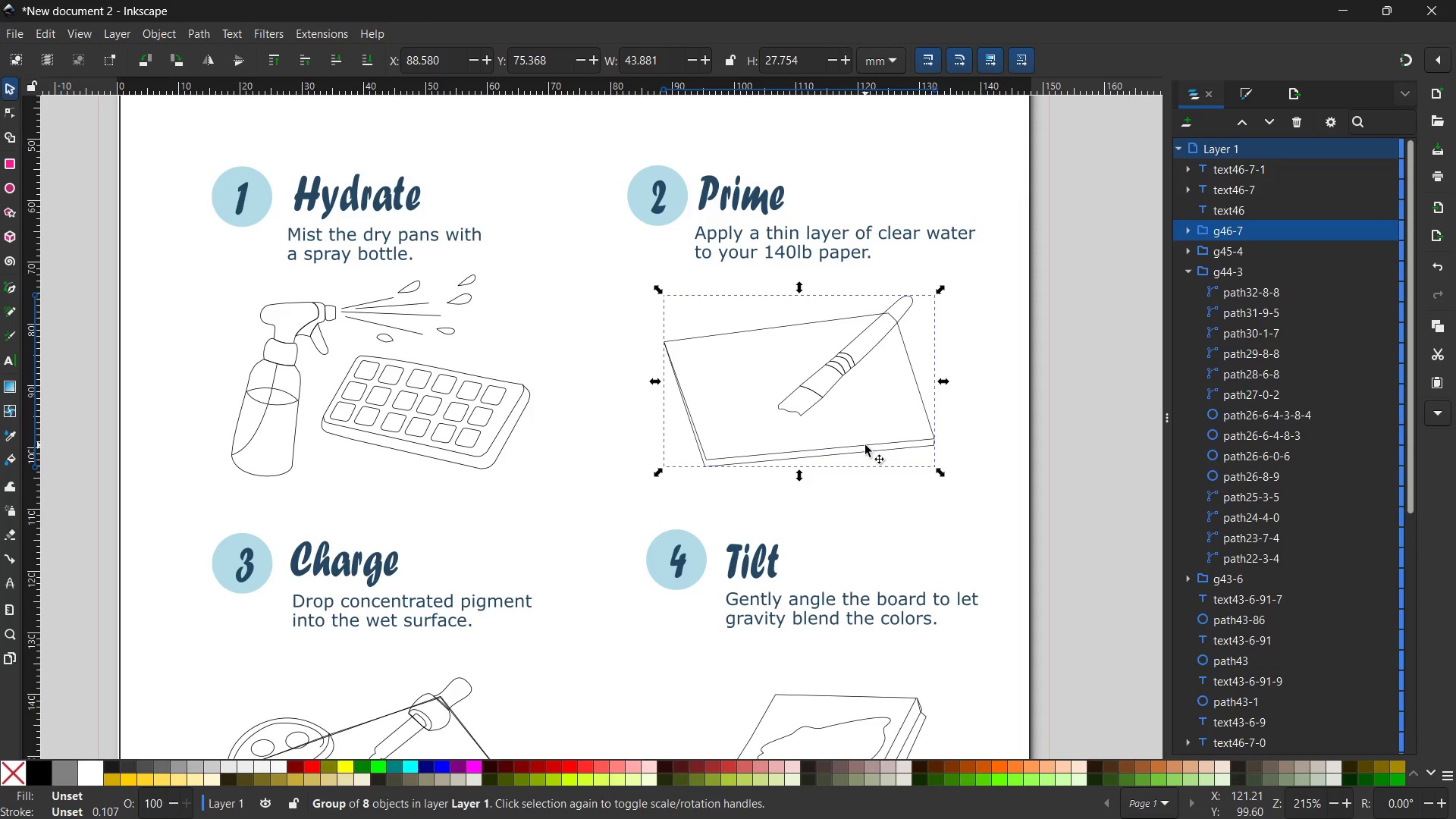 
scroll: coordinate [861, 449], scroll_direction: down, amount: 1.0
 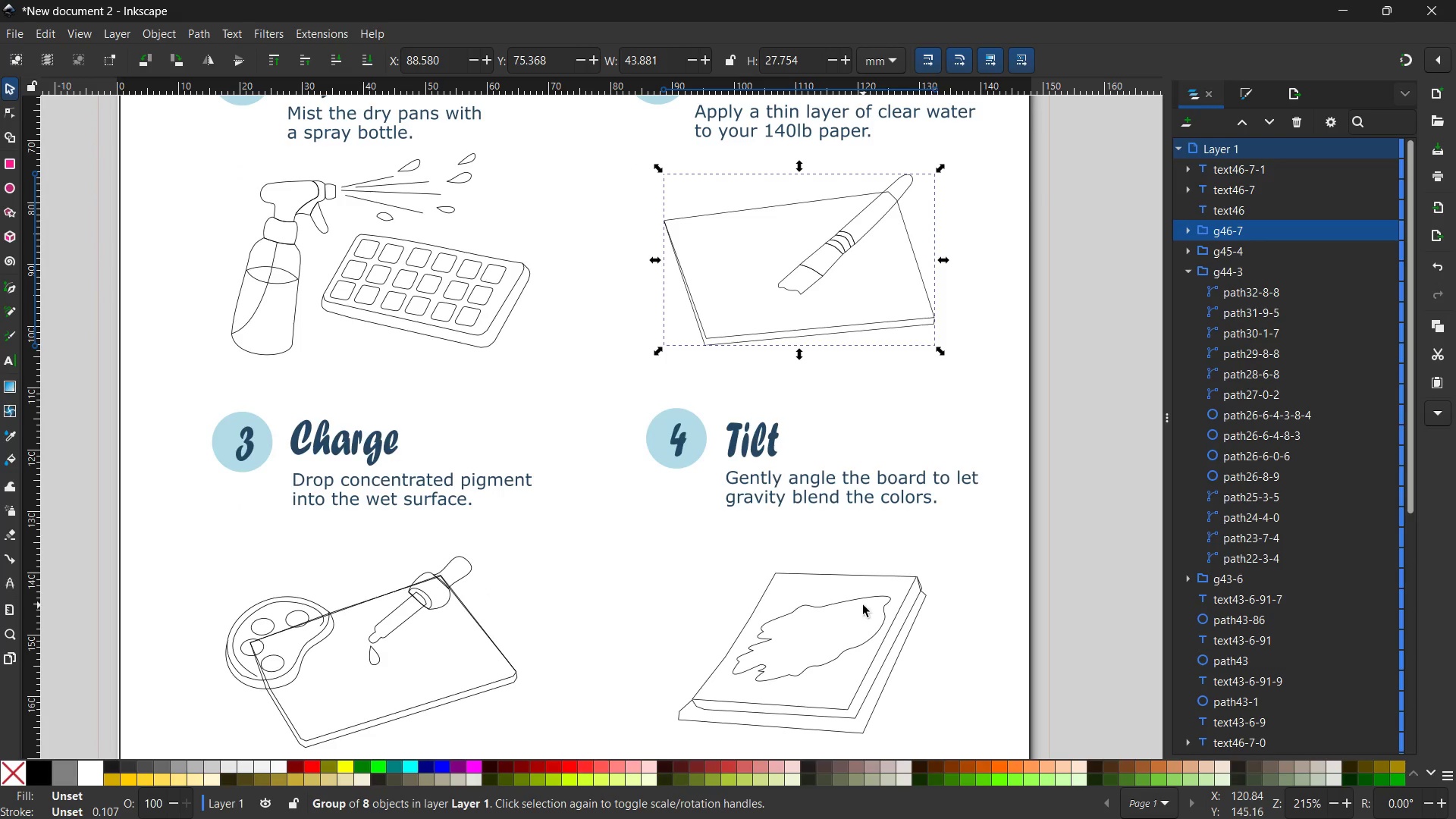 
left_click([871, 593])
 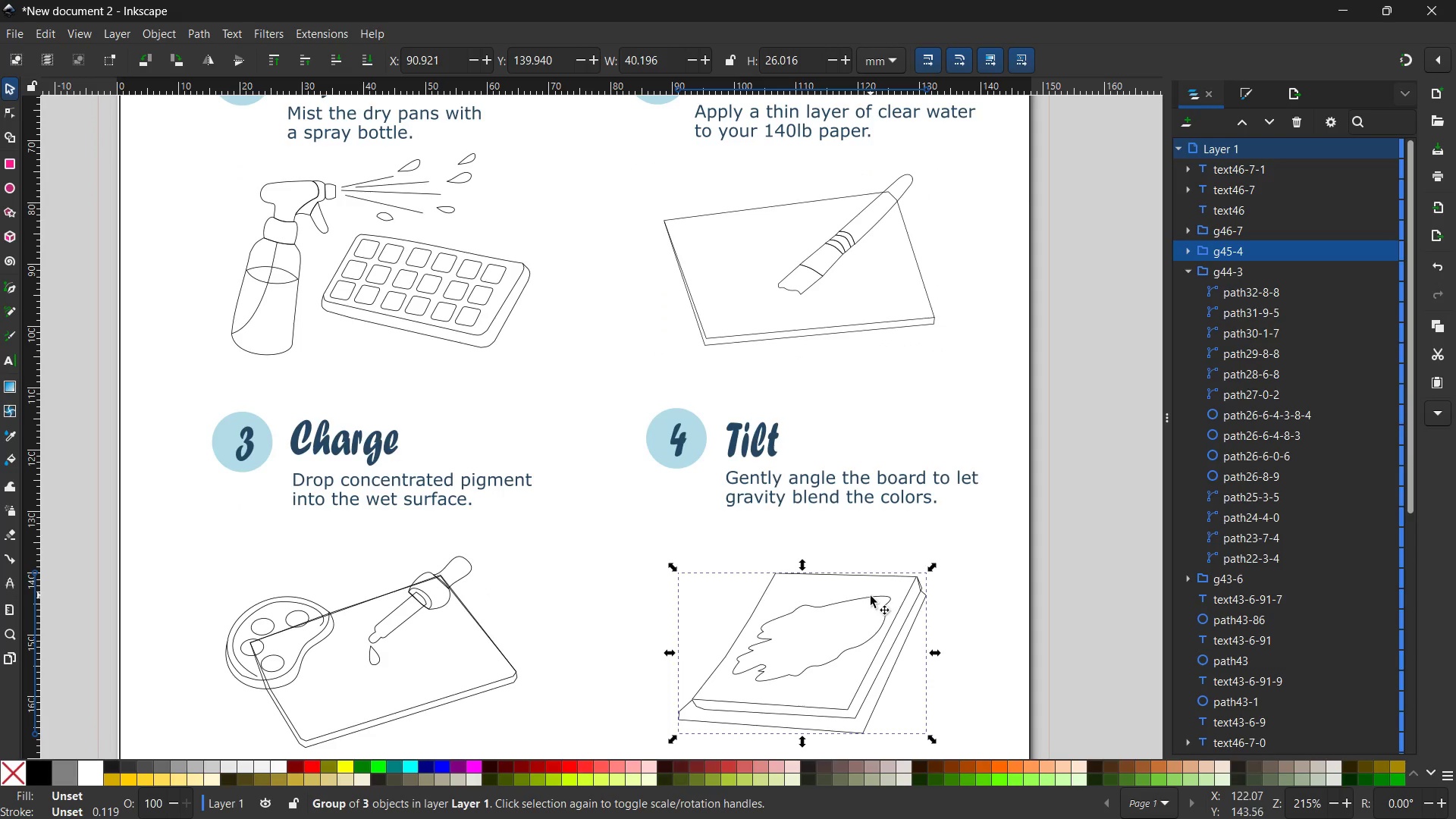 
double_click([871, 598])
 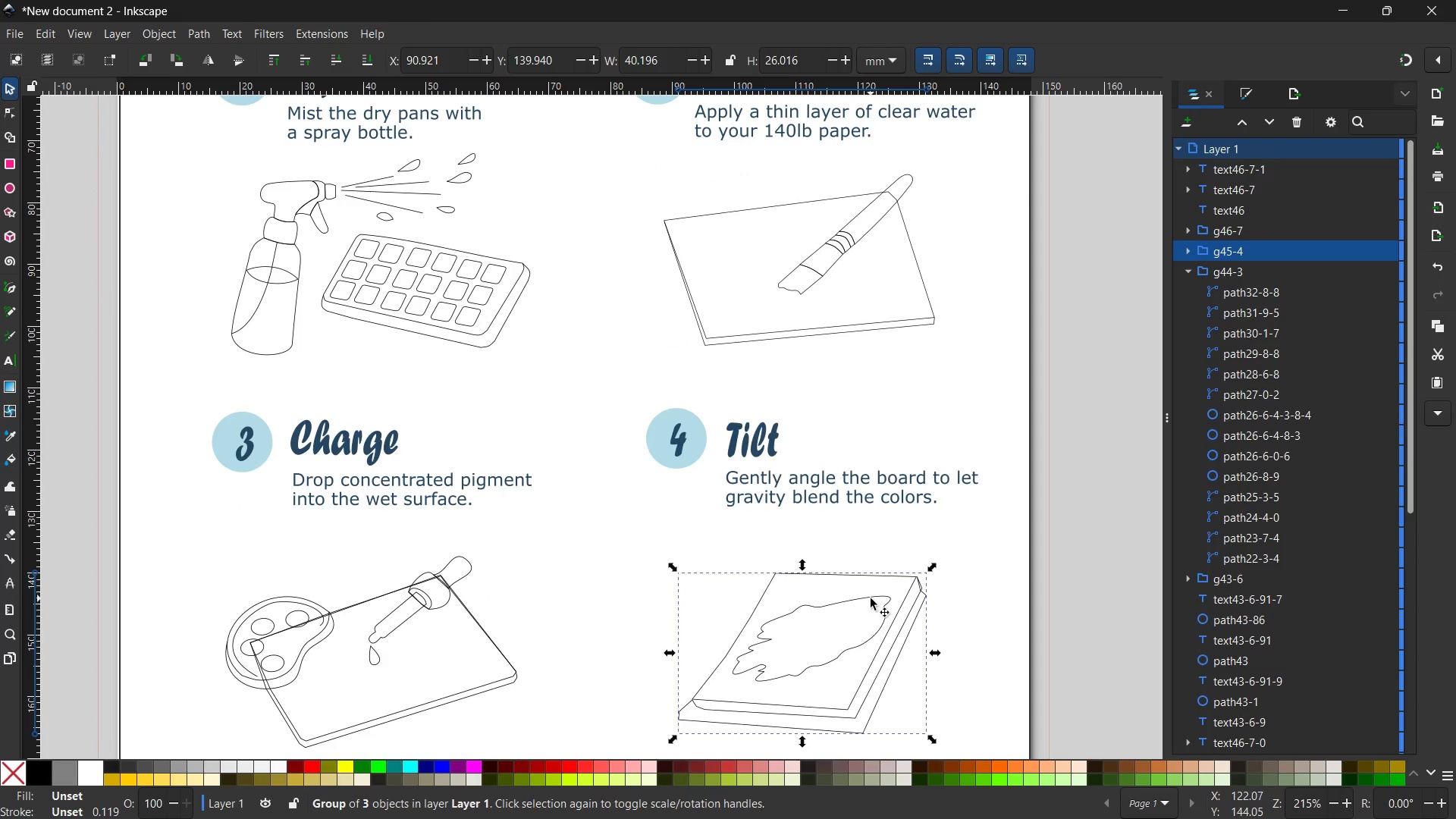 
triple_click([871, 598])
 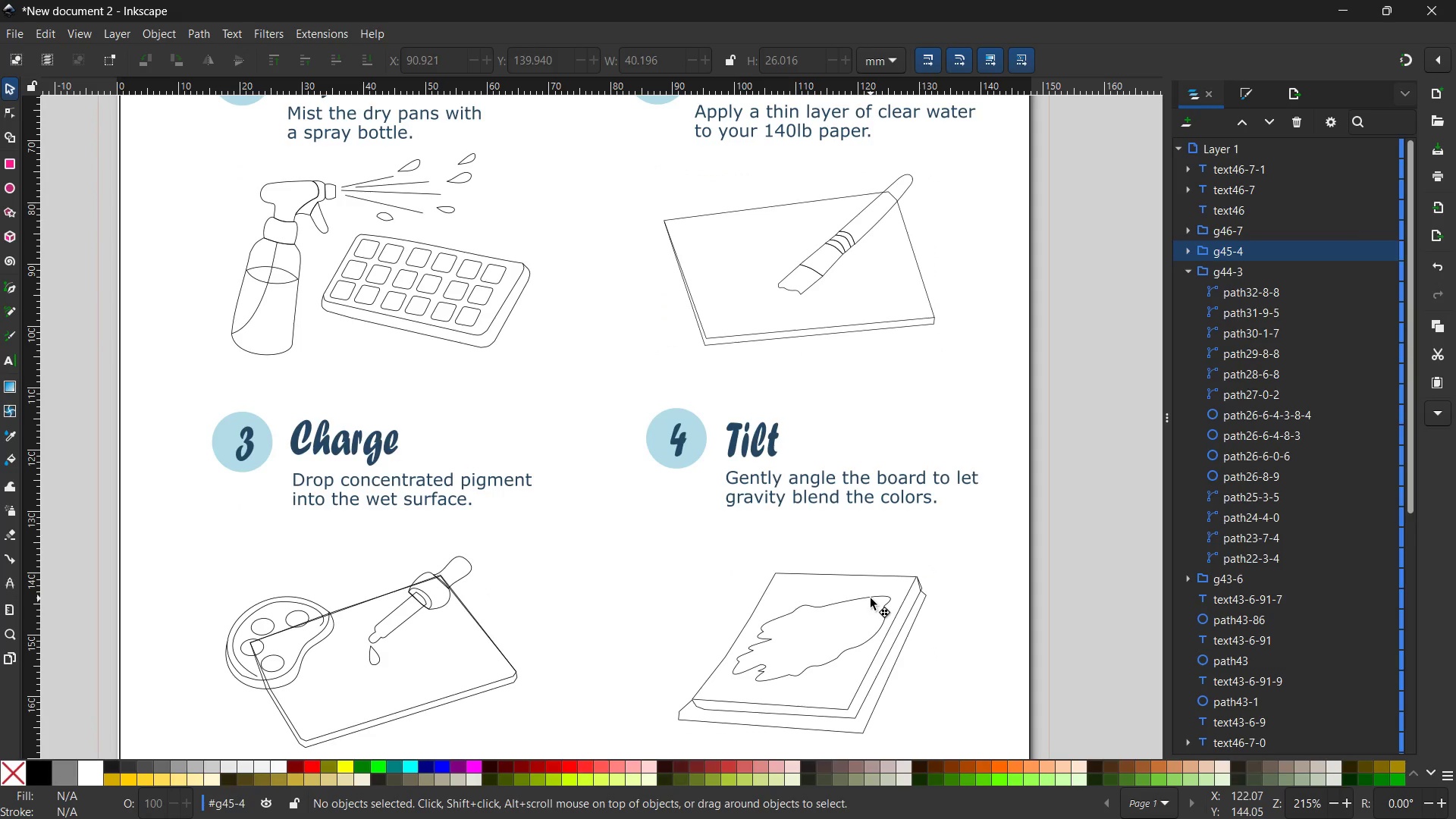 
triple_click([871, 598])
 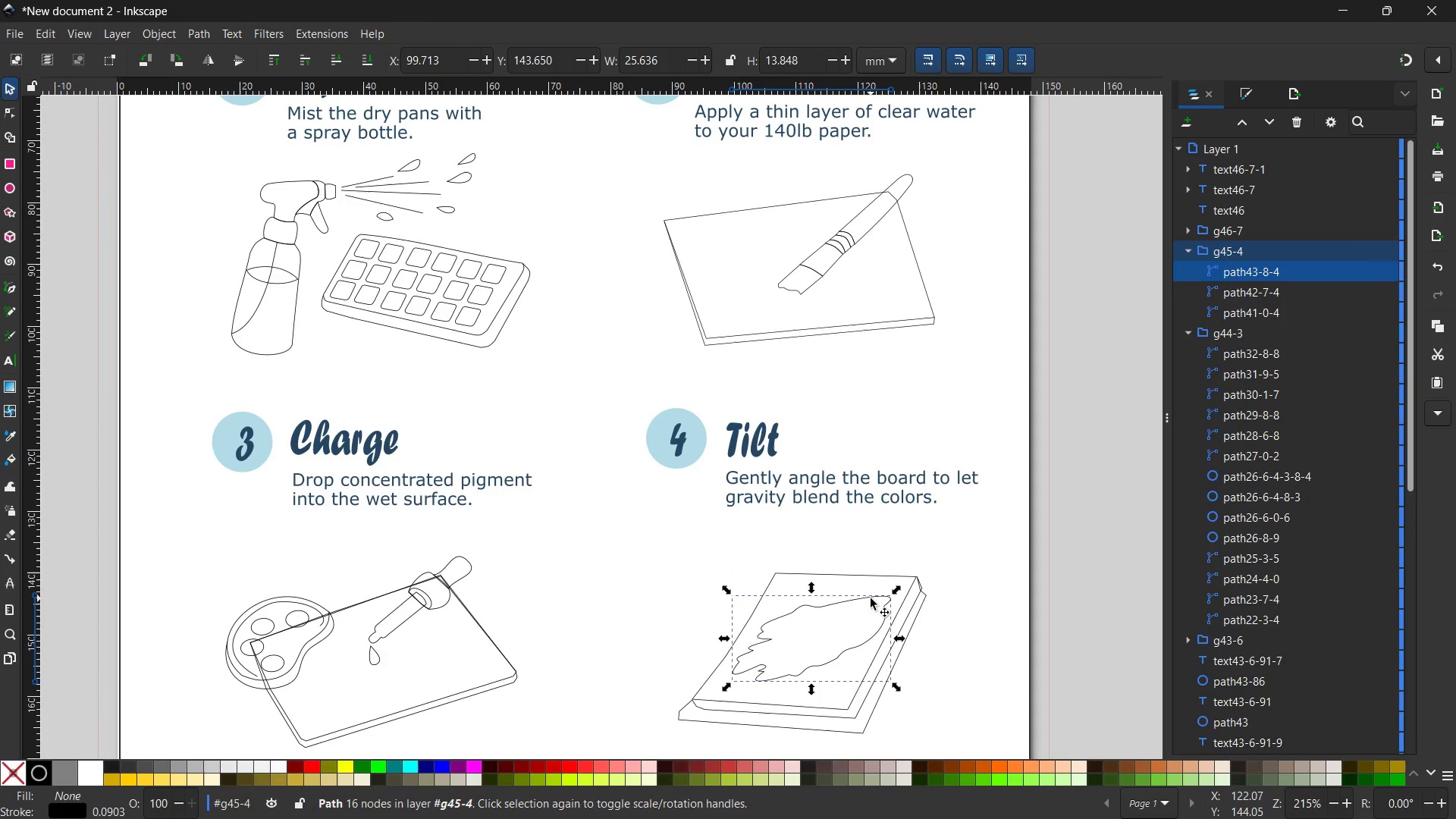 
key(Control+C)
 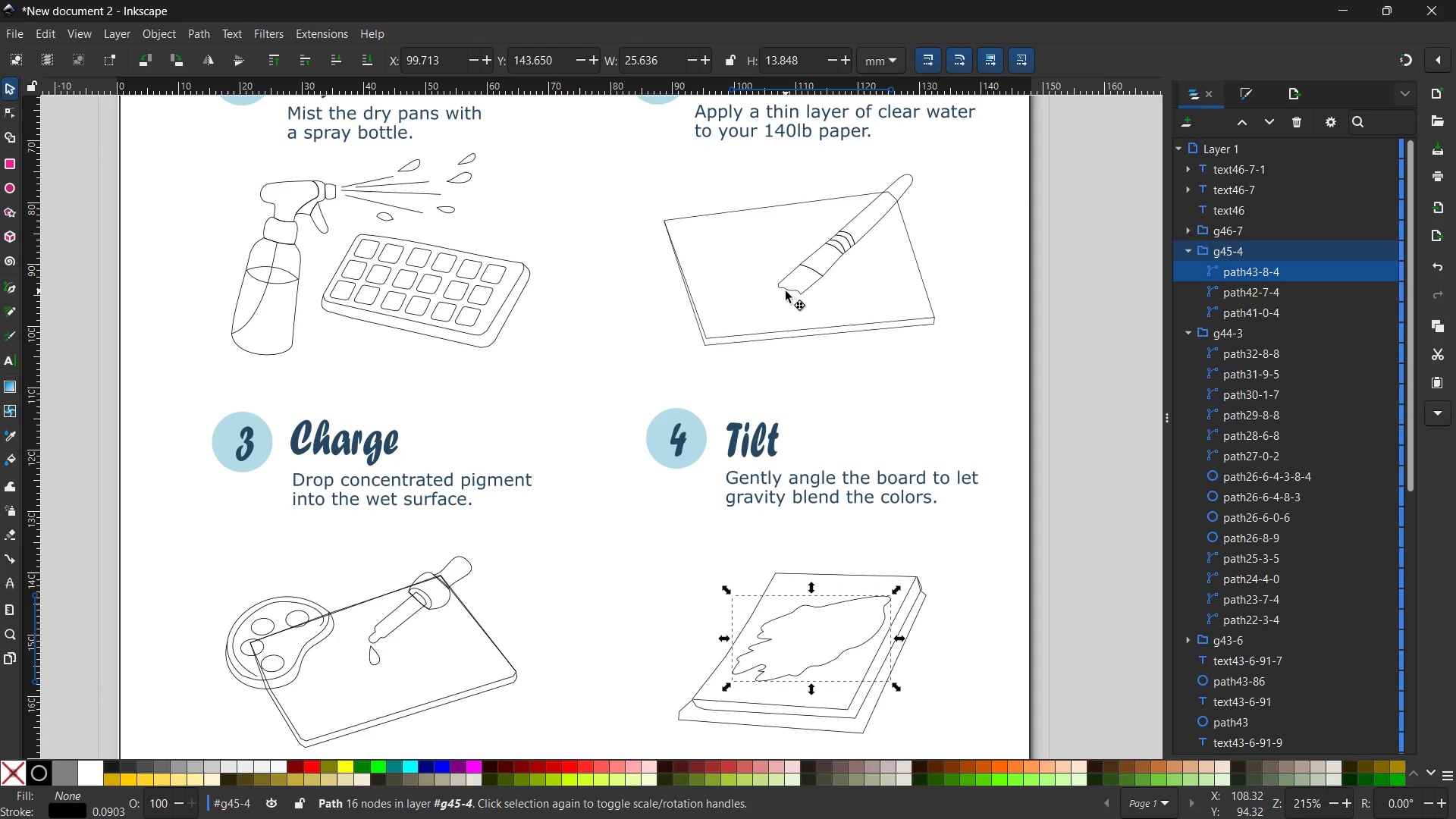 
double_click([786, 291])
 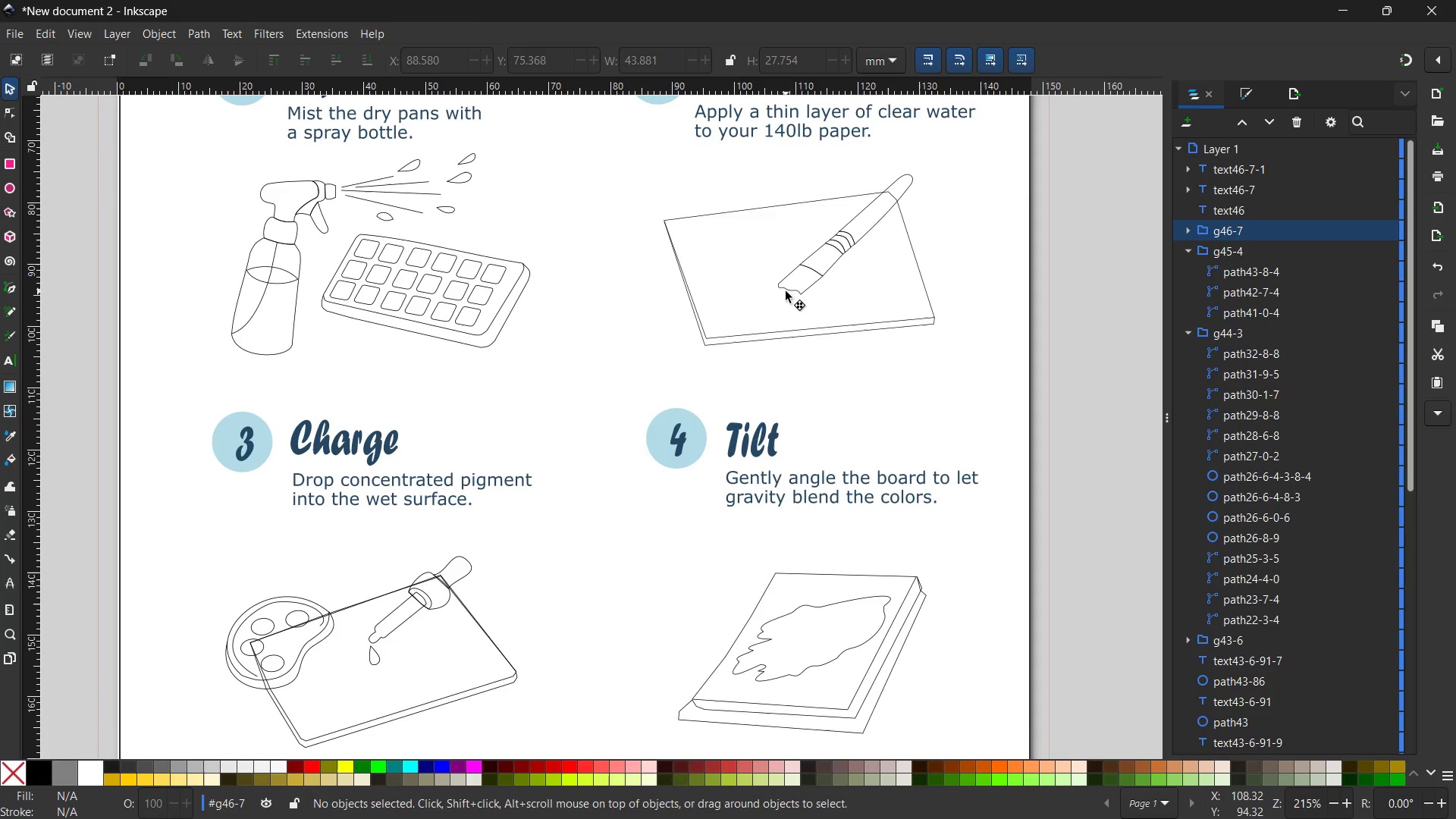 
left_click([786, 291])
 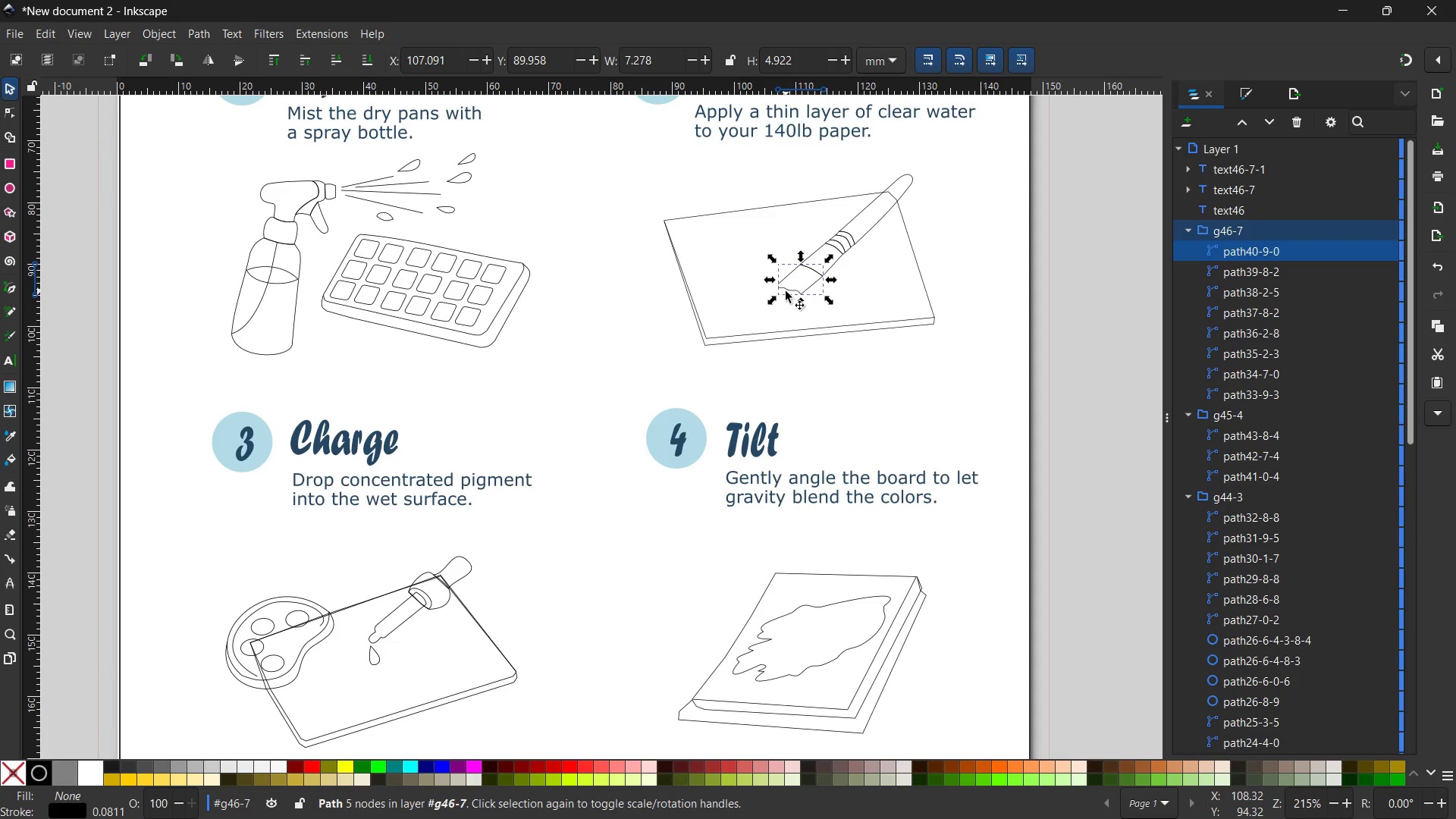 
key(Control+ControlLeft)
 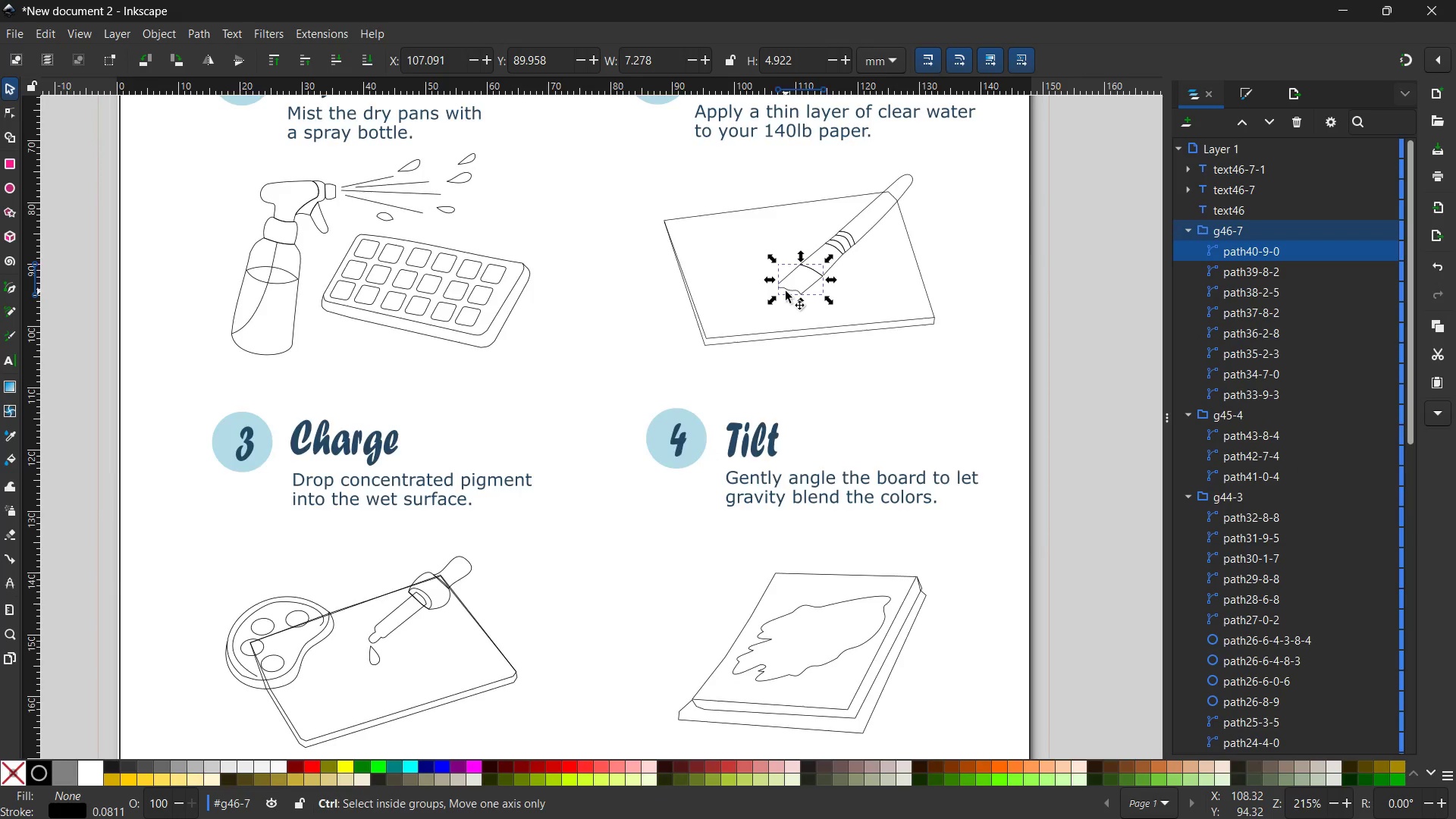 
scroll: coordinate [786, 291], scroll_direction: none, amount: 0.0
 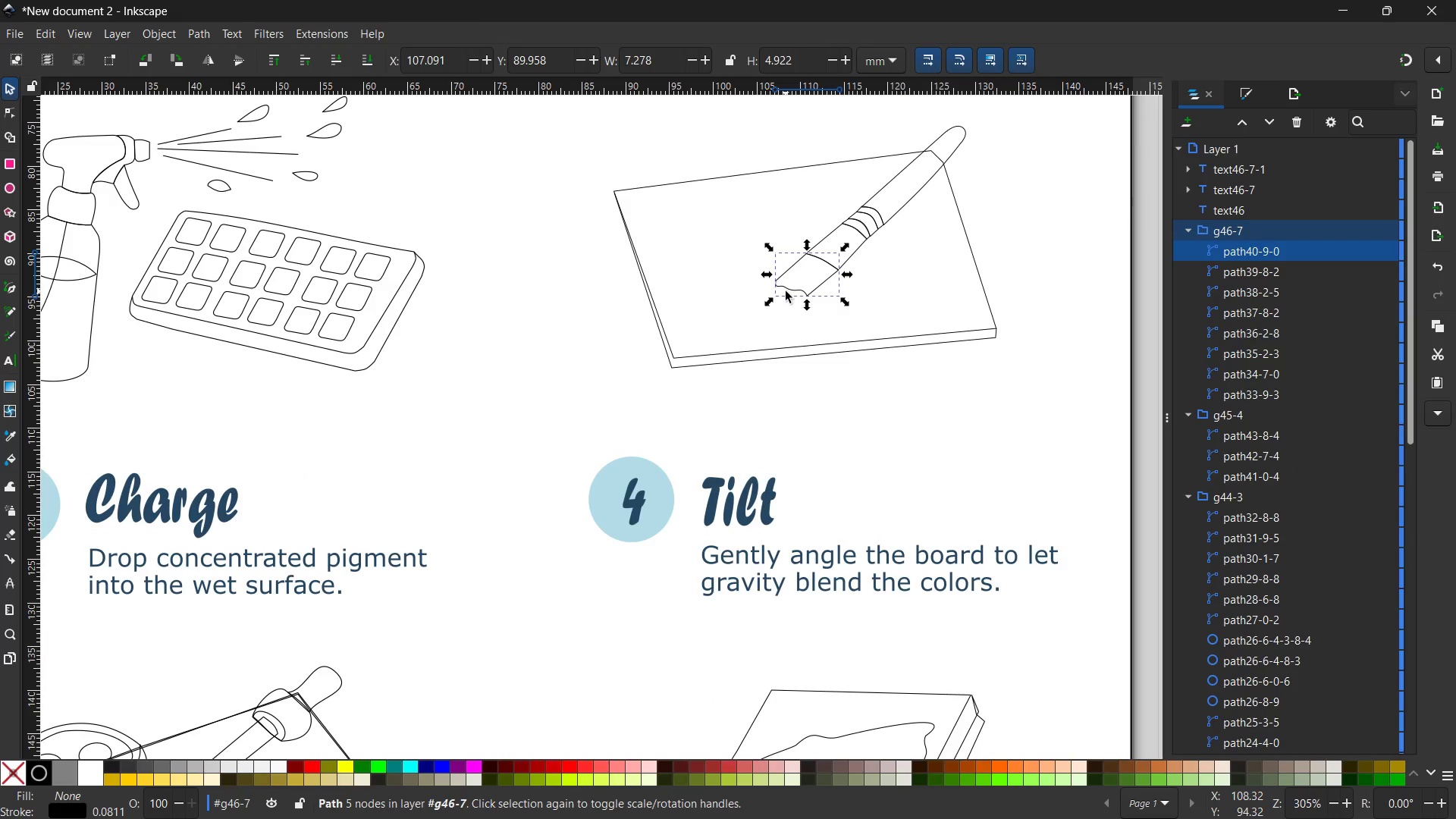 
key(Control+ControlLeft)
 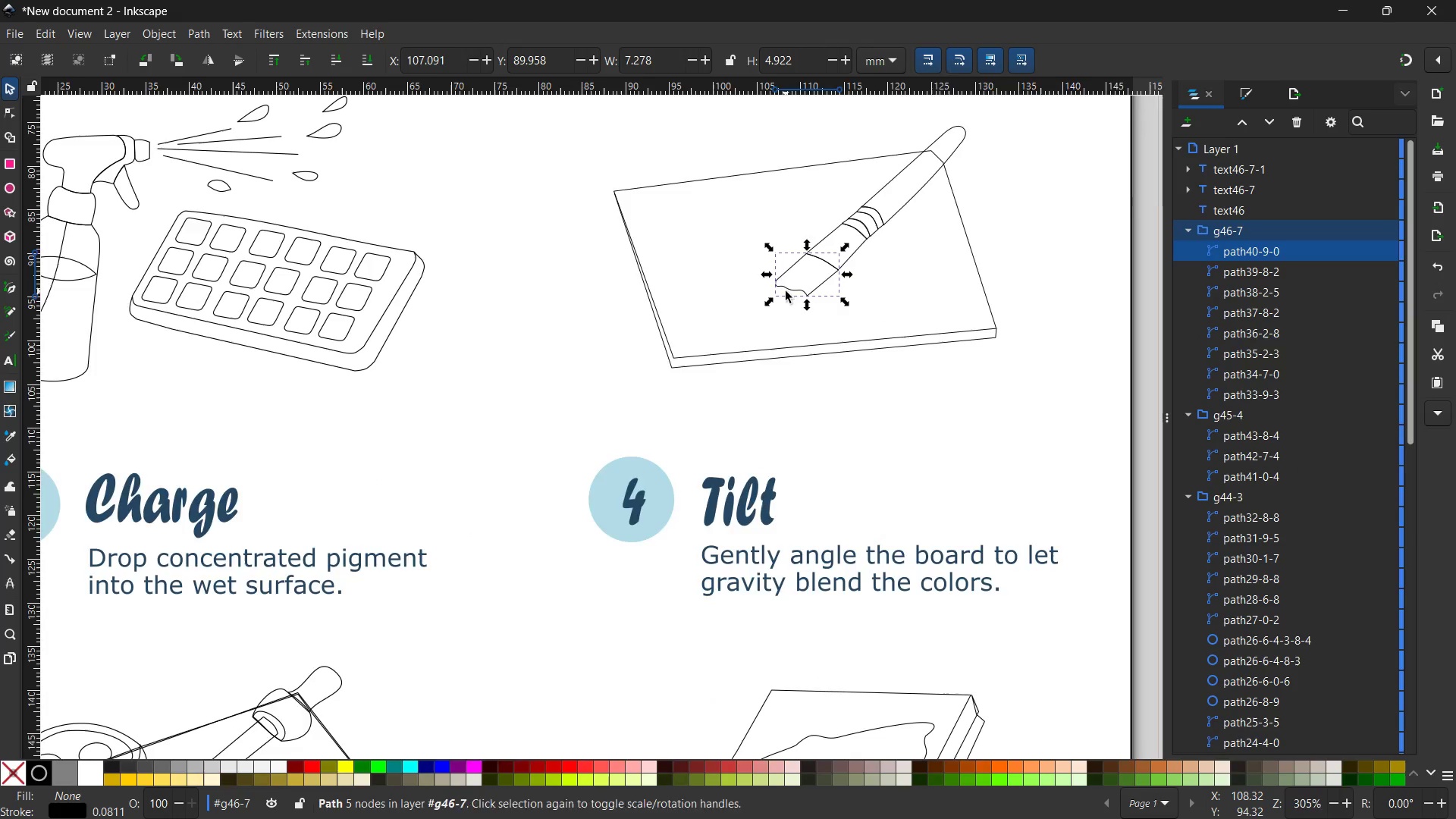 
scroll: coordinate [786, 291], scroll_direction: up, amount: 4.0
 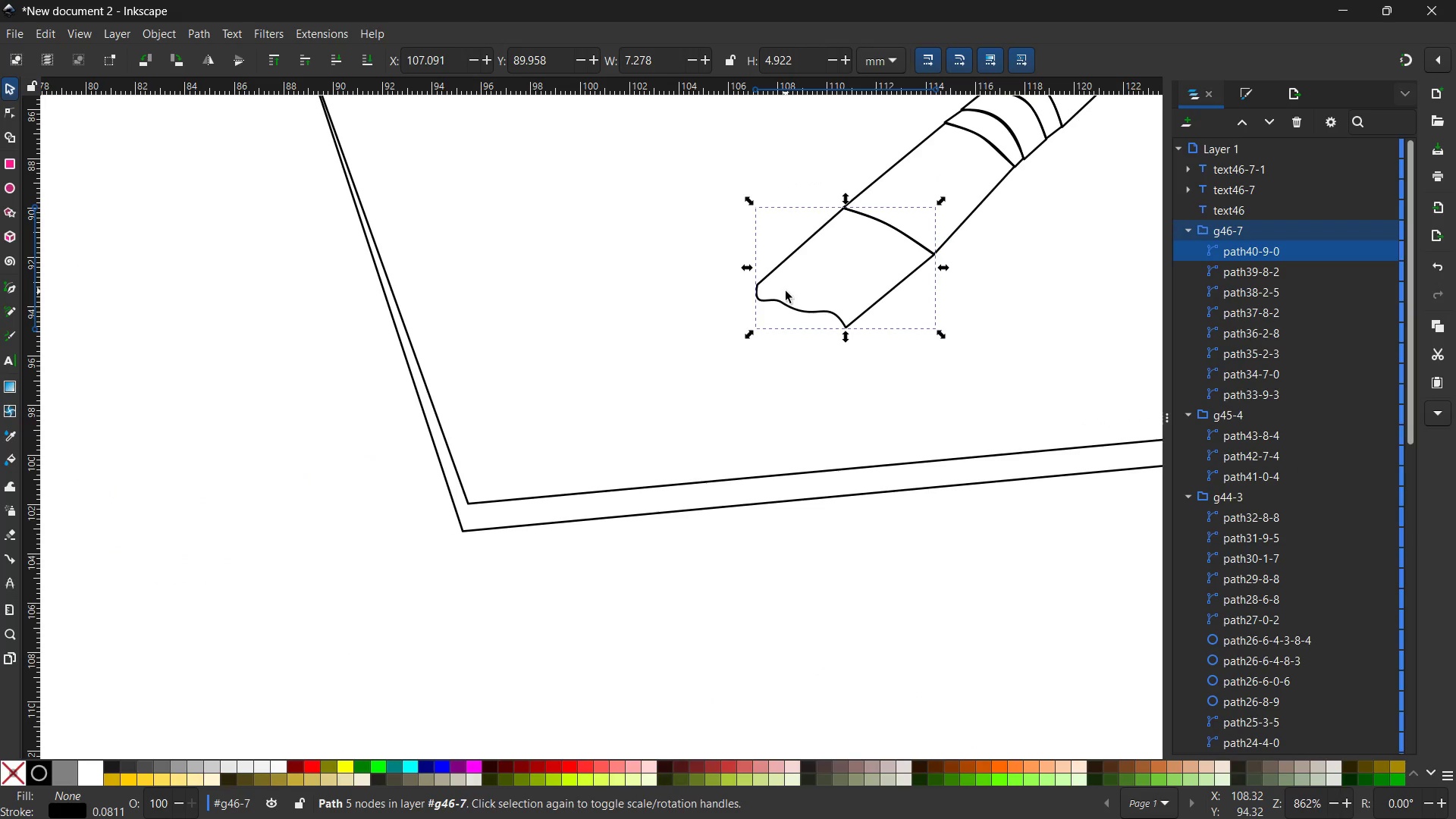 
key(Control+ControlLeft)
 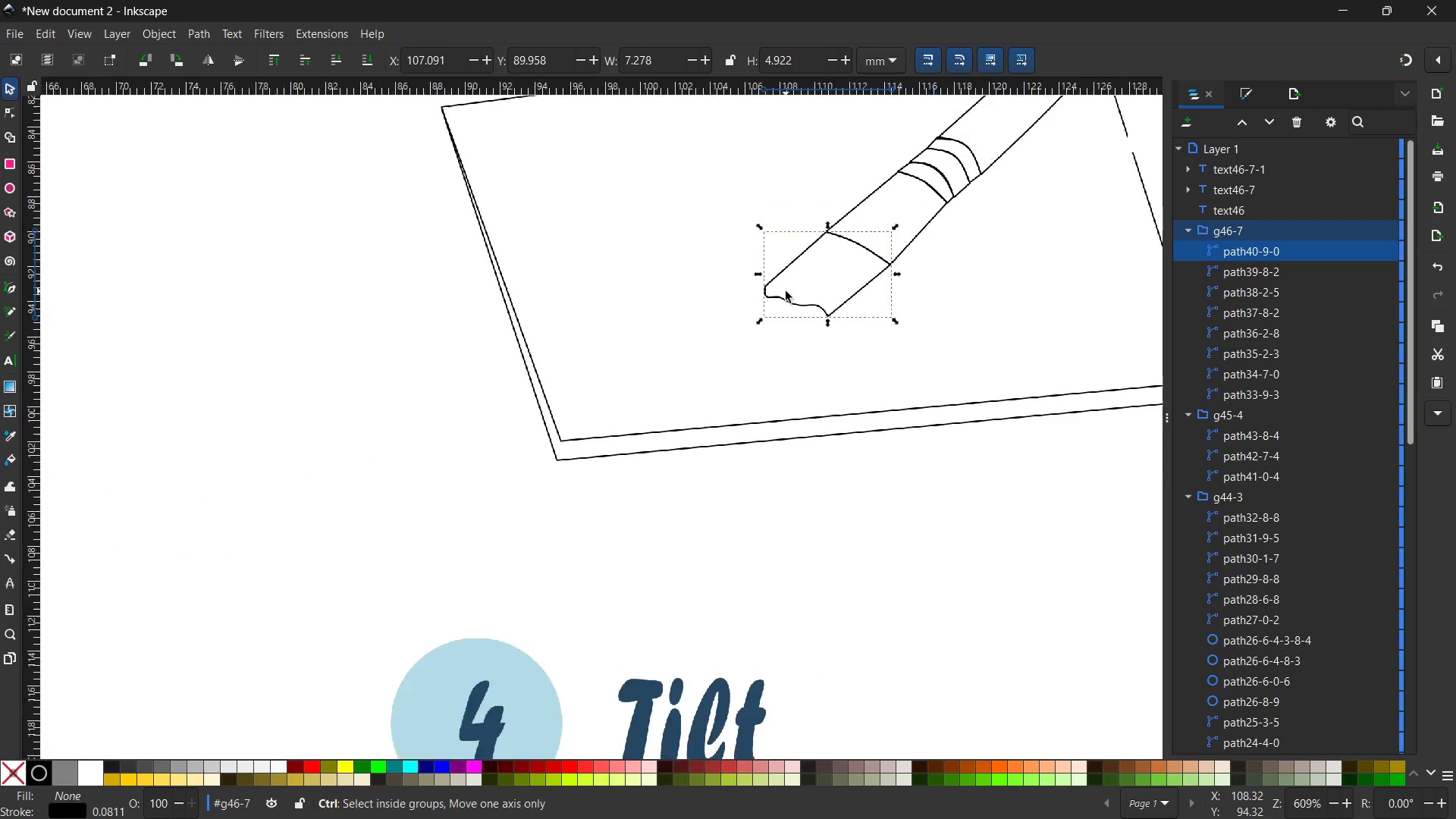 
scroll: coordinate [786, 291], scroll_direction: down, amount: 1.0
 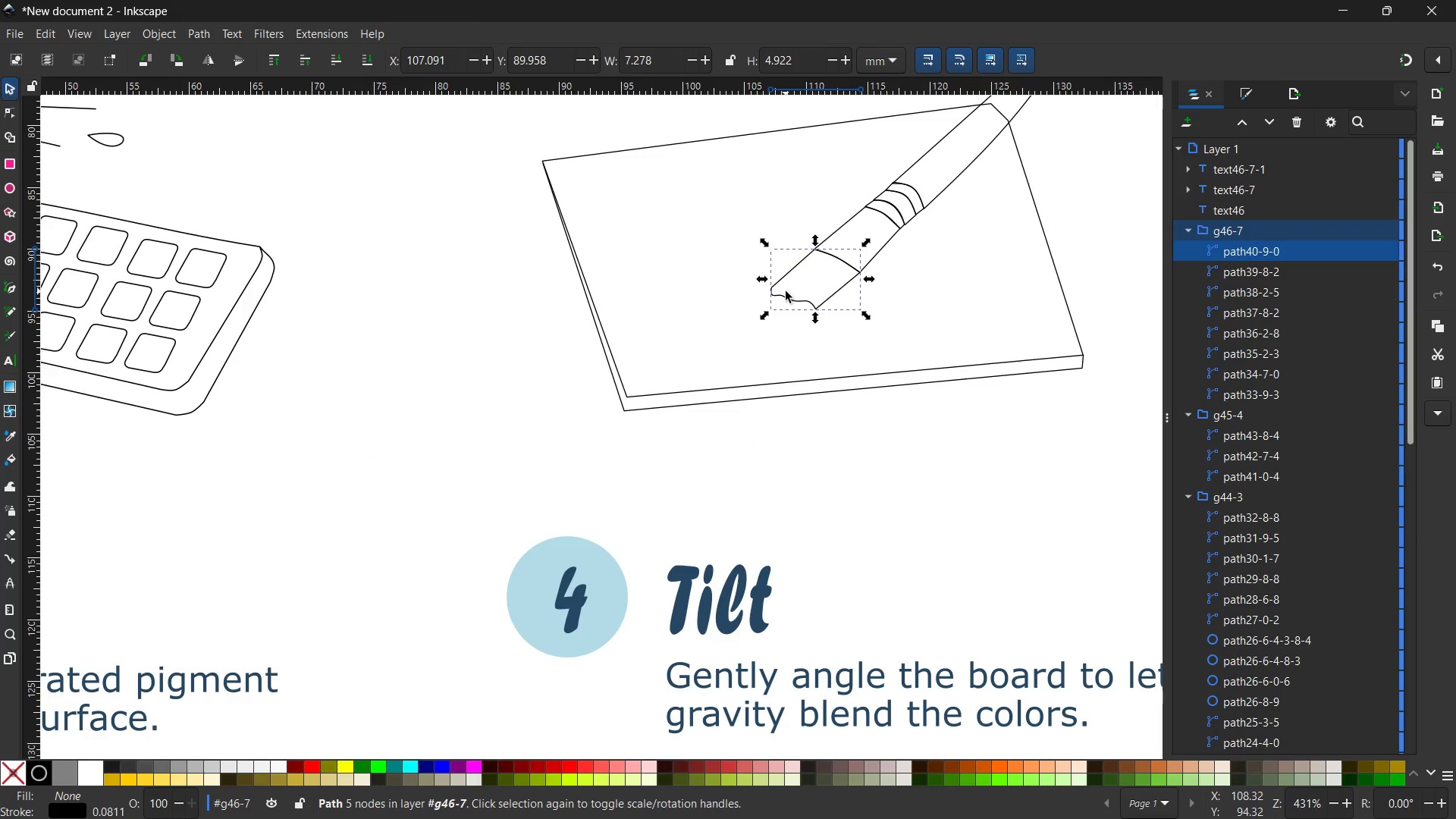 
key(Control+V)
 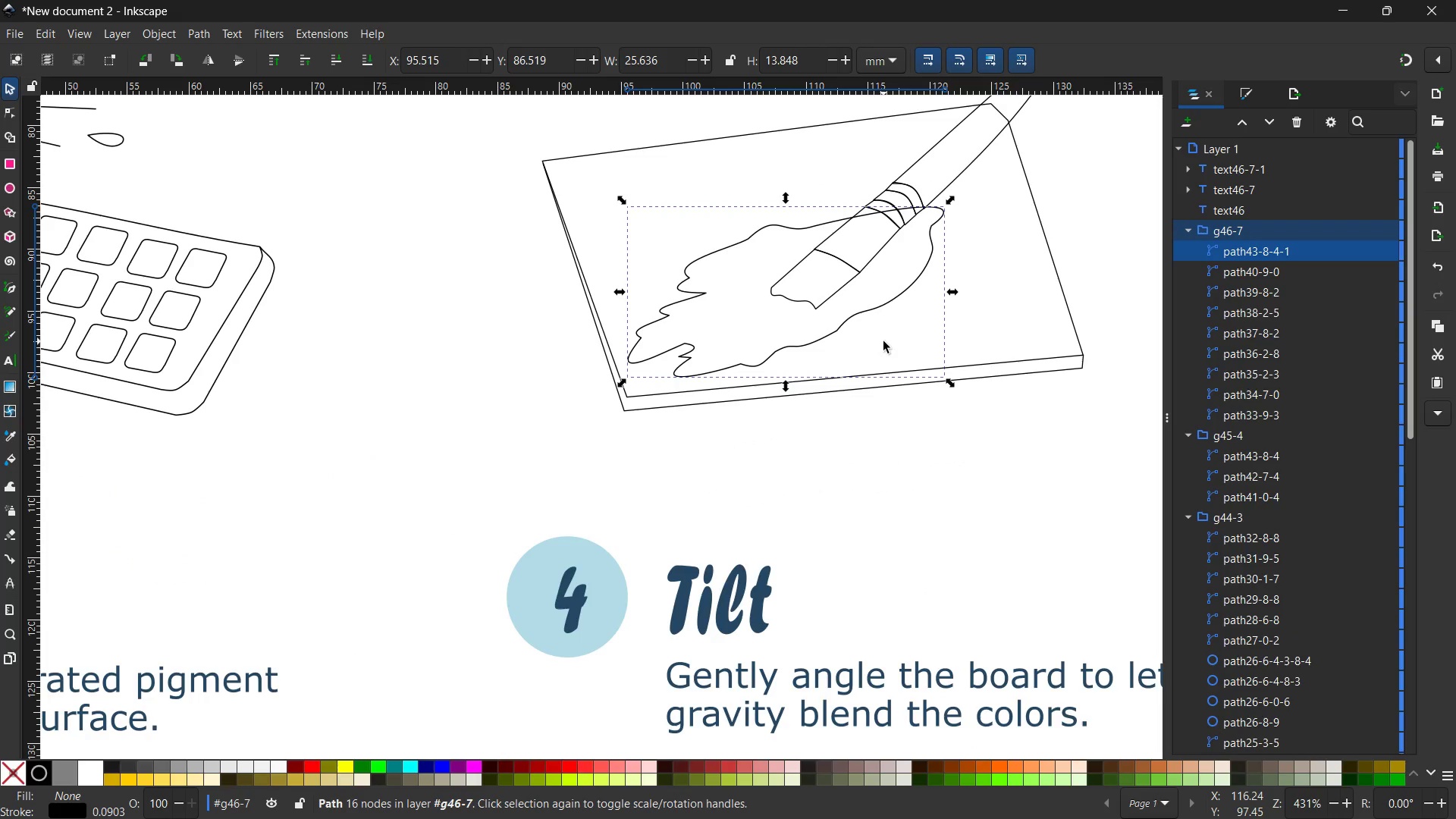 
hold_key(key=Space, duration=0.84)
 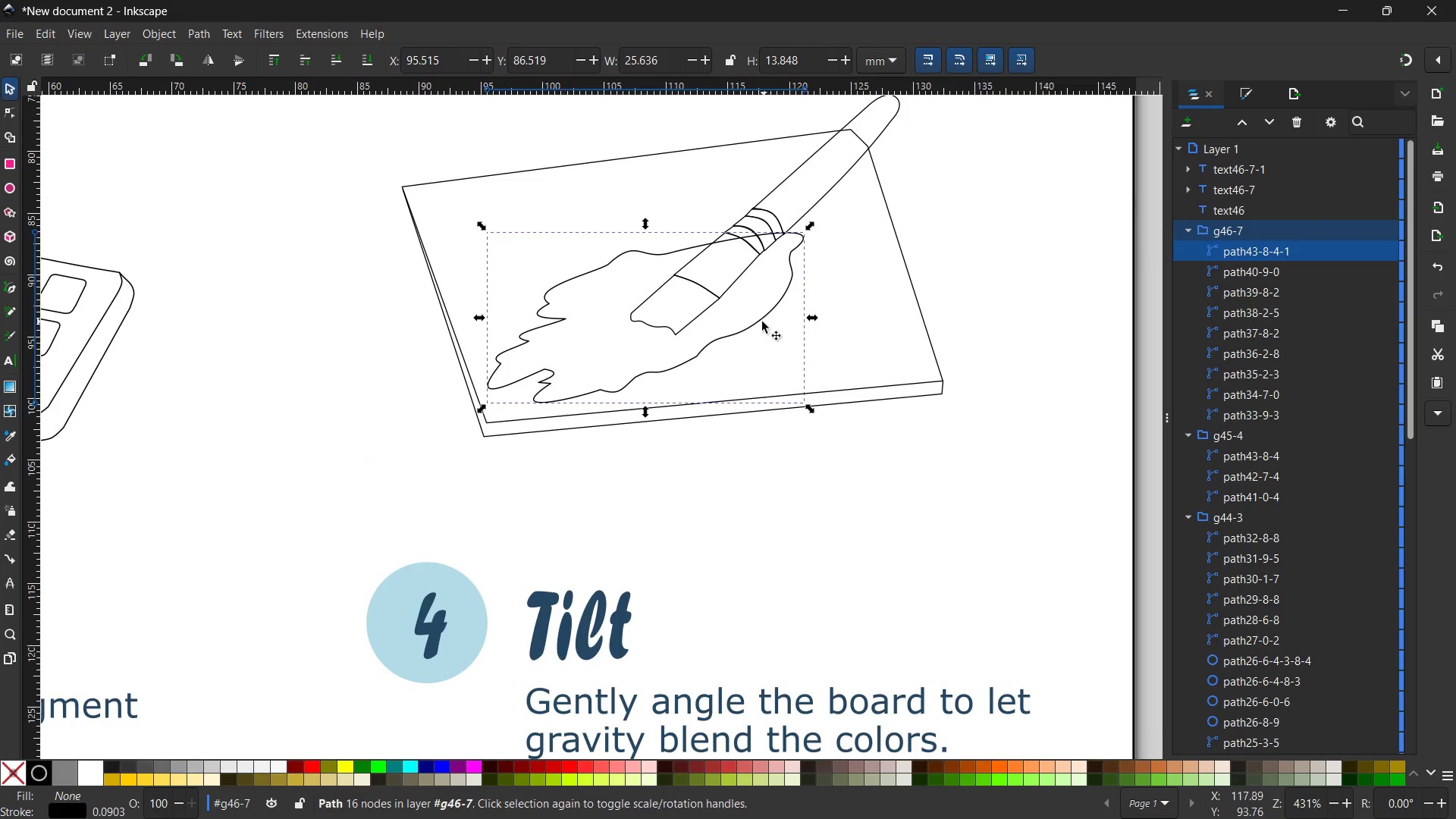 
left_click_drag(start_coordinate=[901, 334], to_coordinate=[761, 360])
 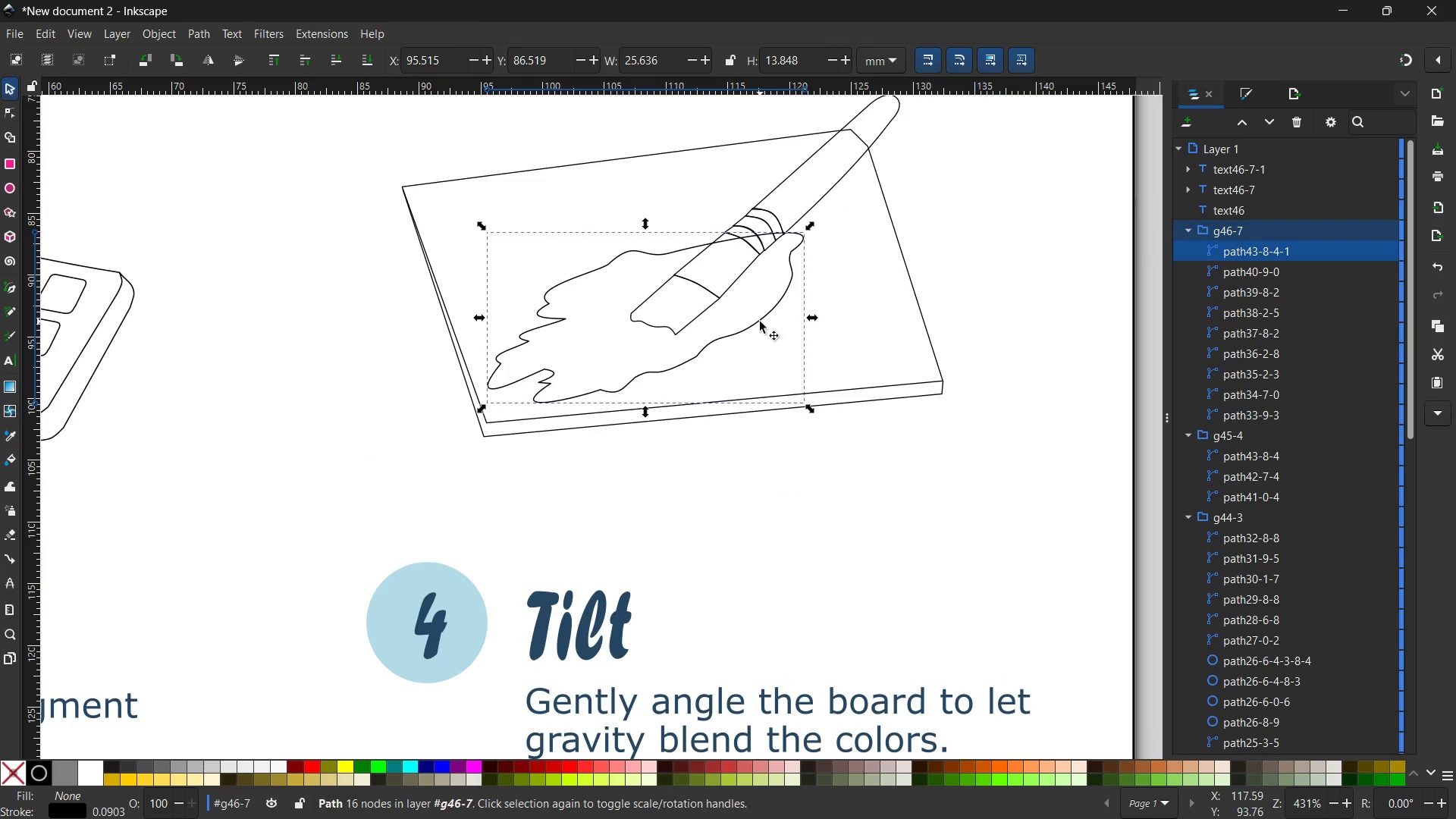 
left_click_drag(start_coordinate=[760, 322], to_coordinate=[552, 290])
 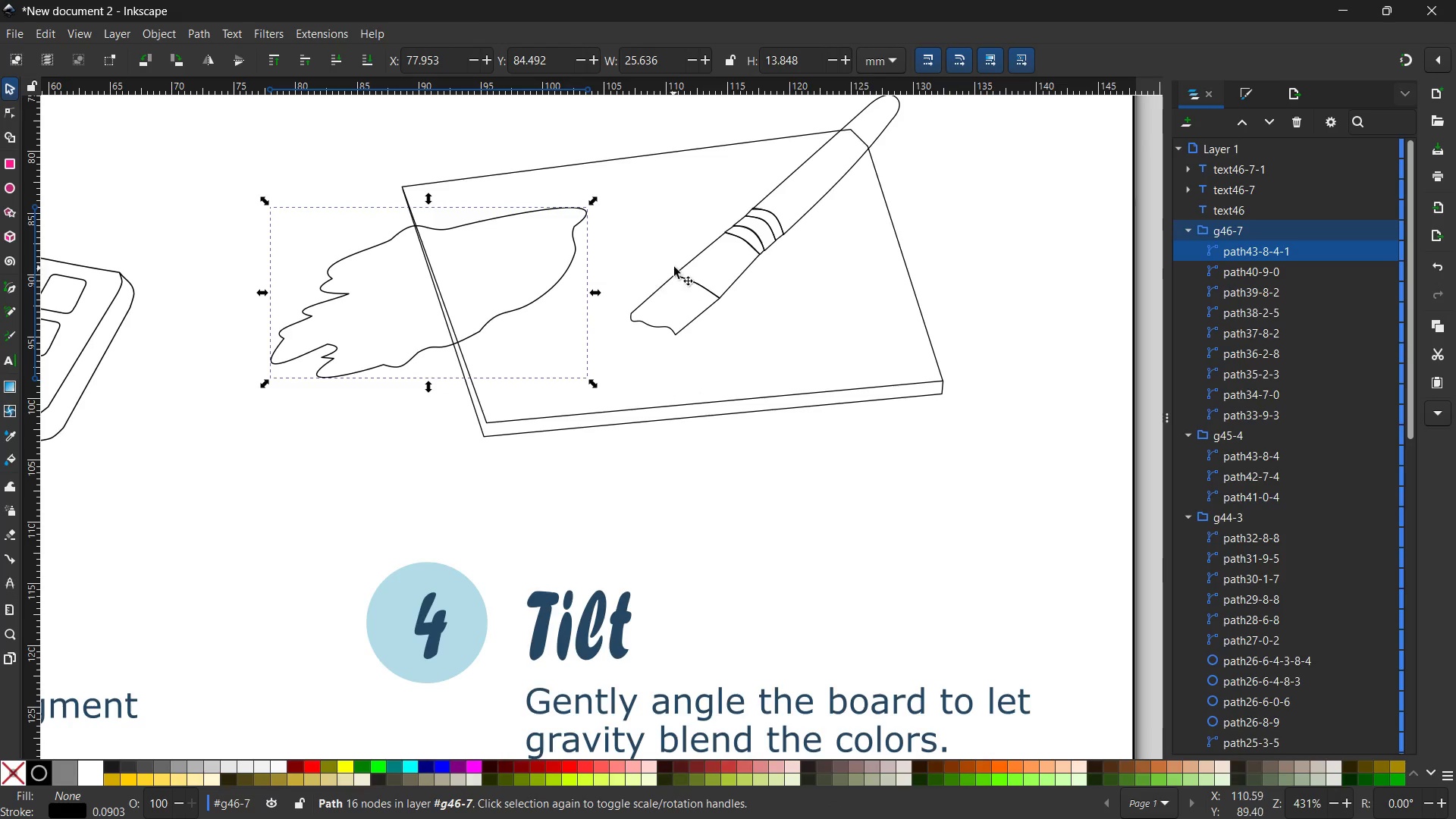 
left_click_drag(start_coordinate=[673, 243], to_coordinate=[722, 317])
 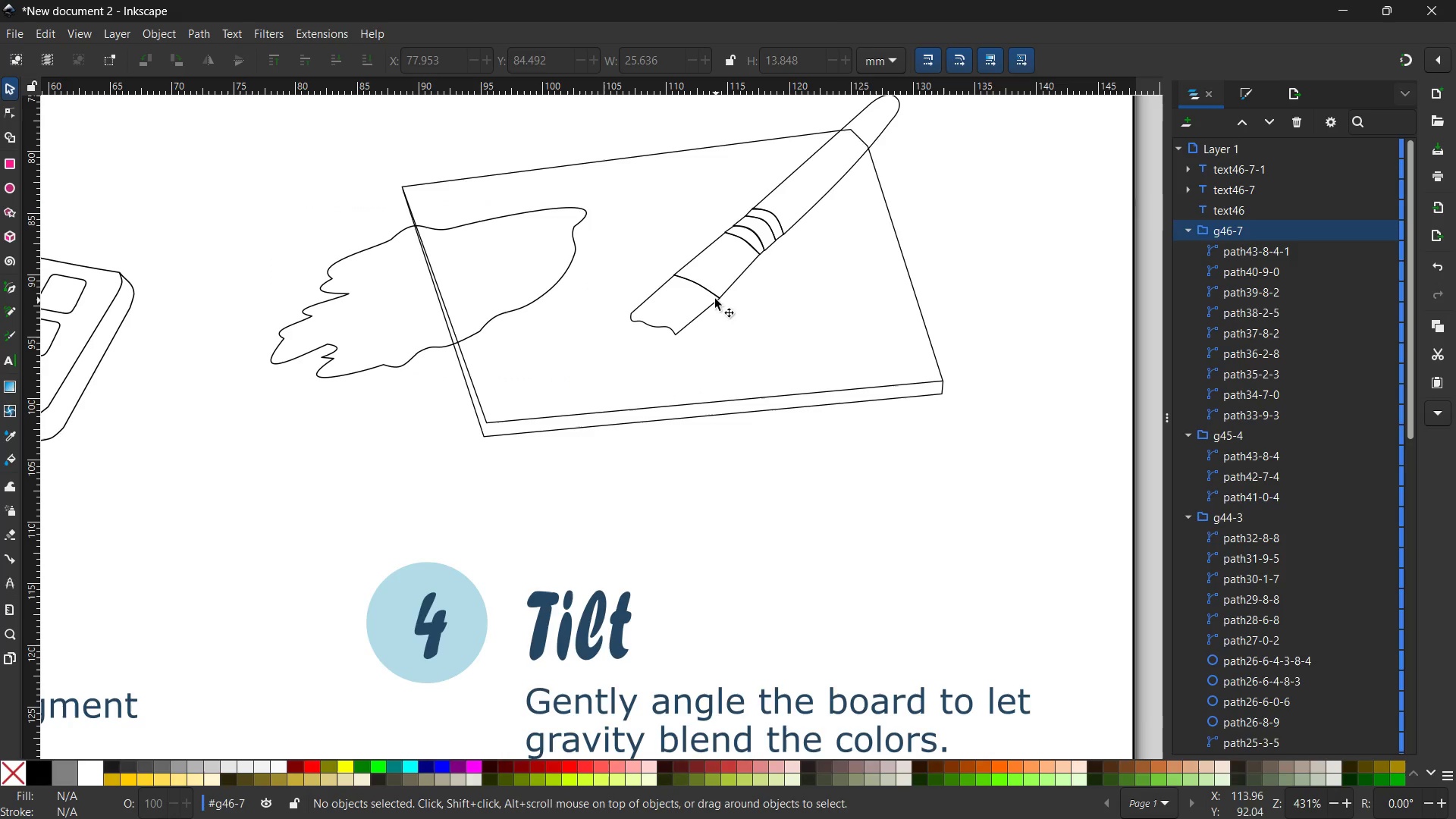 
left_click([715, 299])
 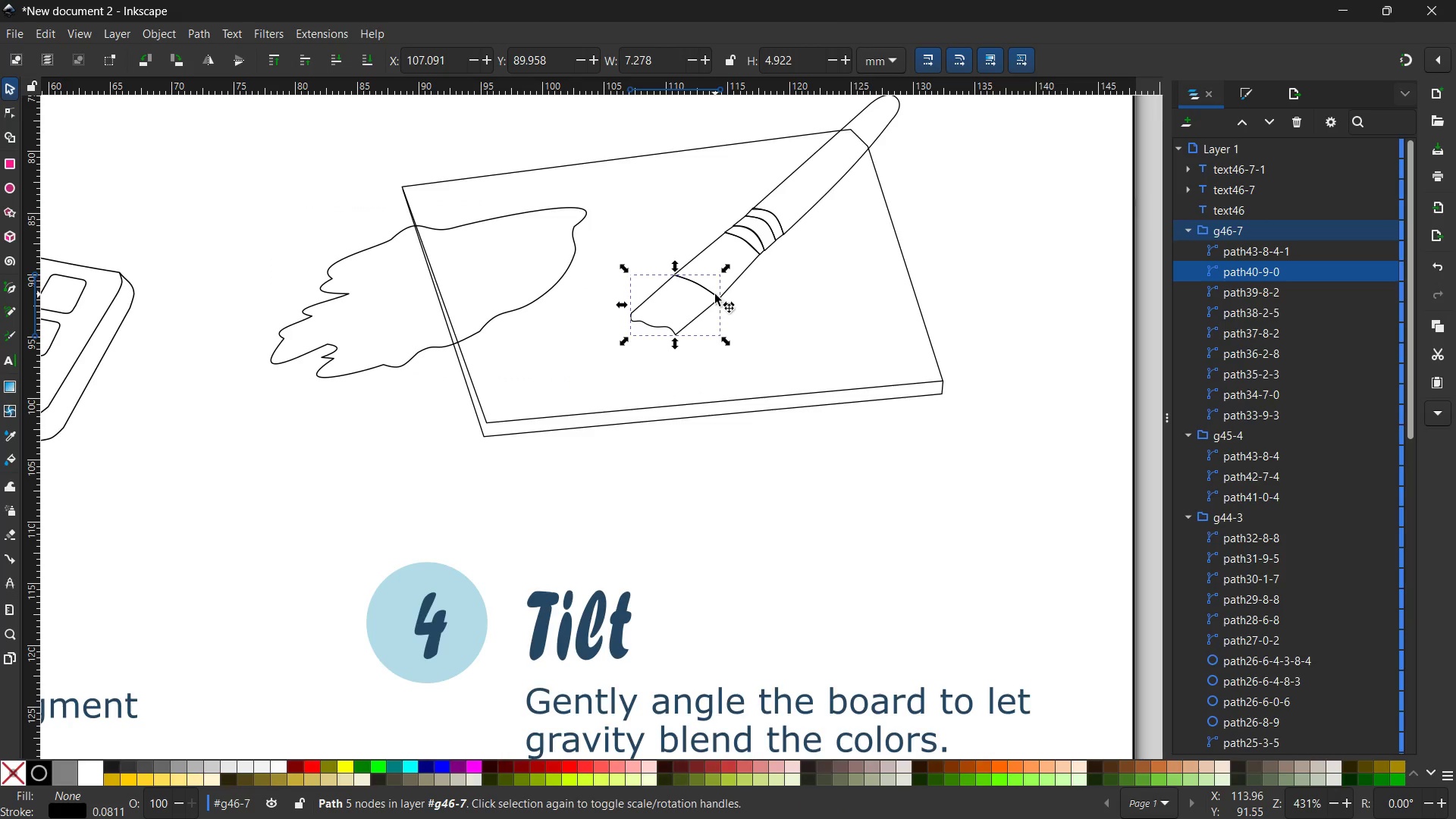 
hold_key(key=ShiftLeft, duration=5.38)
left_click([737, 275])
 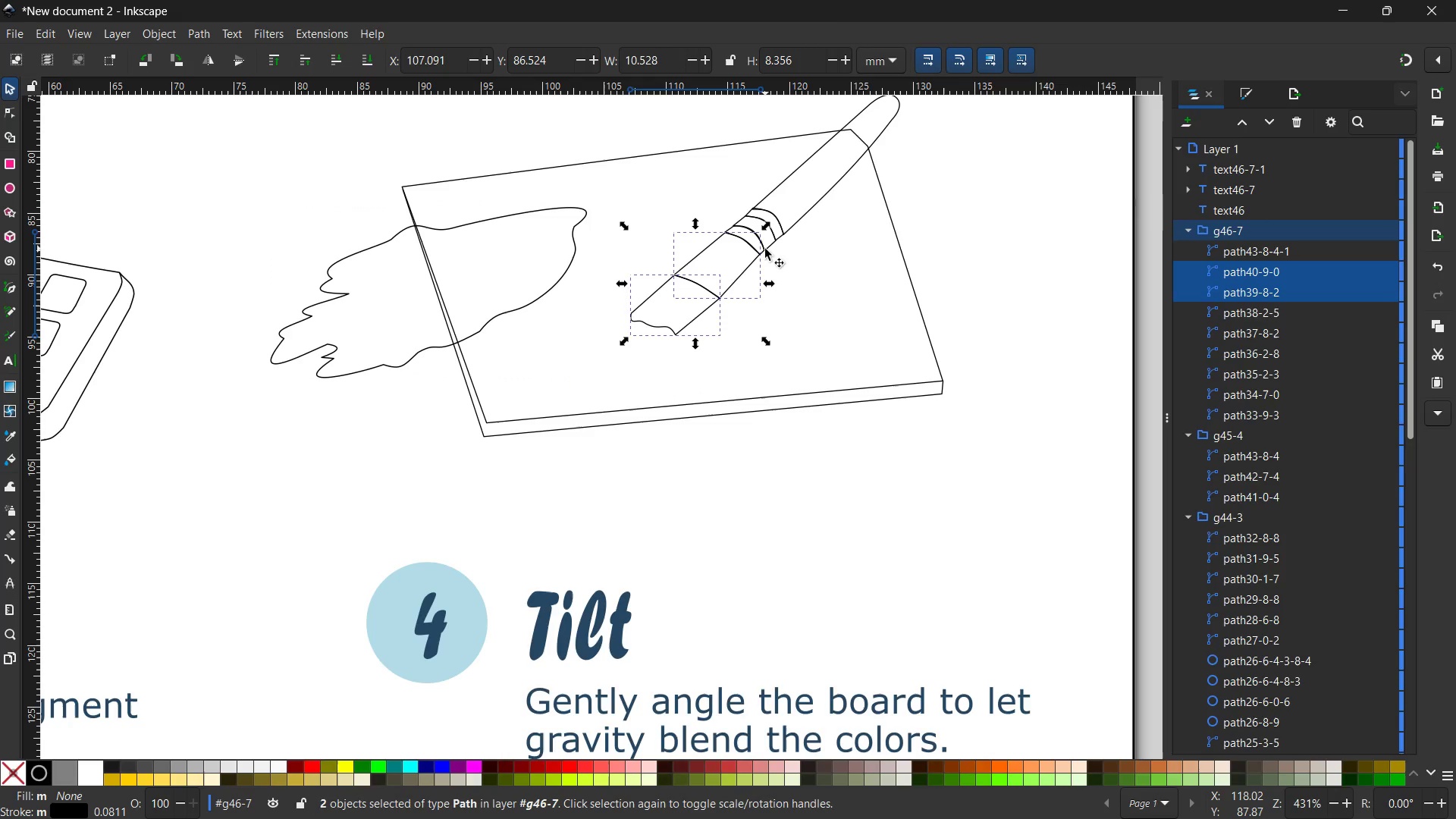 
left_click([765, 249])
 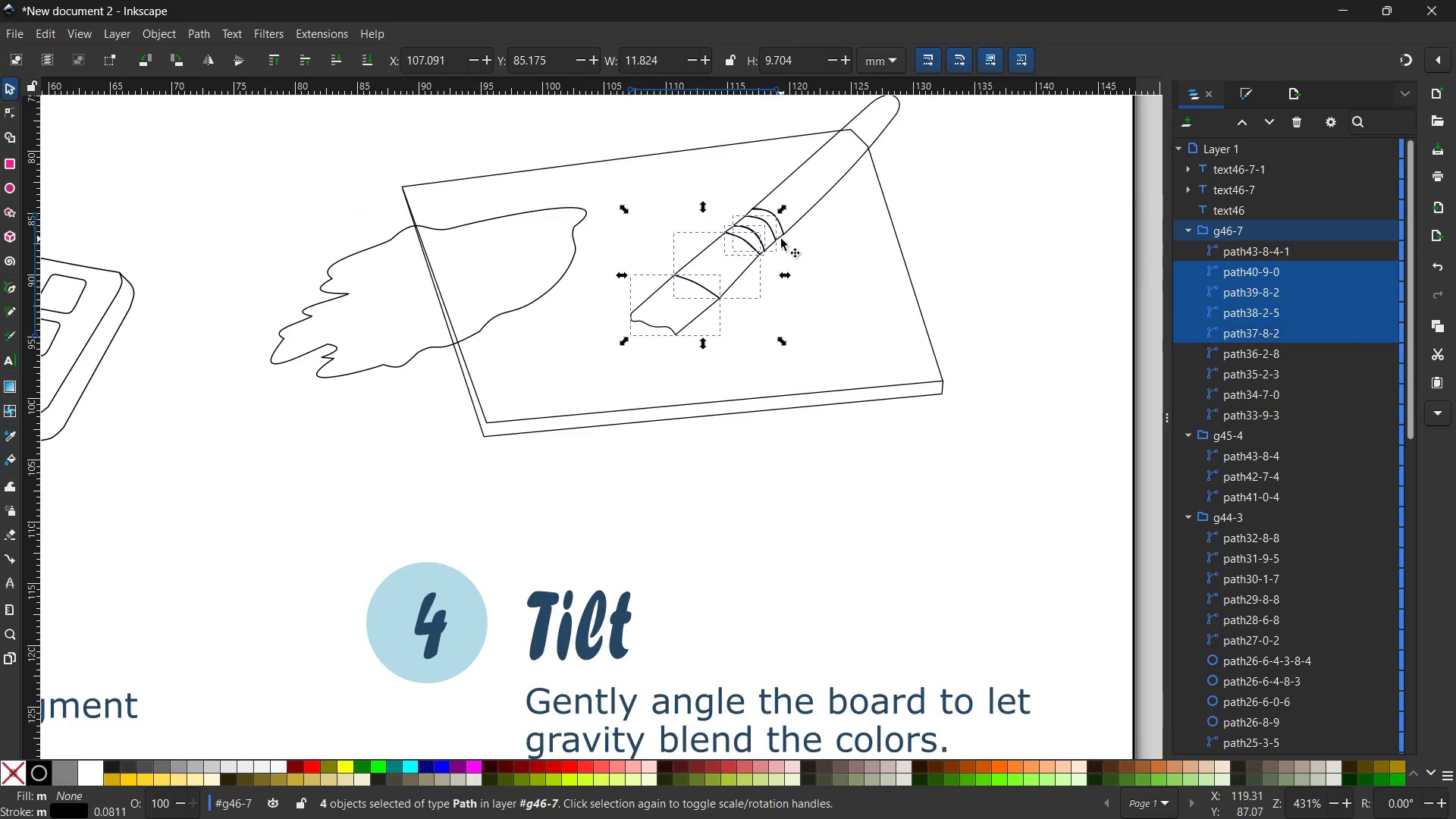 
left_click([782, 236])
 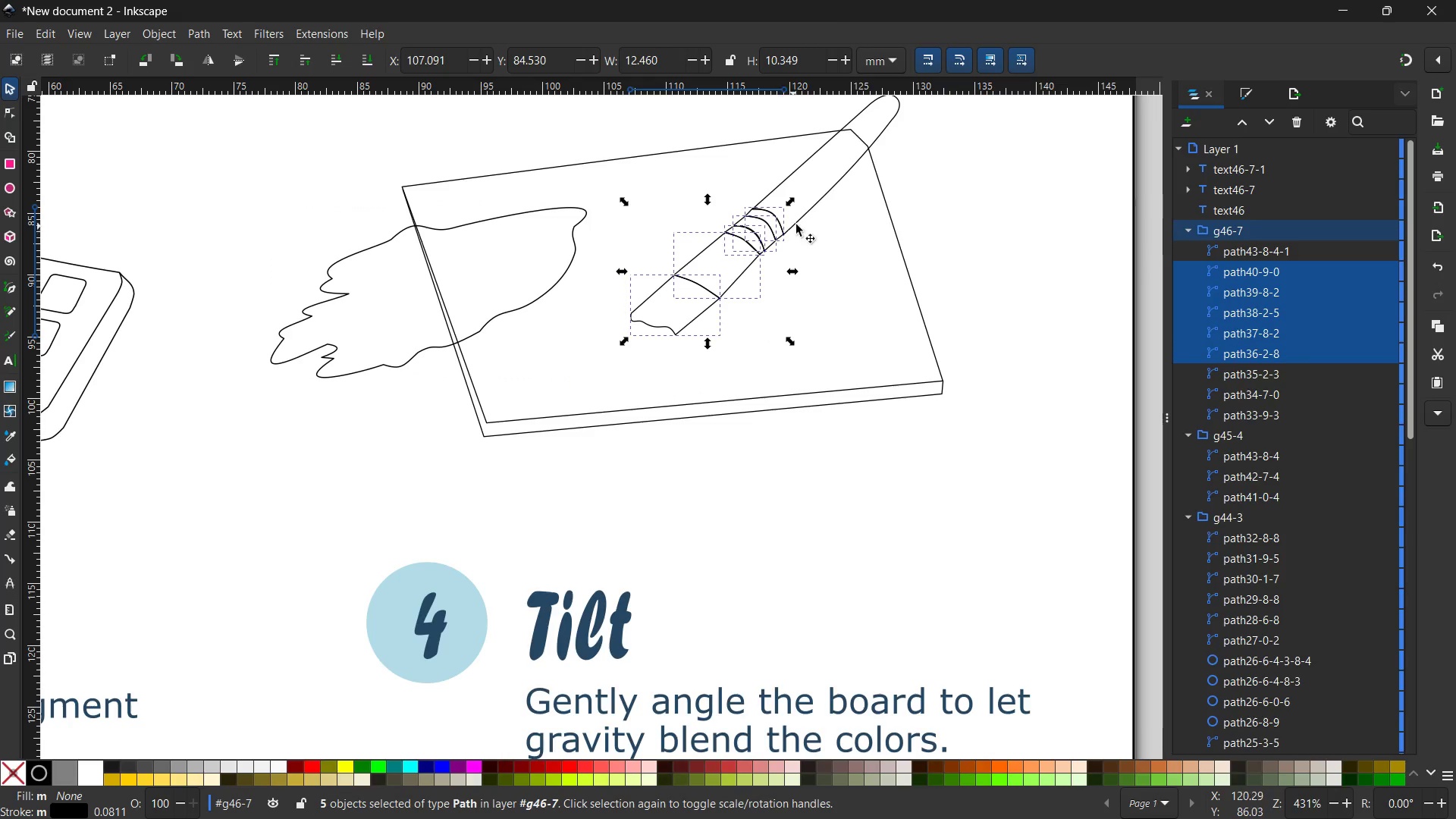 
left_click([802, 221])
 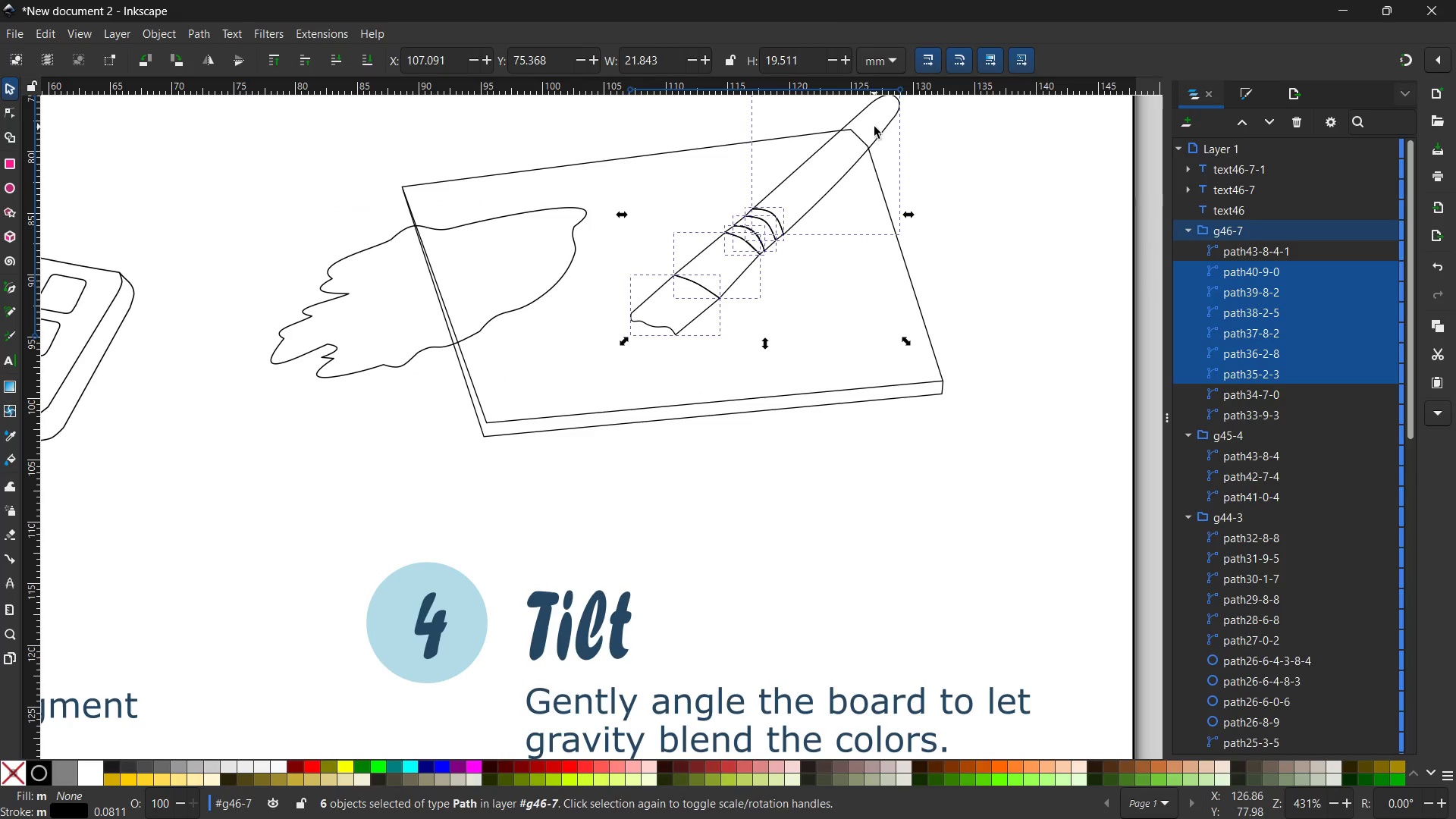 
key(Control+G)
 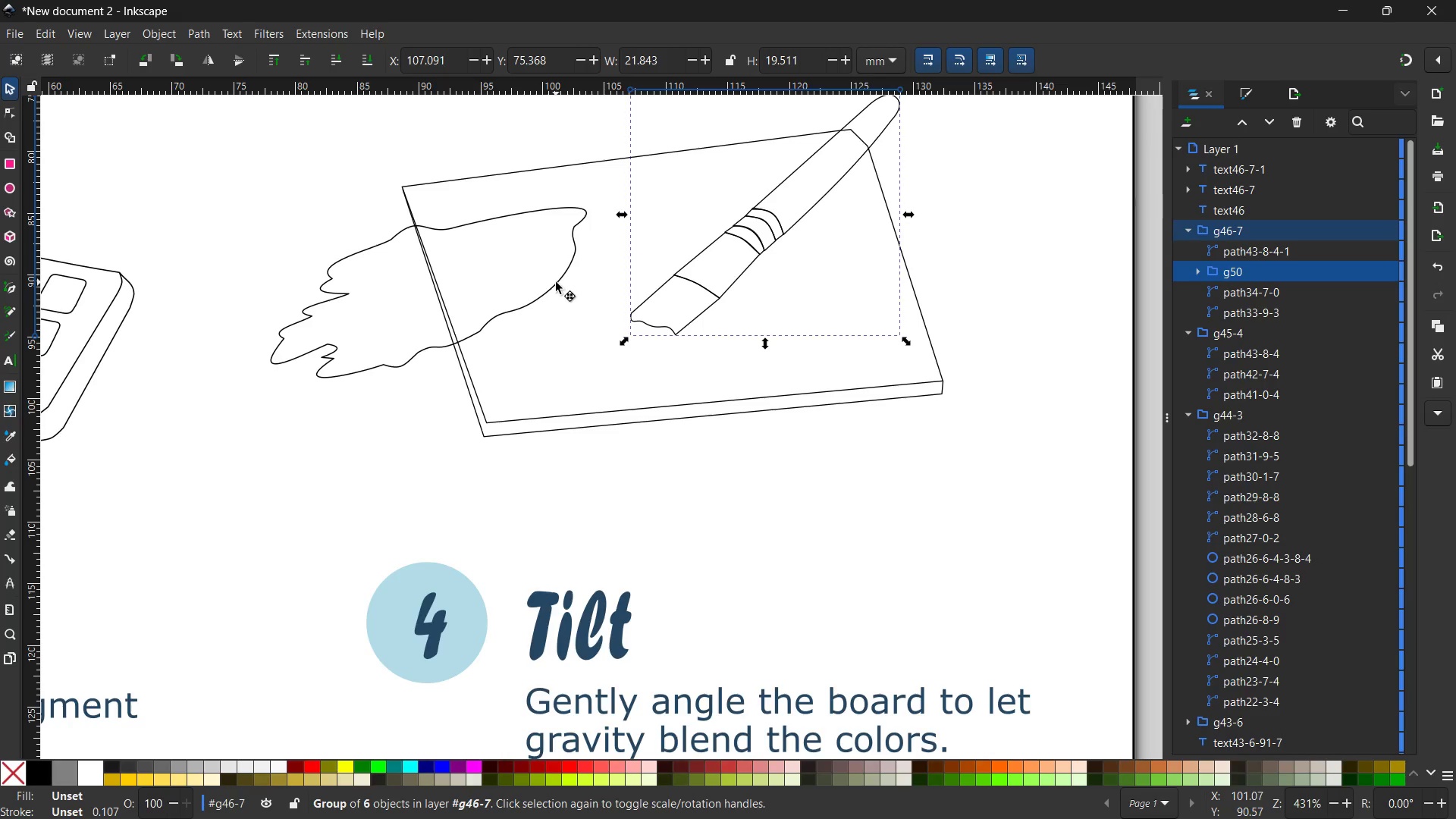 
left_click_drag(start_coordinate=[553, 286], to_coordinate=[795, 269])
 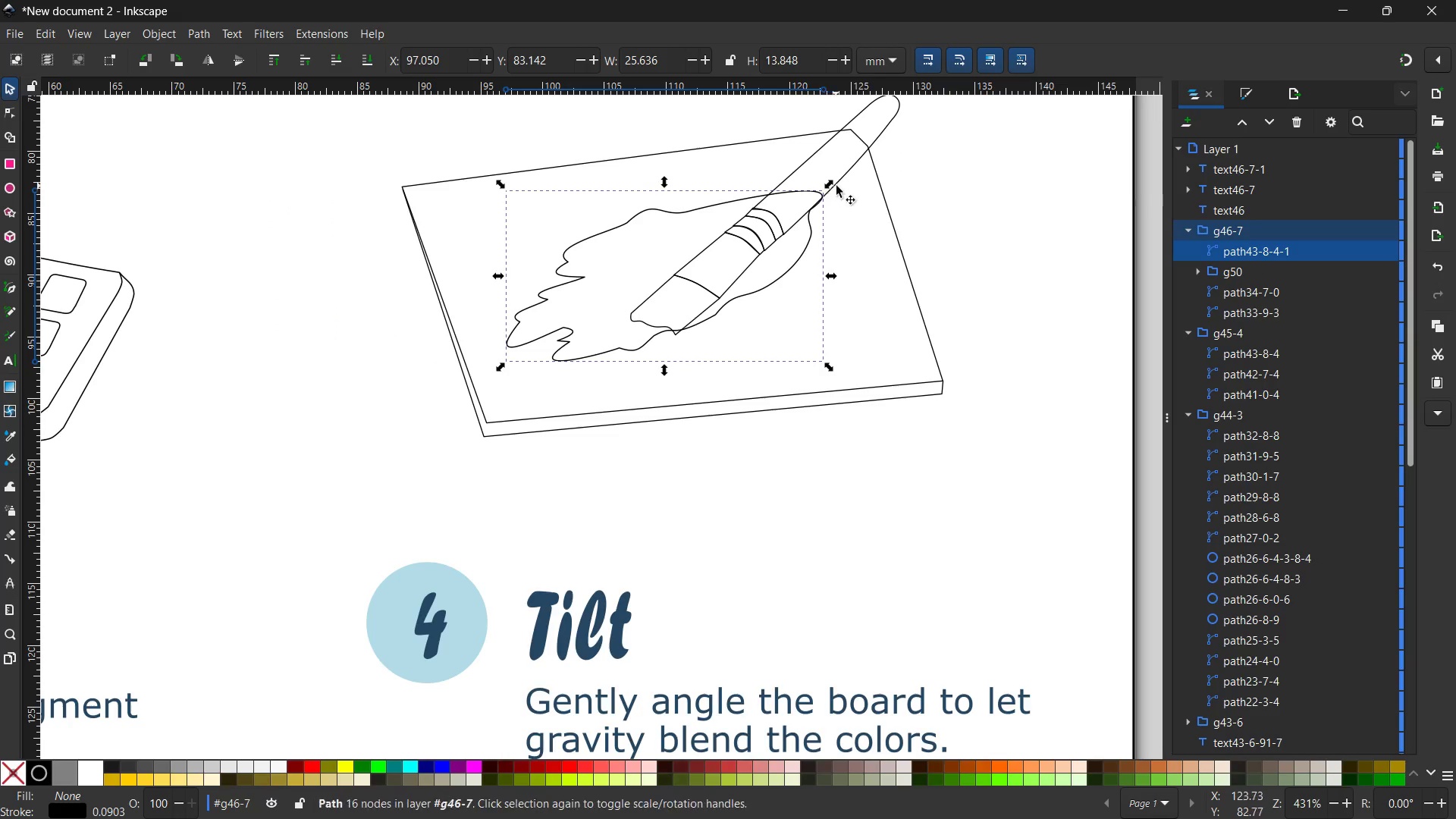 
left_click([836, 184])
 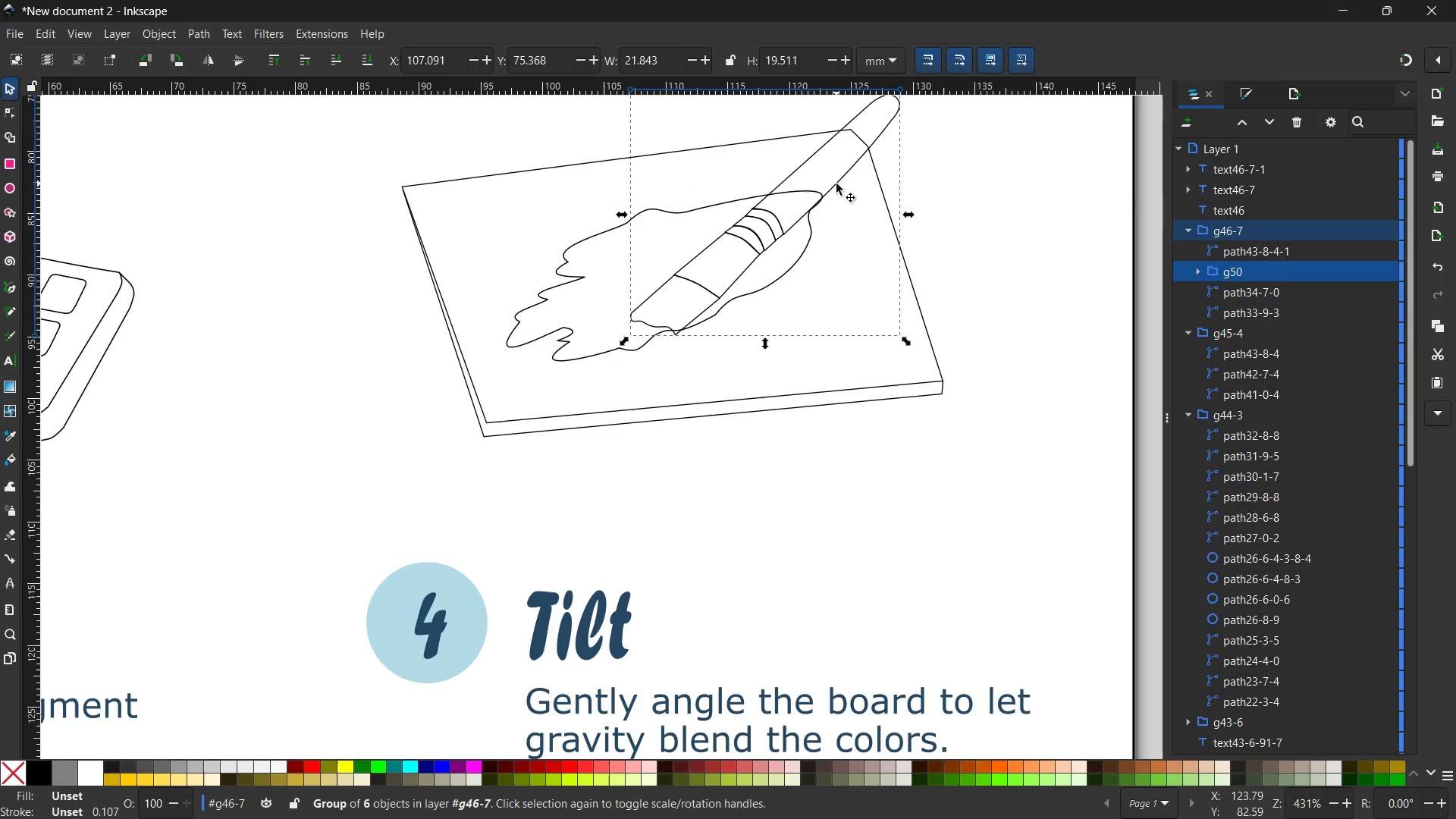 
key(Control+X)
 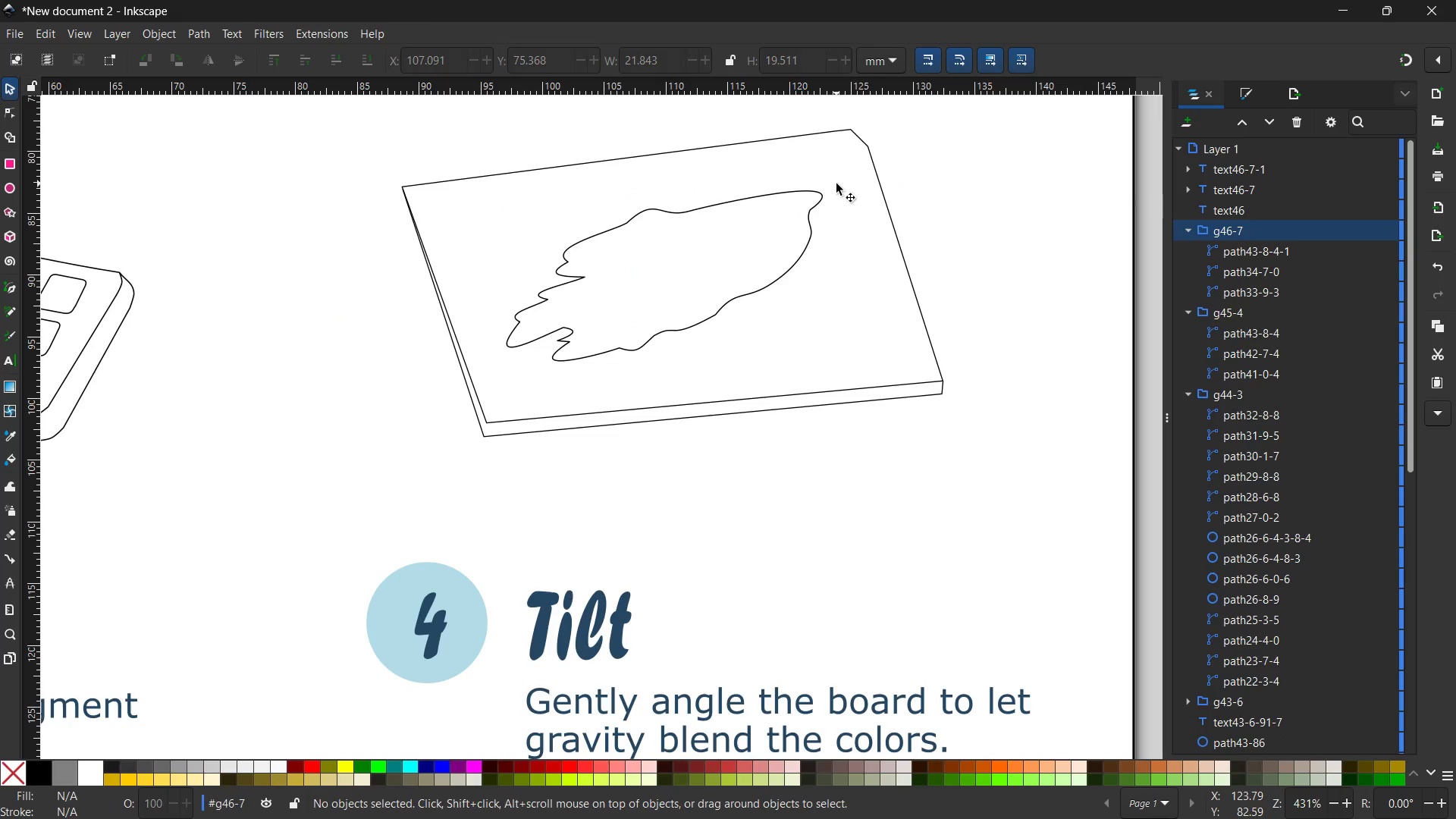 
key(Control+V)
 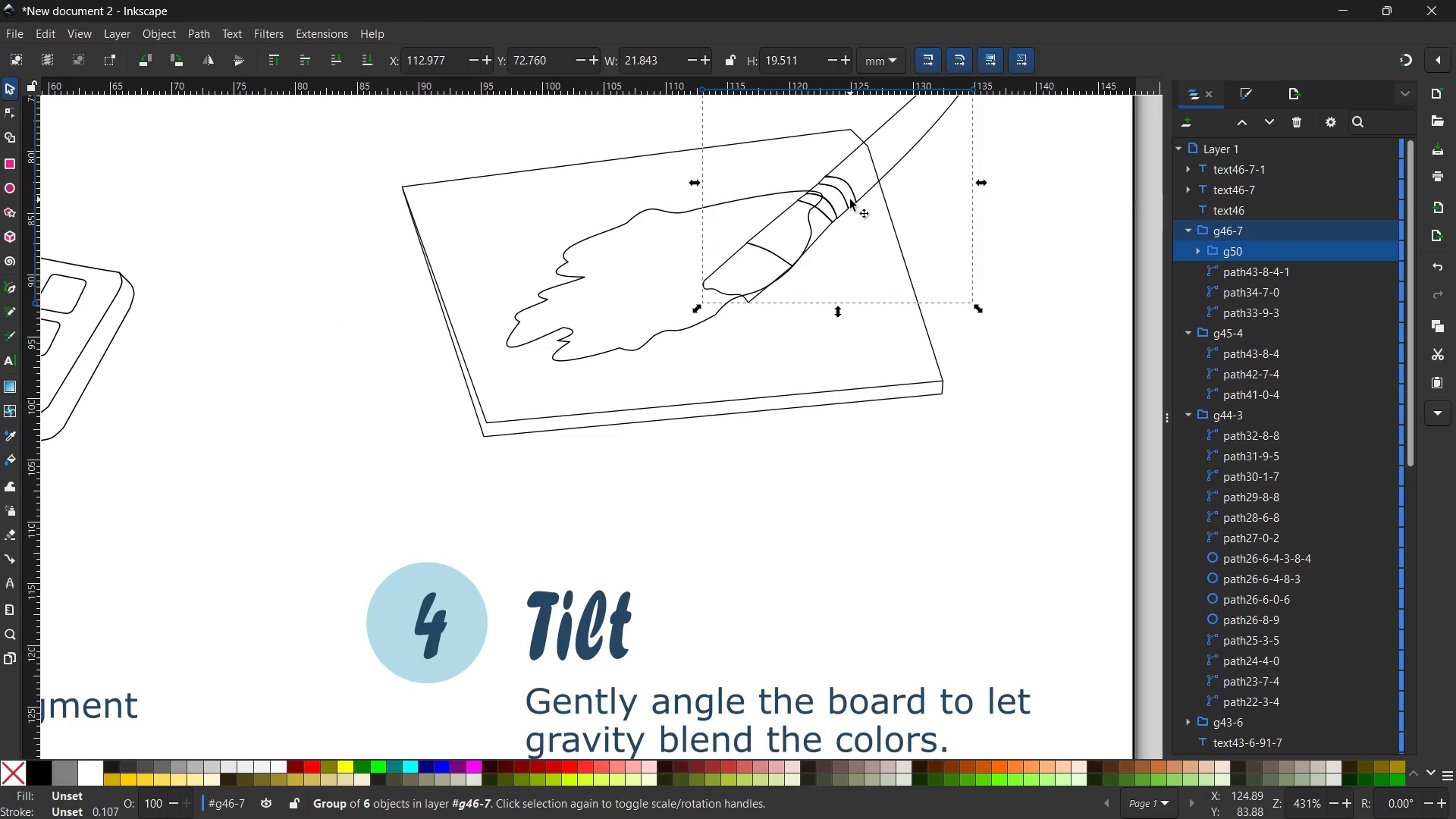 
left_click_drag(start_coordinate=[853, 202], to_coordinate=[811, 202])
 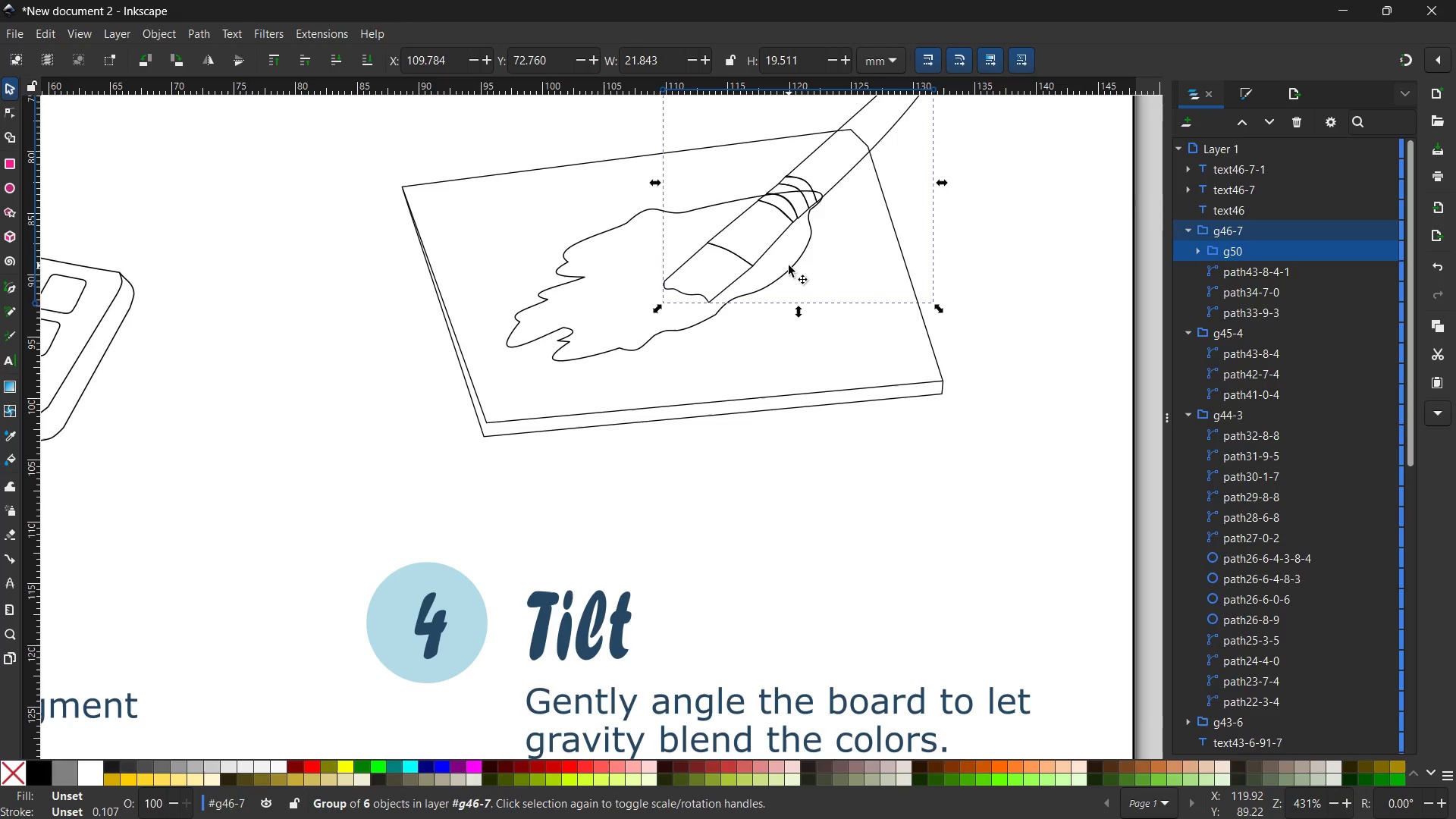 
left_click([789, 268])
 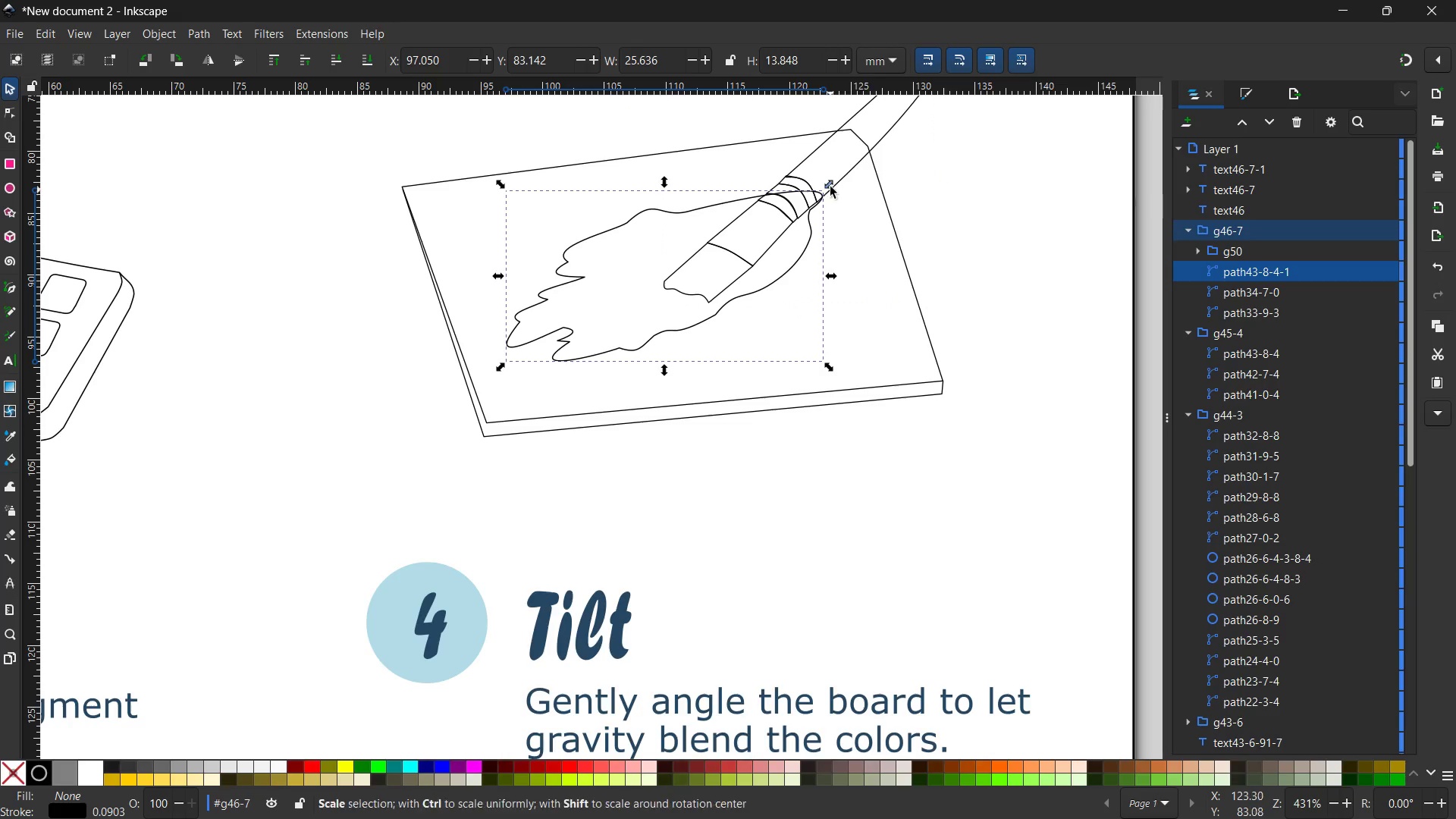 
left_click_drag(start_coordinate=[830, 184], to_coordinate=[738, 220])
 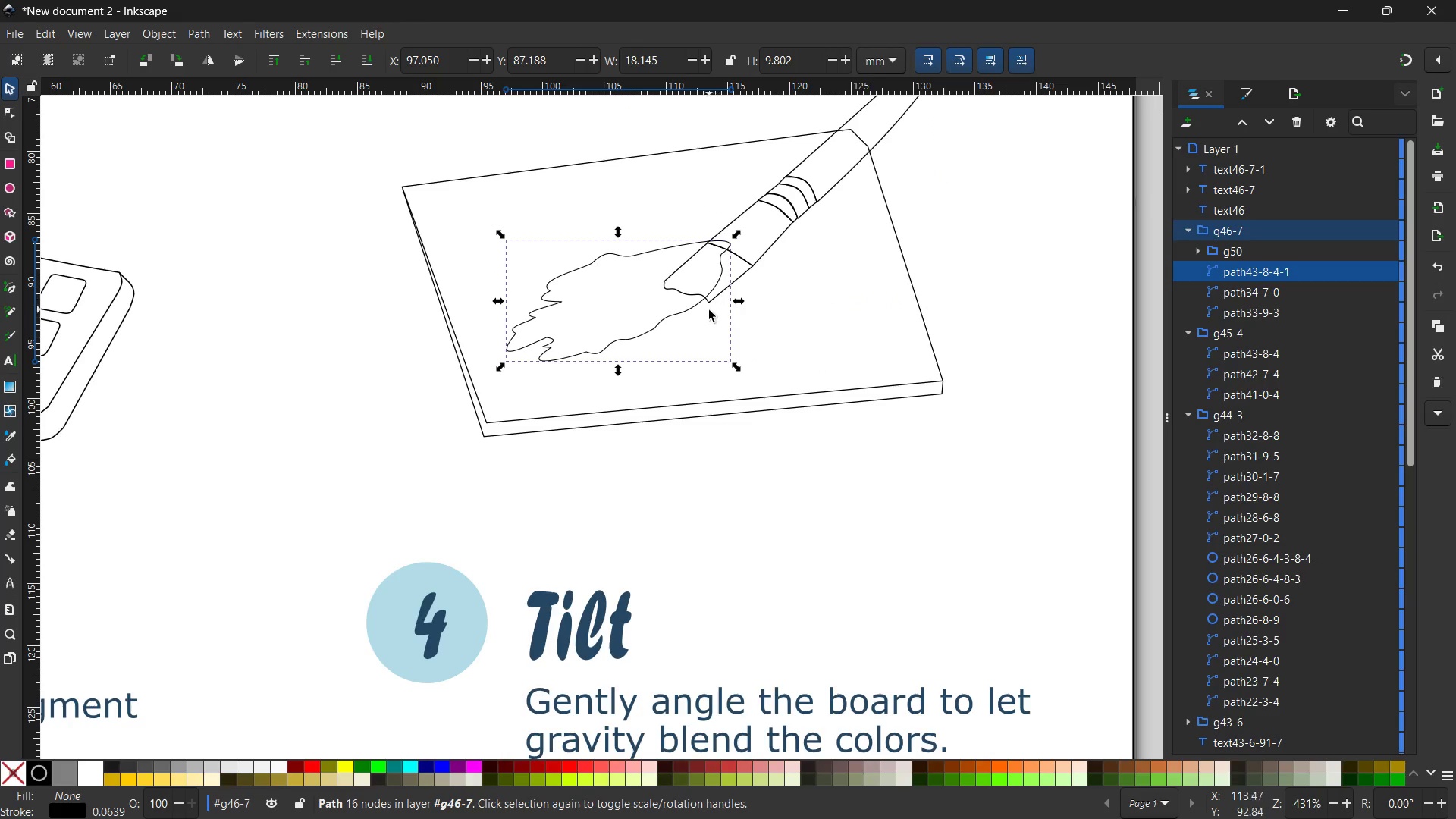 
hold_key(key=ControlLeft, duration=1.8)
 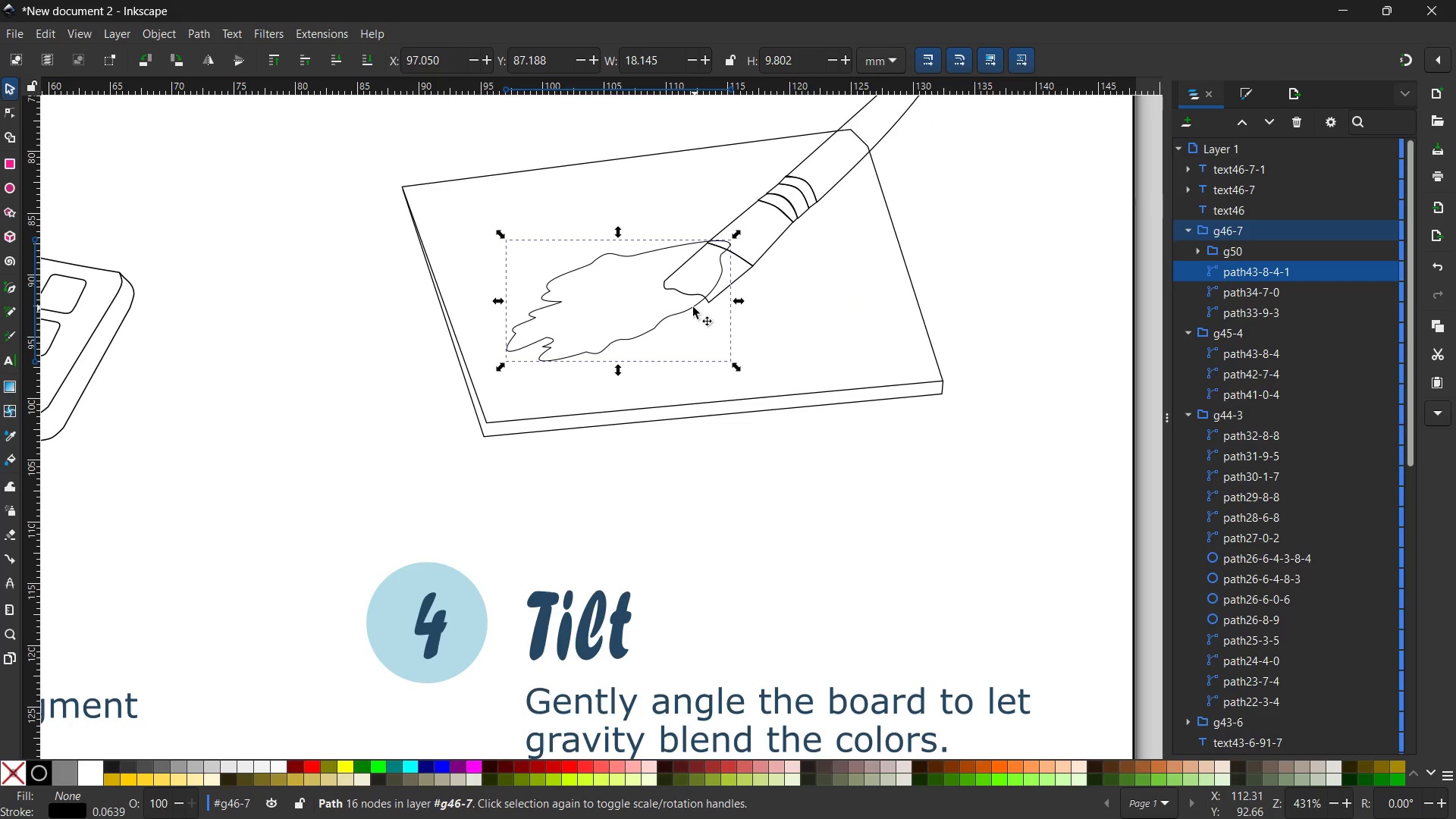 
left_click_drag(start_coordinate=[692, 307], to_coordinate=[745, 302])
 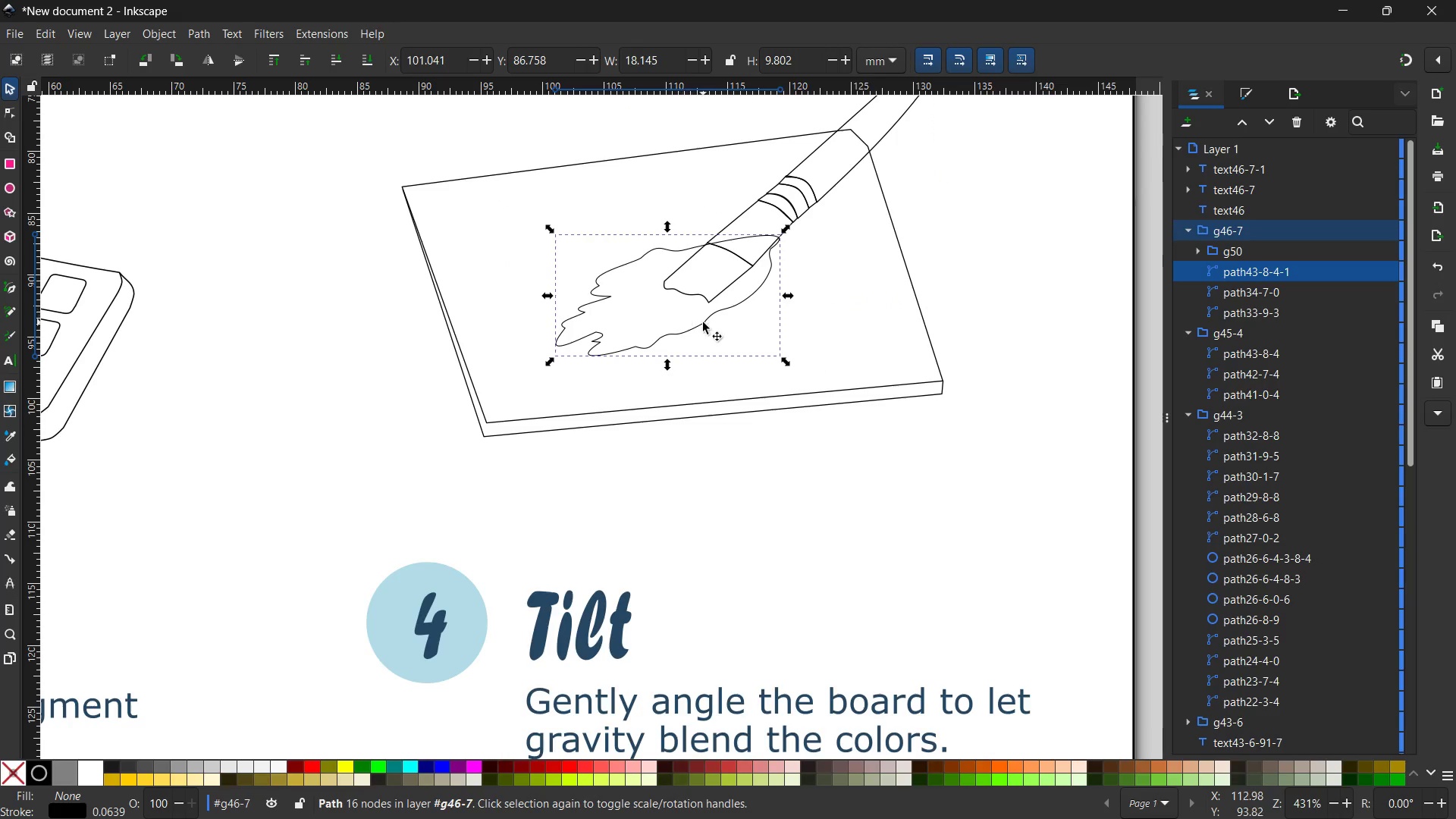 
left_click([703, 323])
 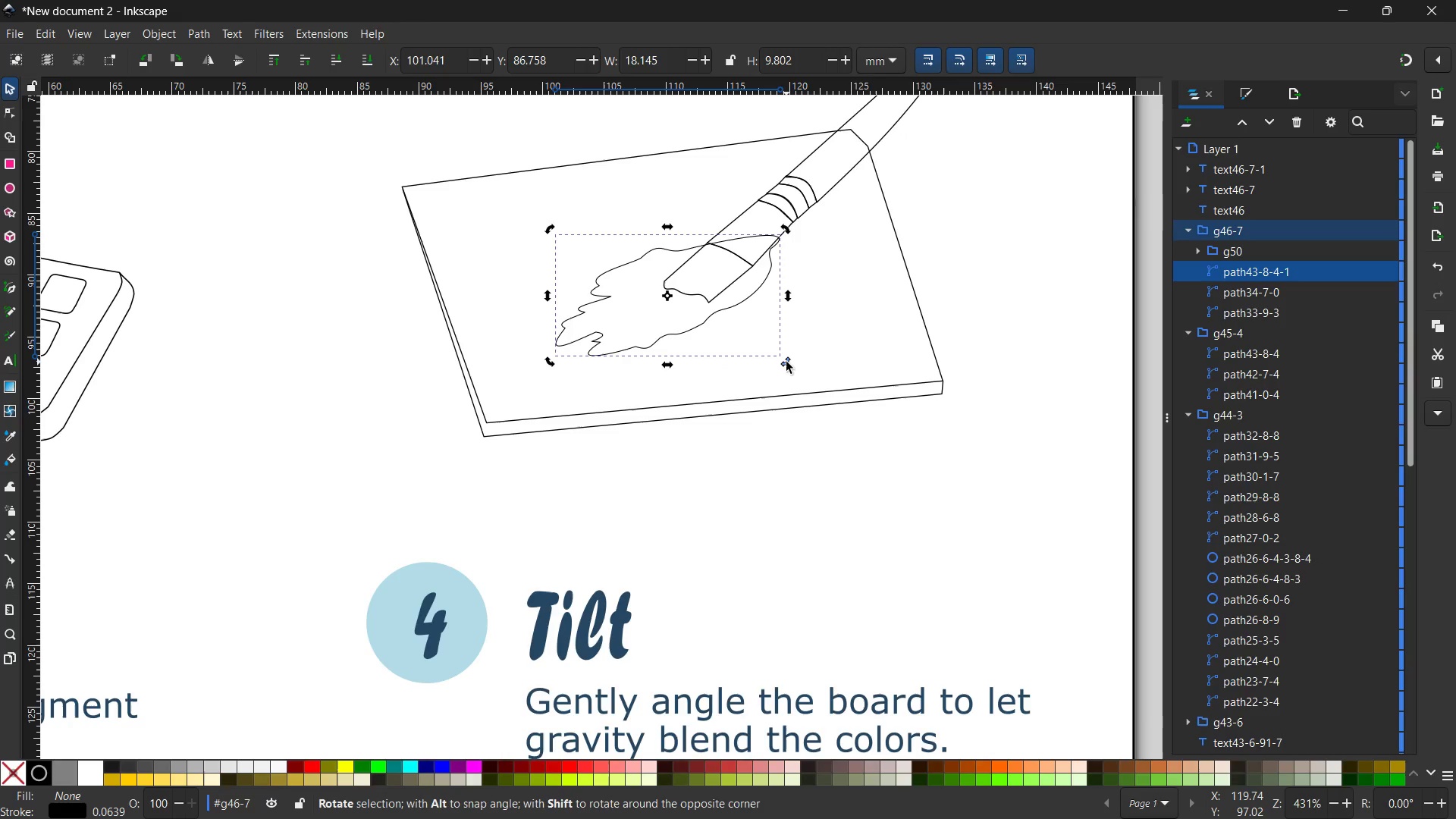 
left_click_drag(start_coordinate=[786, 362], to_coordinate=[716, 361])
 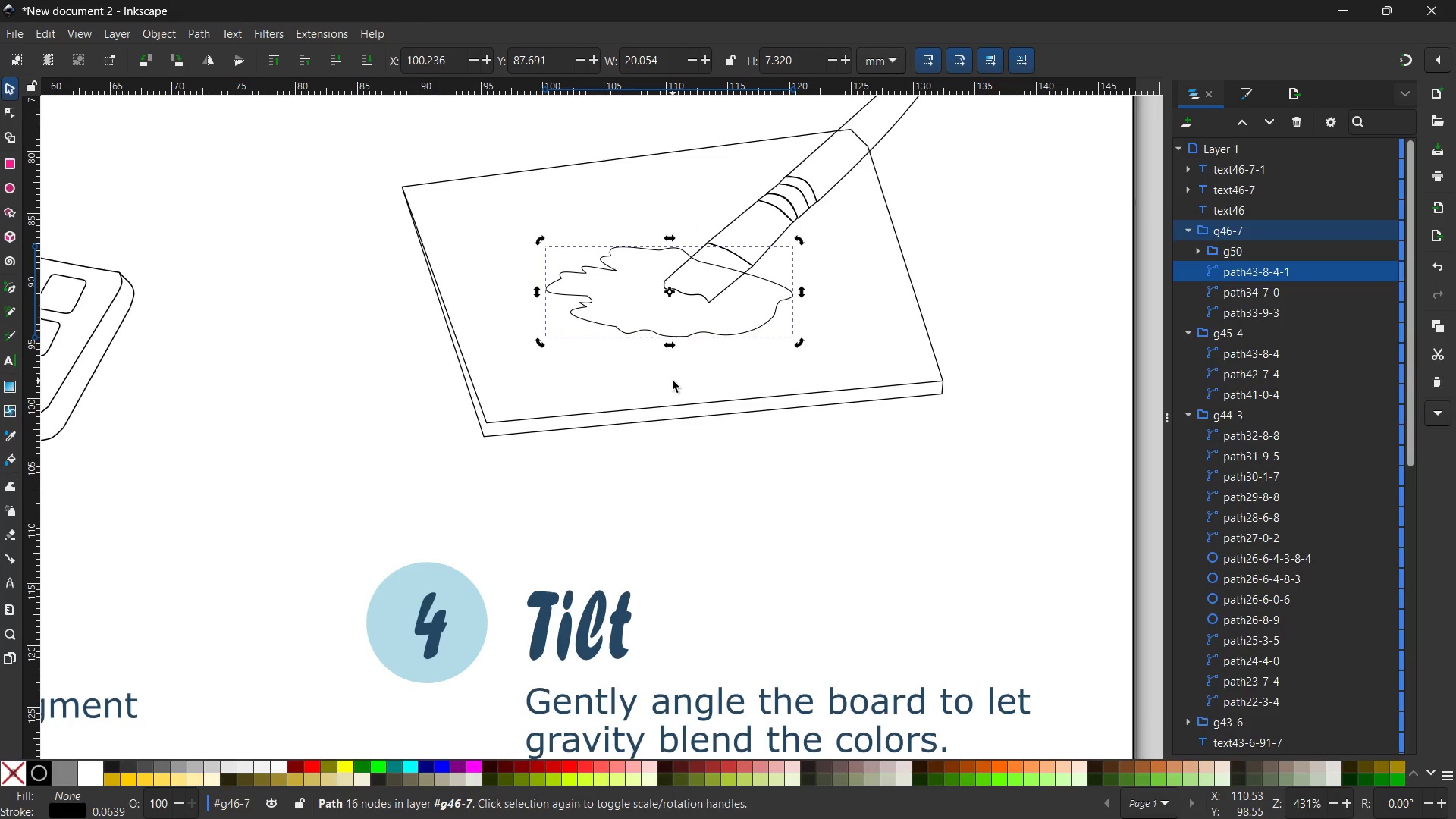 
wait(5.58)
 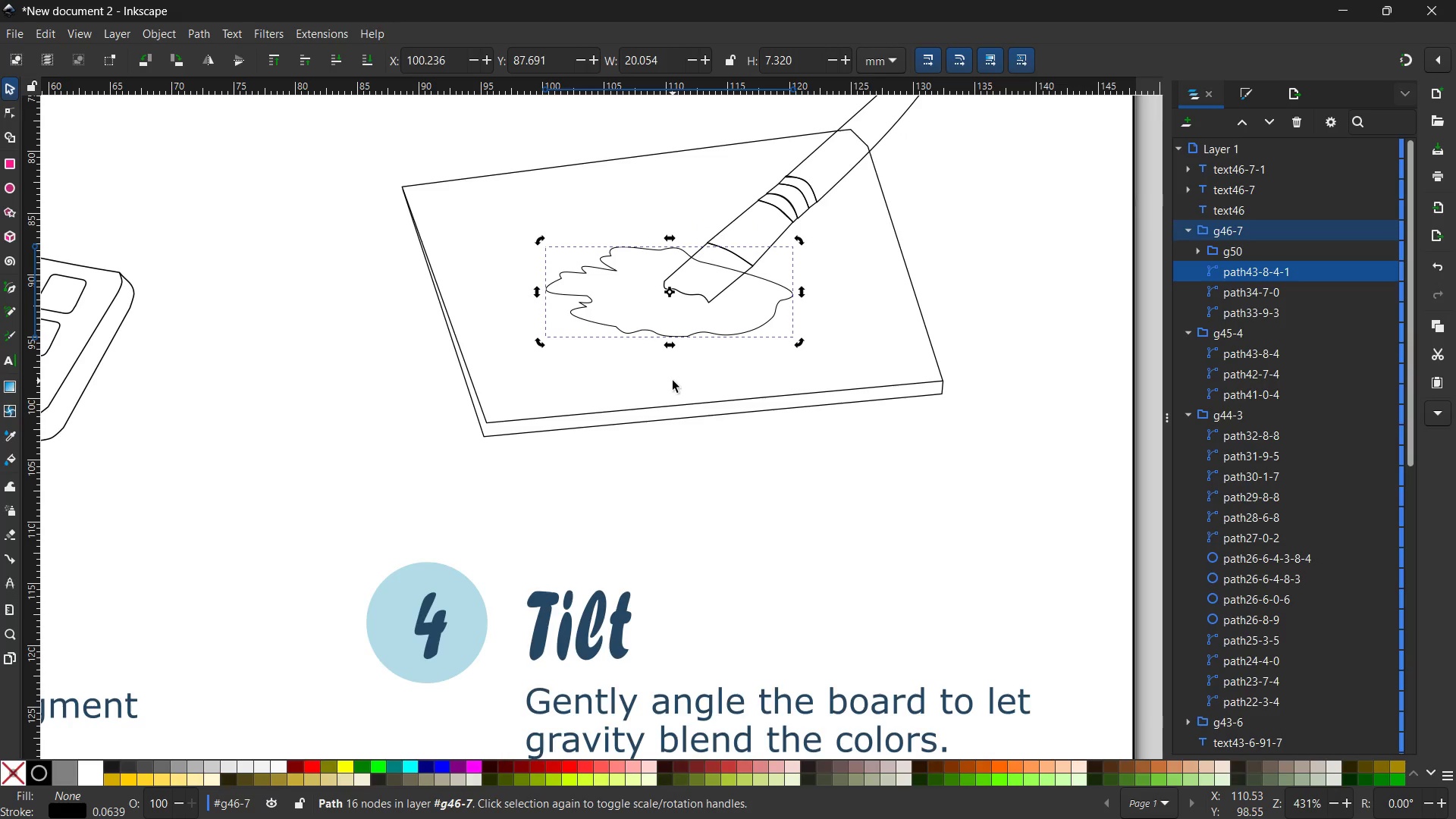 
scroll: coordinate [682, 381], scroll_direction: down, amount: 8.0
 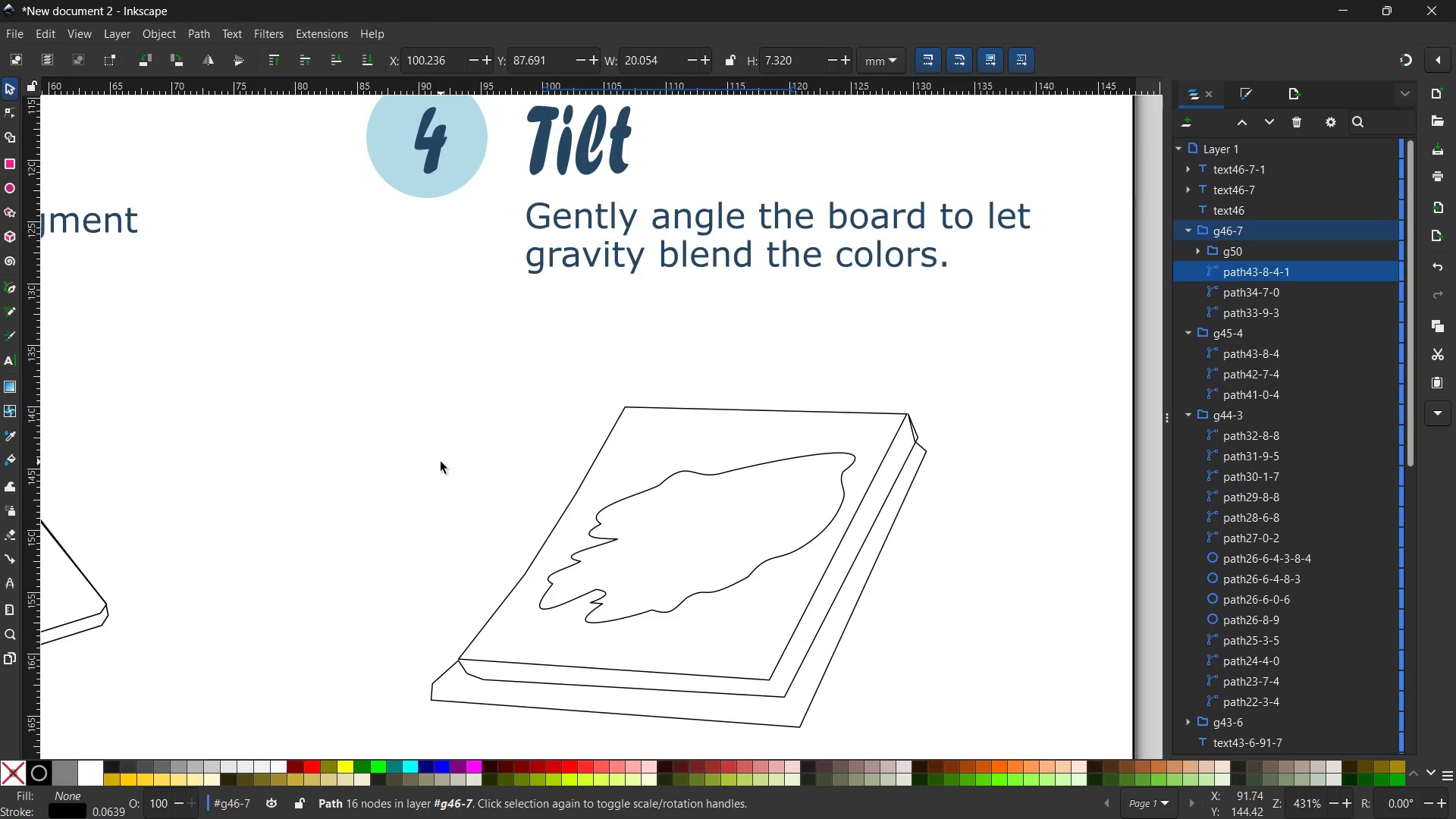 
hold_key(key=Space, duration=0.72)
 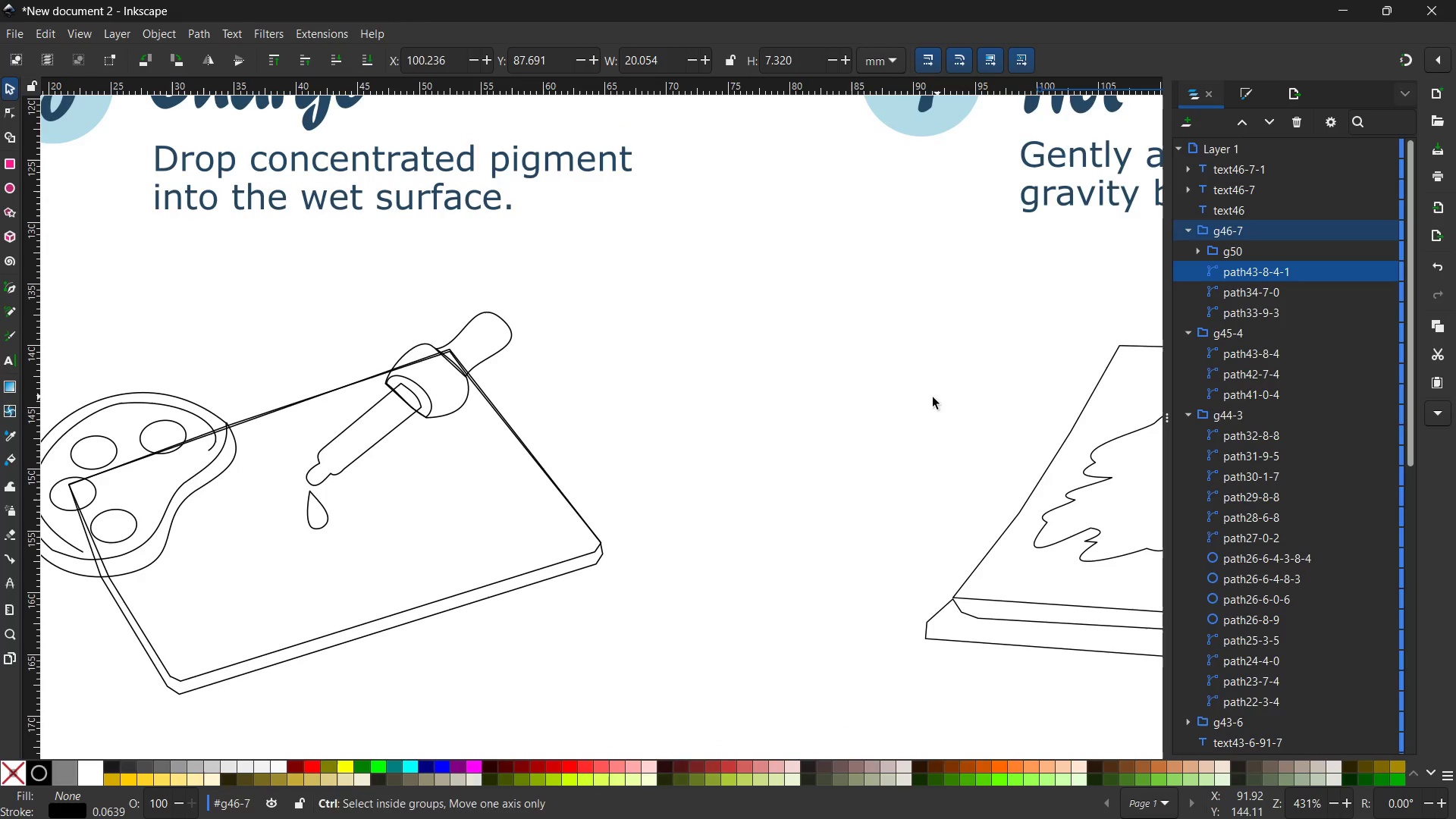 
left_click_drag(start_coordinate=[428, 464], to_coordinate=[931, 401])
 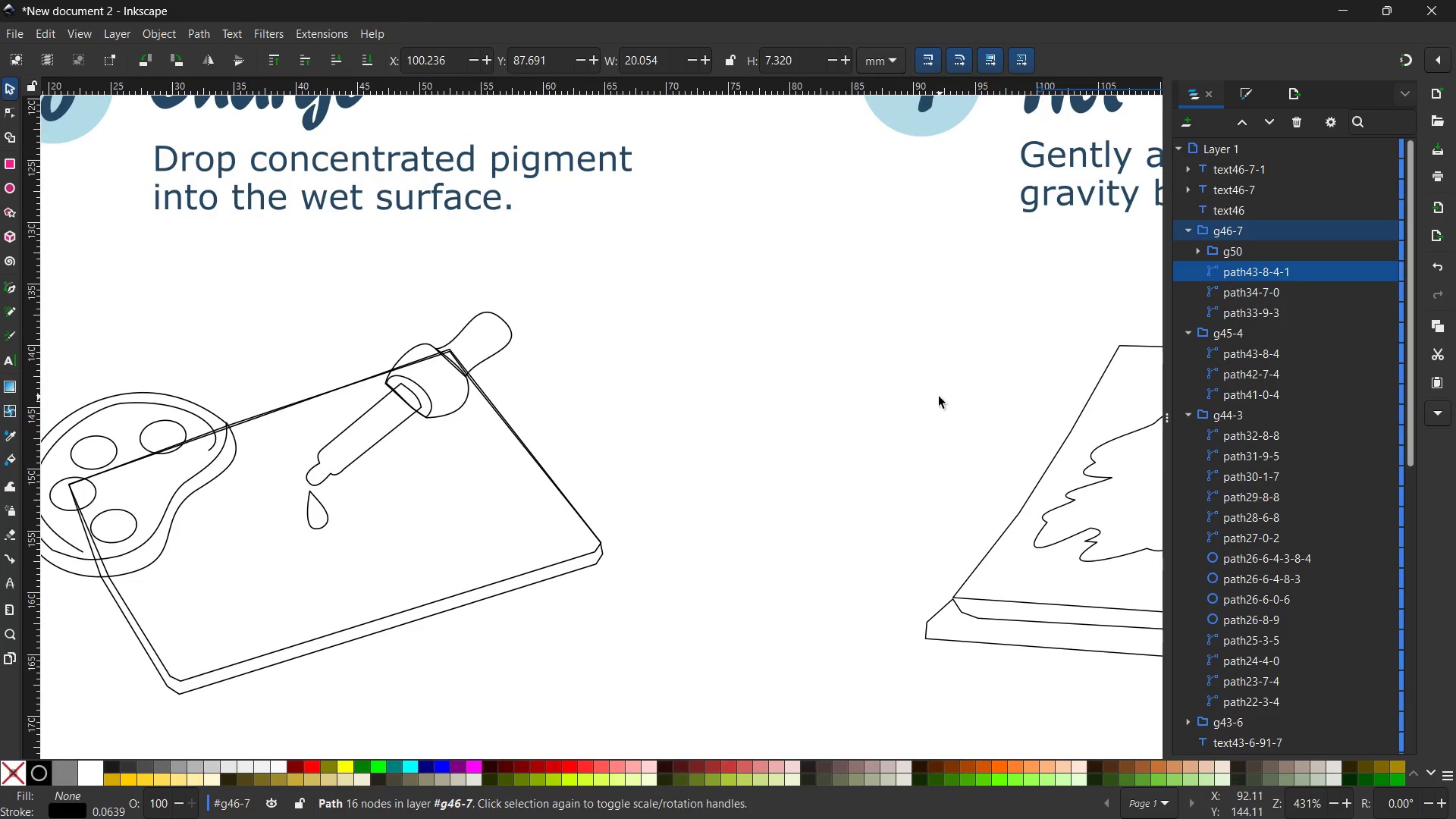 
key(Control+C)
 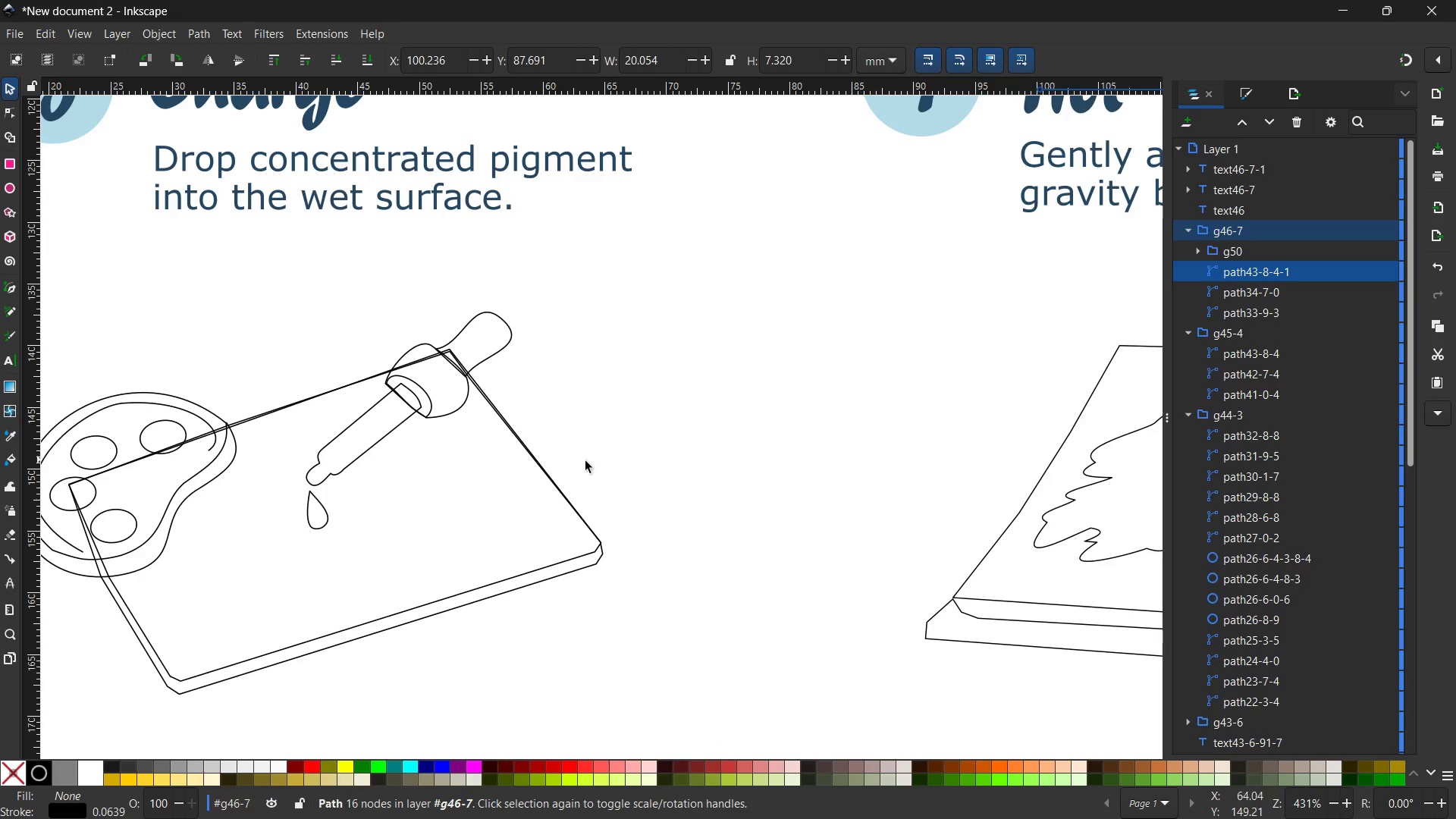 
hold_key(key=Space, duration=0.64)
 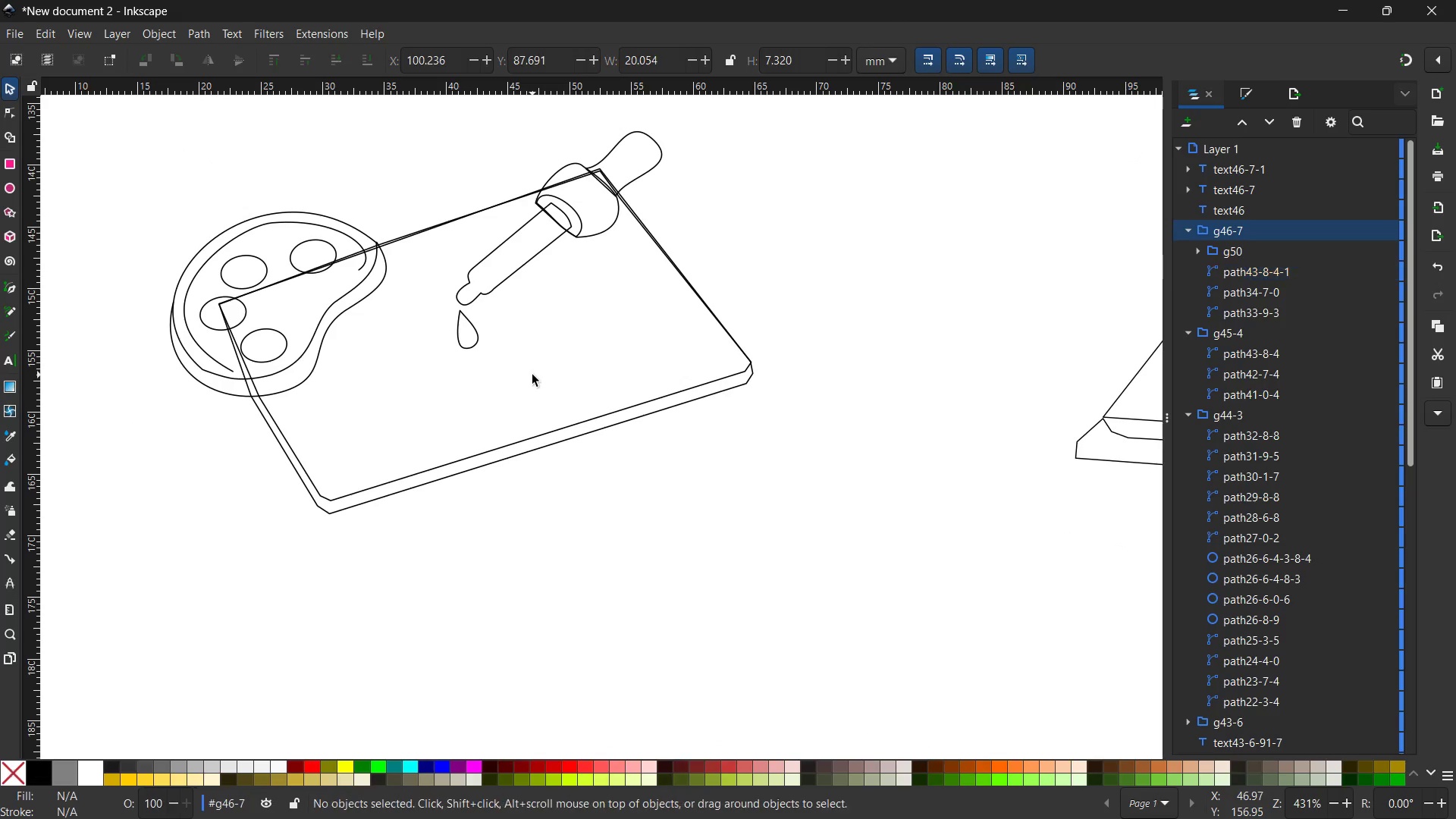 
left_click_drag(start_coordinate=[551, 474], to_coordinate=[701, 293])
 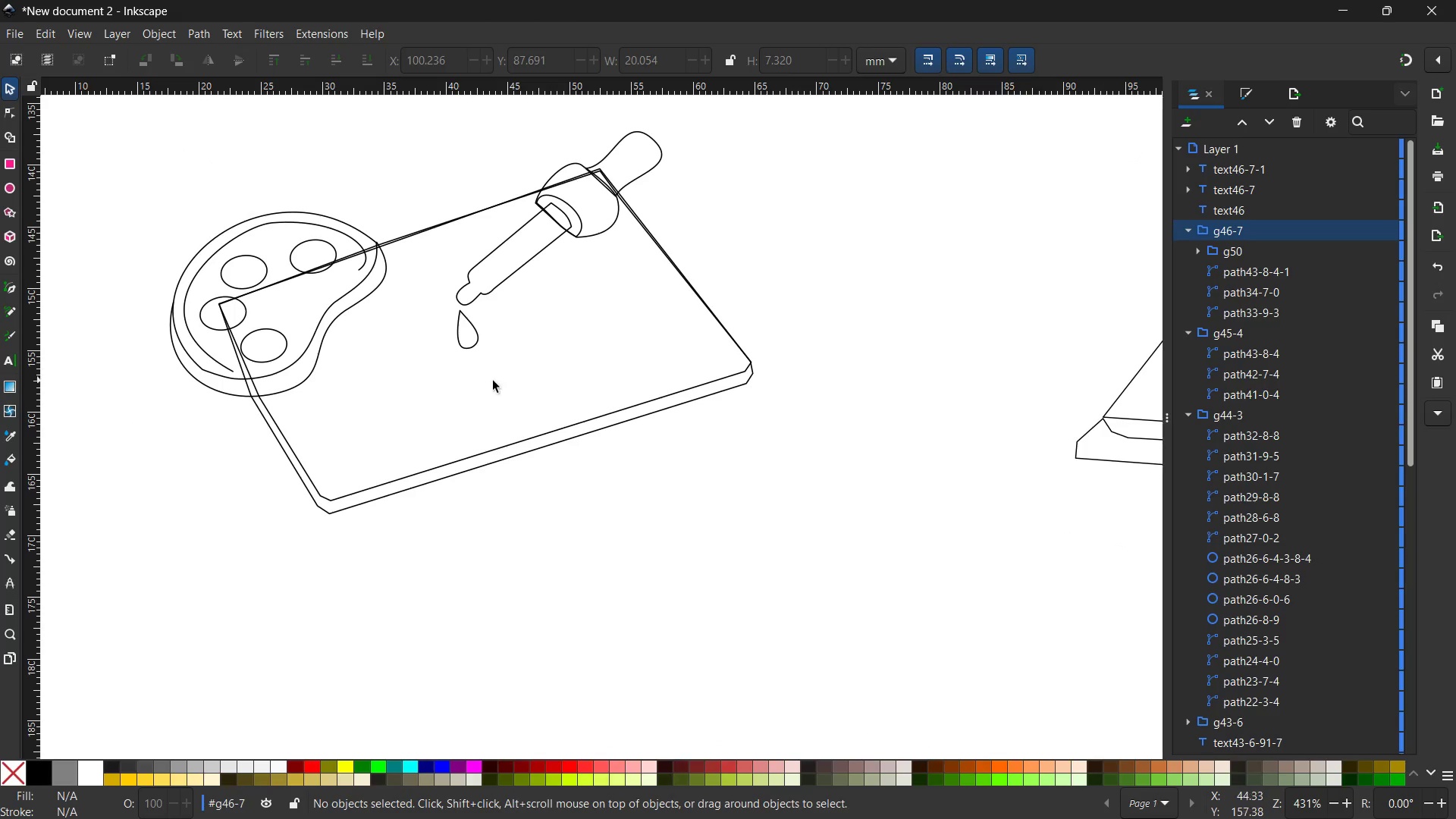 
key(Control+V)
 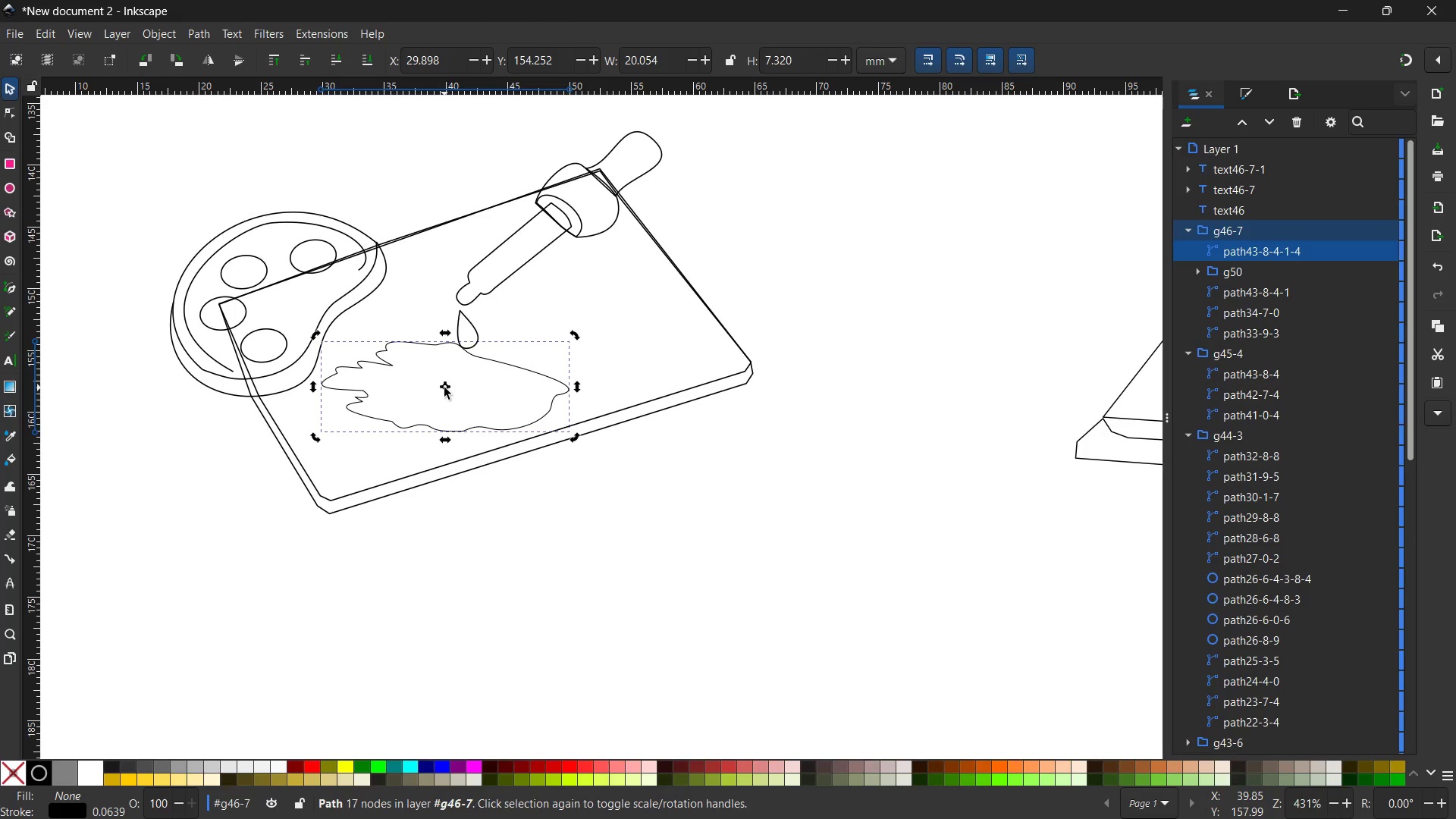 
key(Control+Z)
 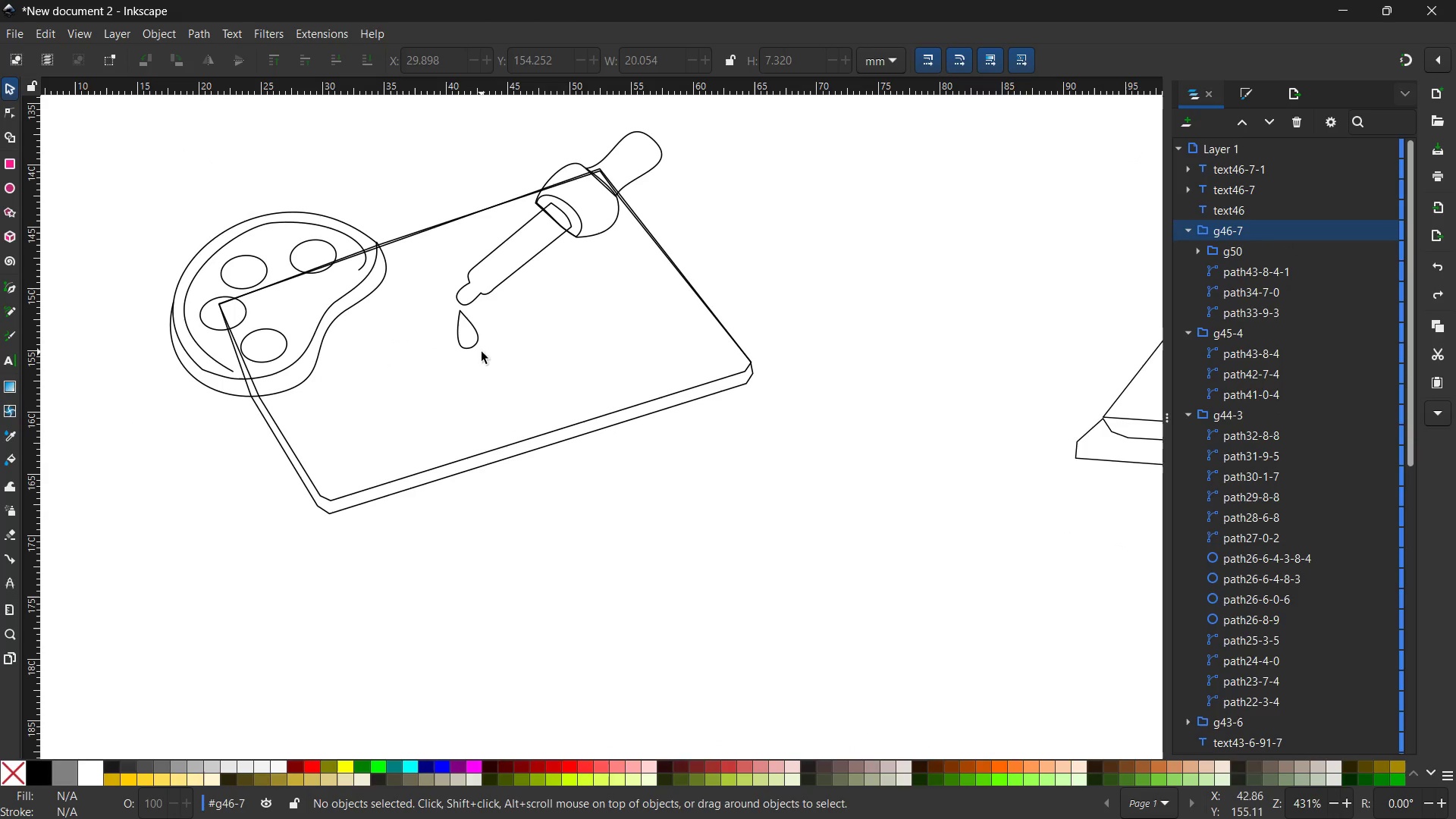 
left_click([475, 346])
 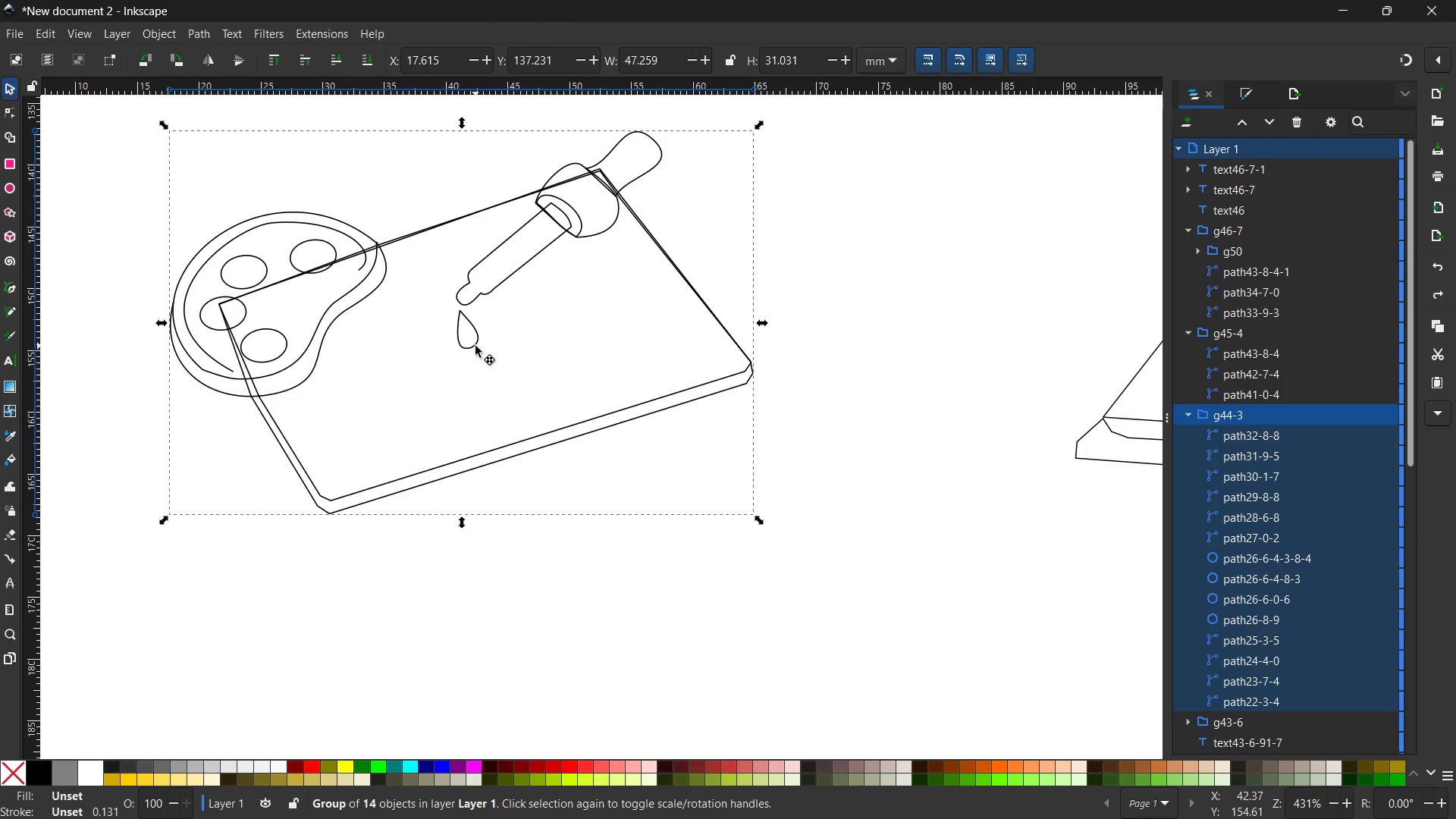 
double_click([475, 346])
 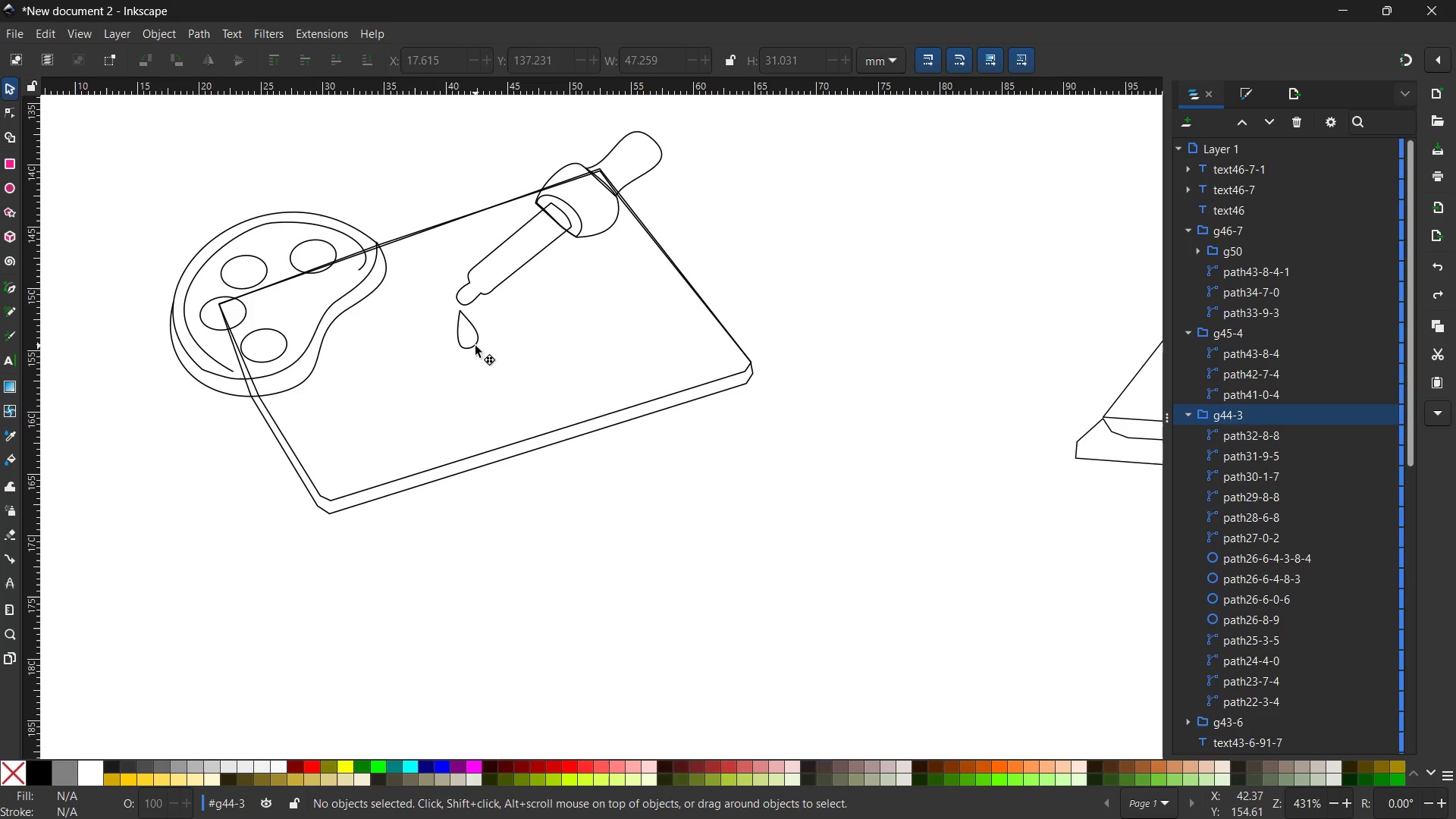 
triple_click([475, 346])
 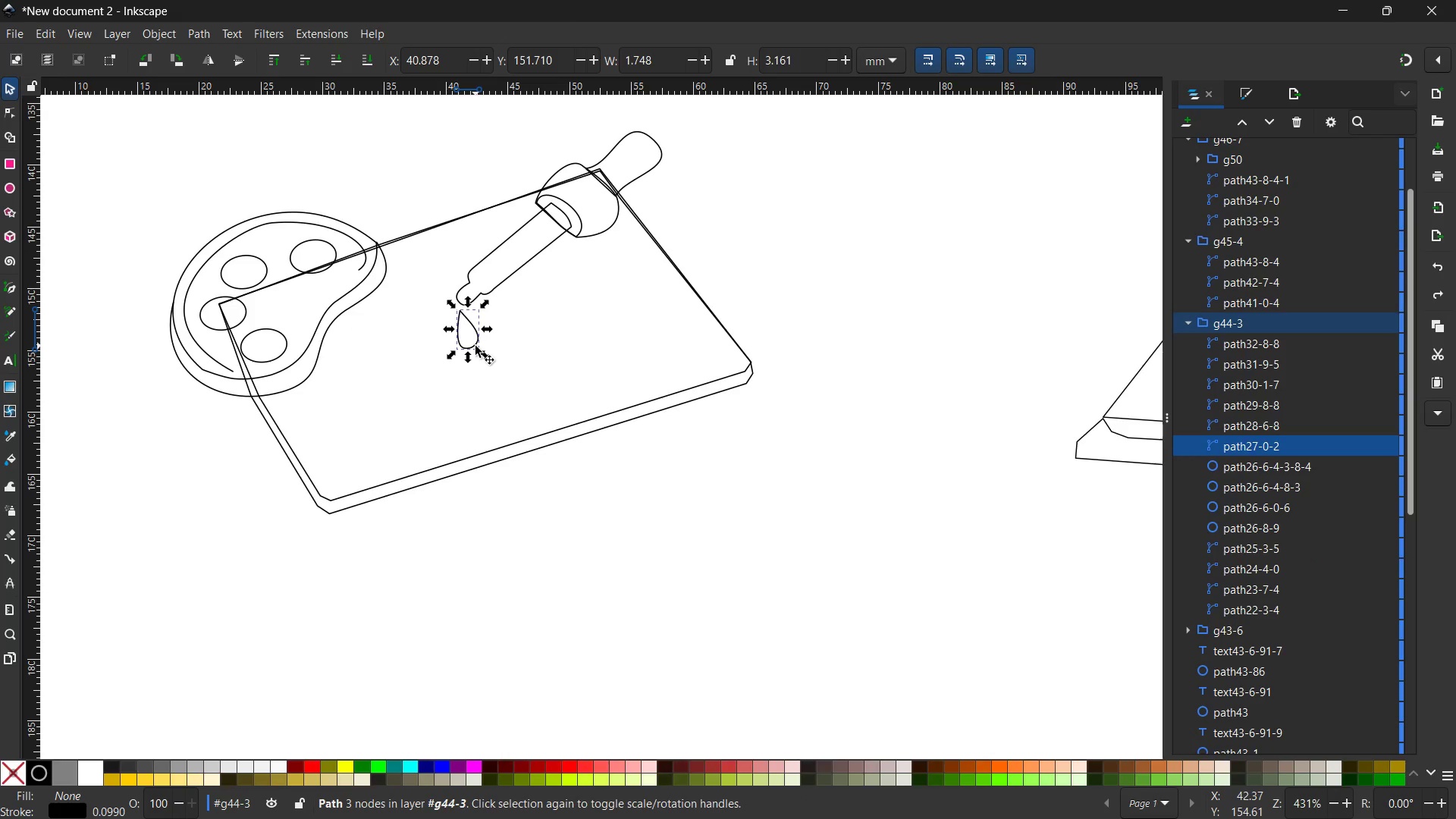 
key(Control+V)
 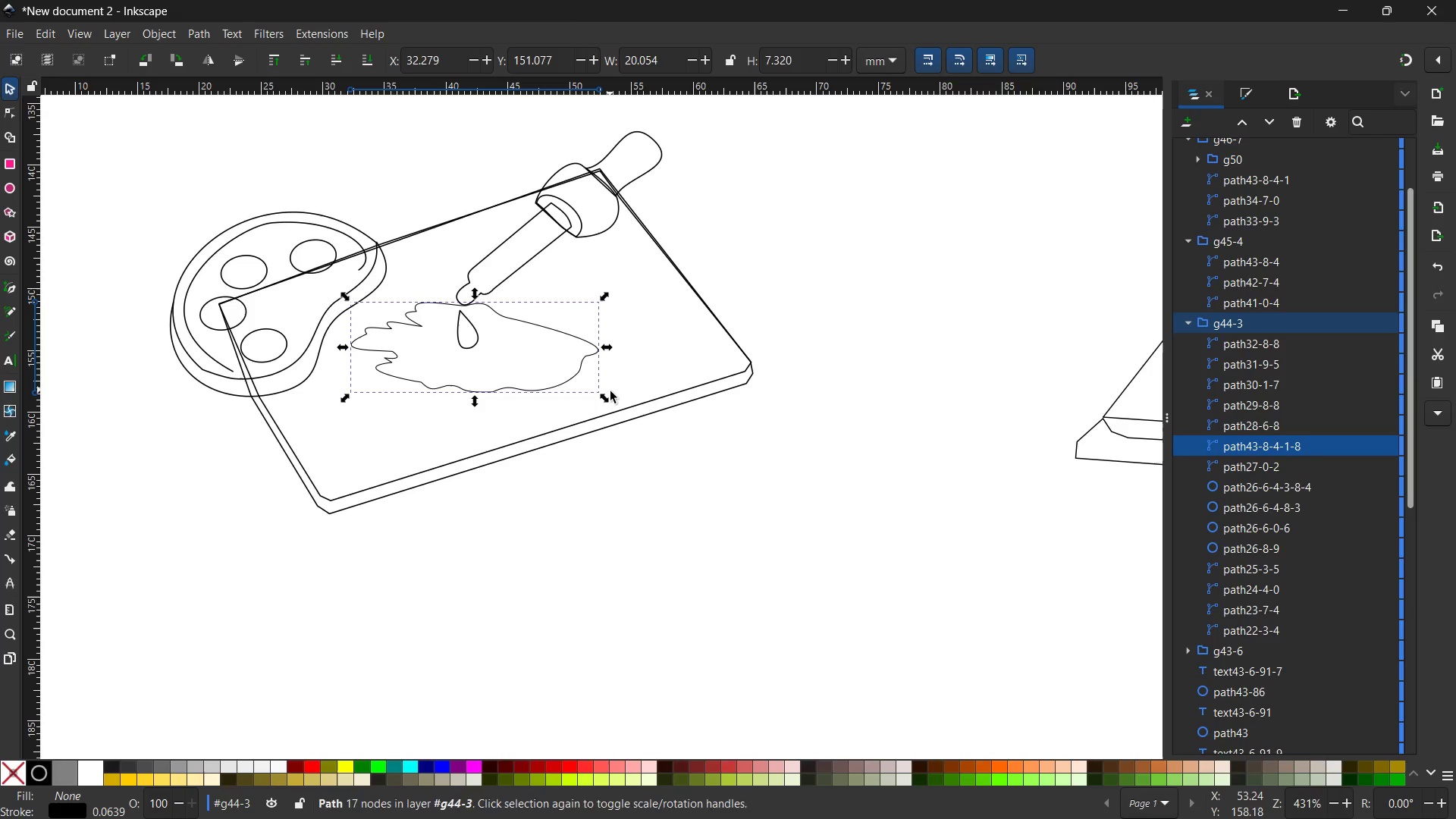 
left_click_drag(start_coordinate=[607, 401], to_coordinate=[564, 376])
 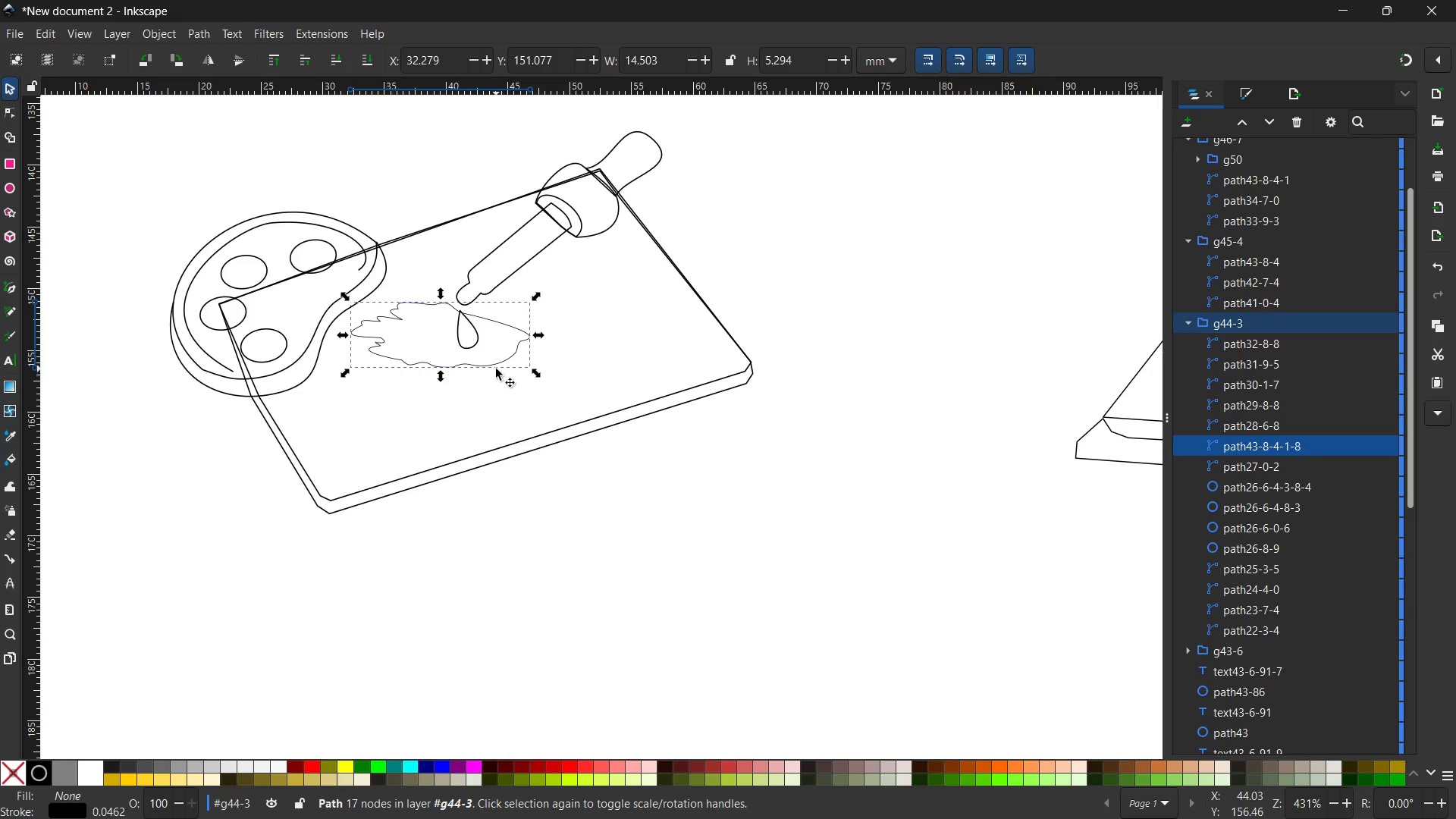 
hold_key(key=ControlLeft, duration=1.75)
 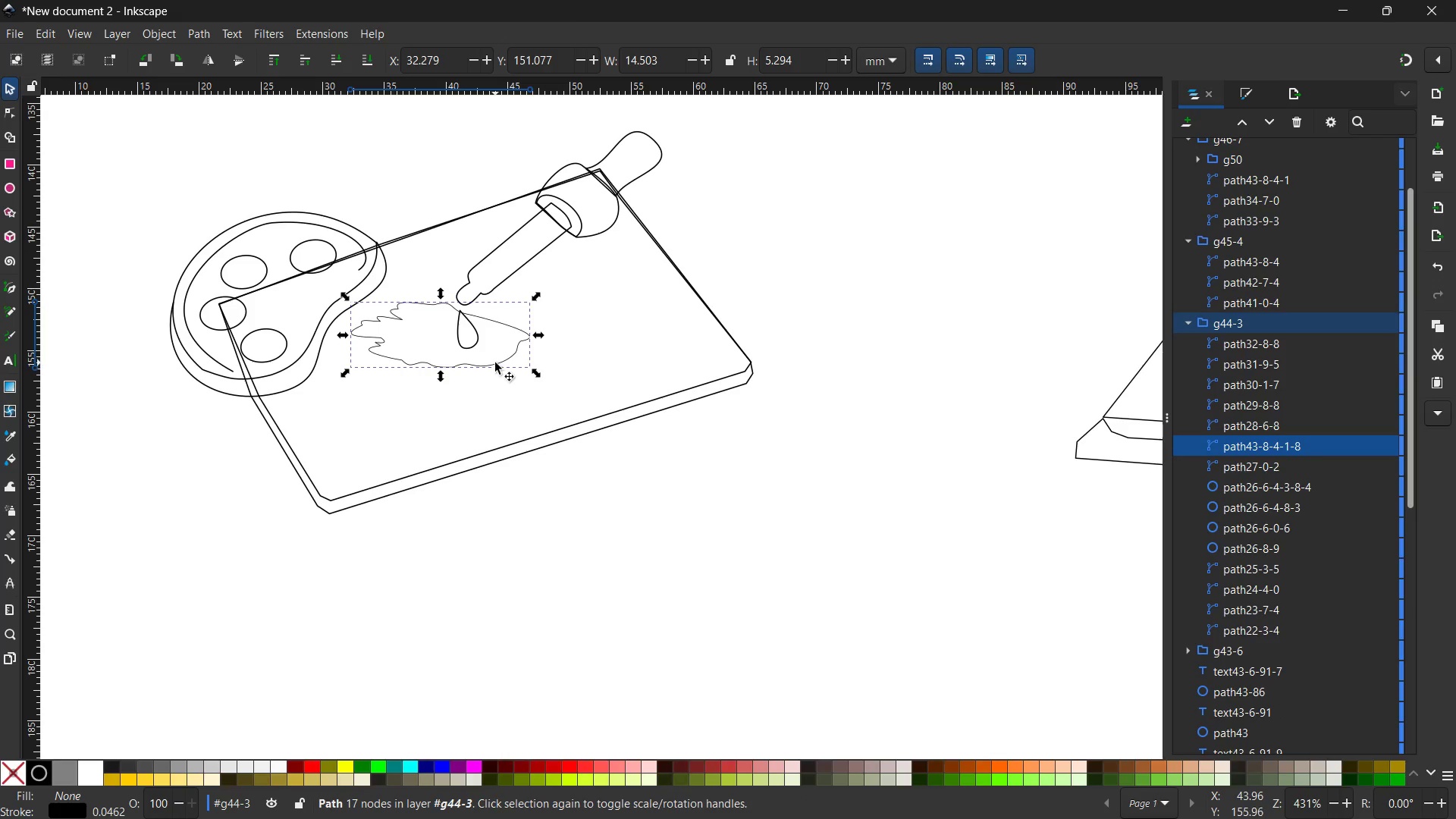 
left_click_drag(start_coordinate=[495, 362], to_coordinate=[511, 417])
 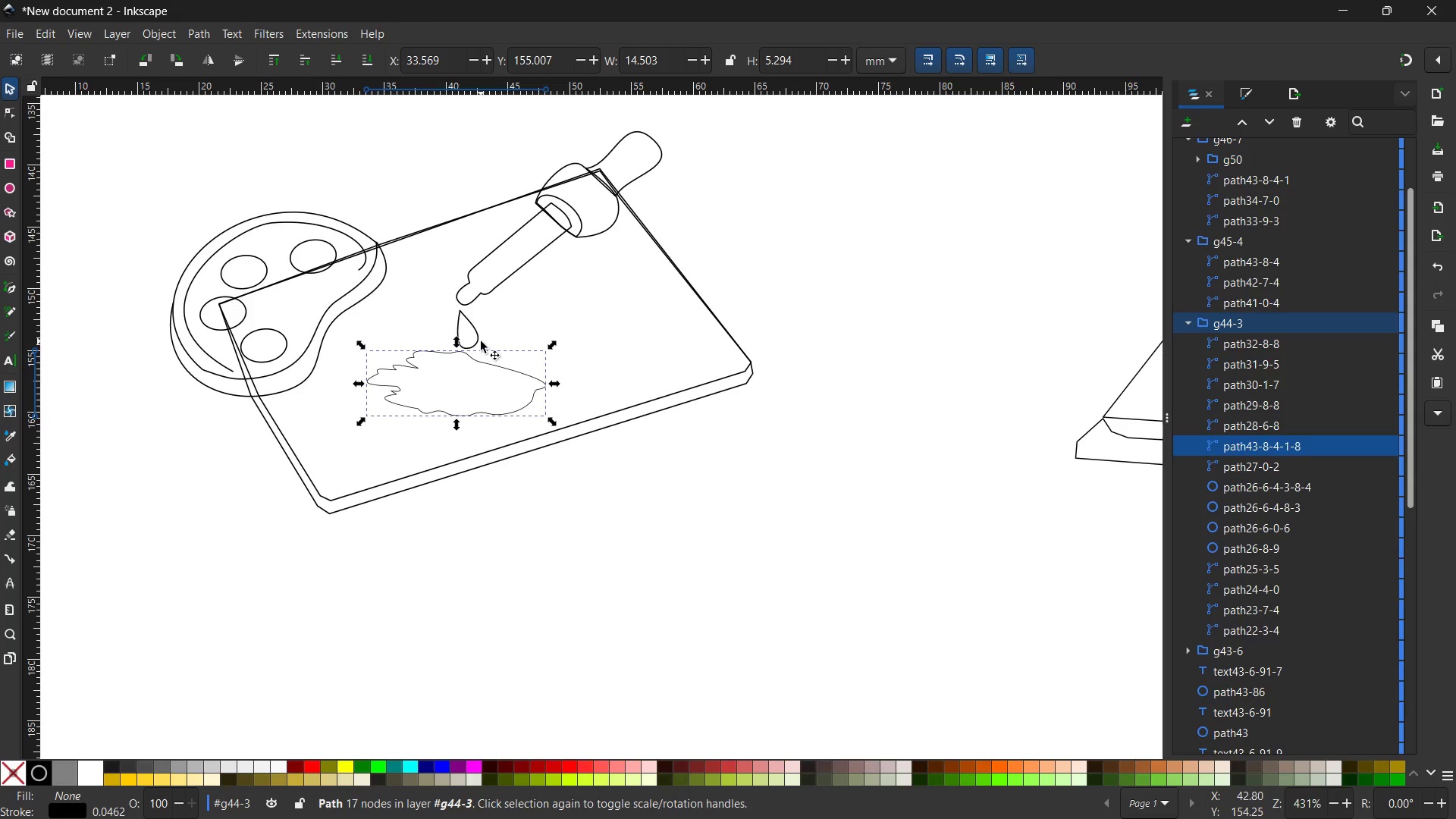 
left_click([479, 341])
 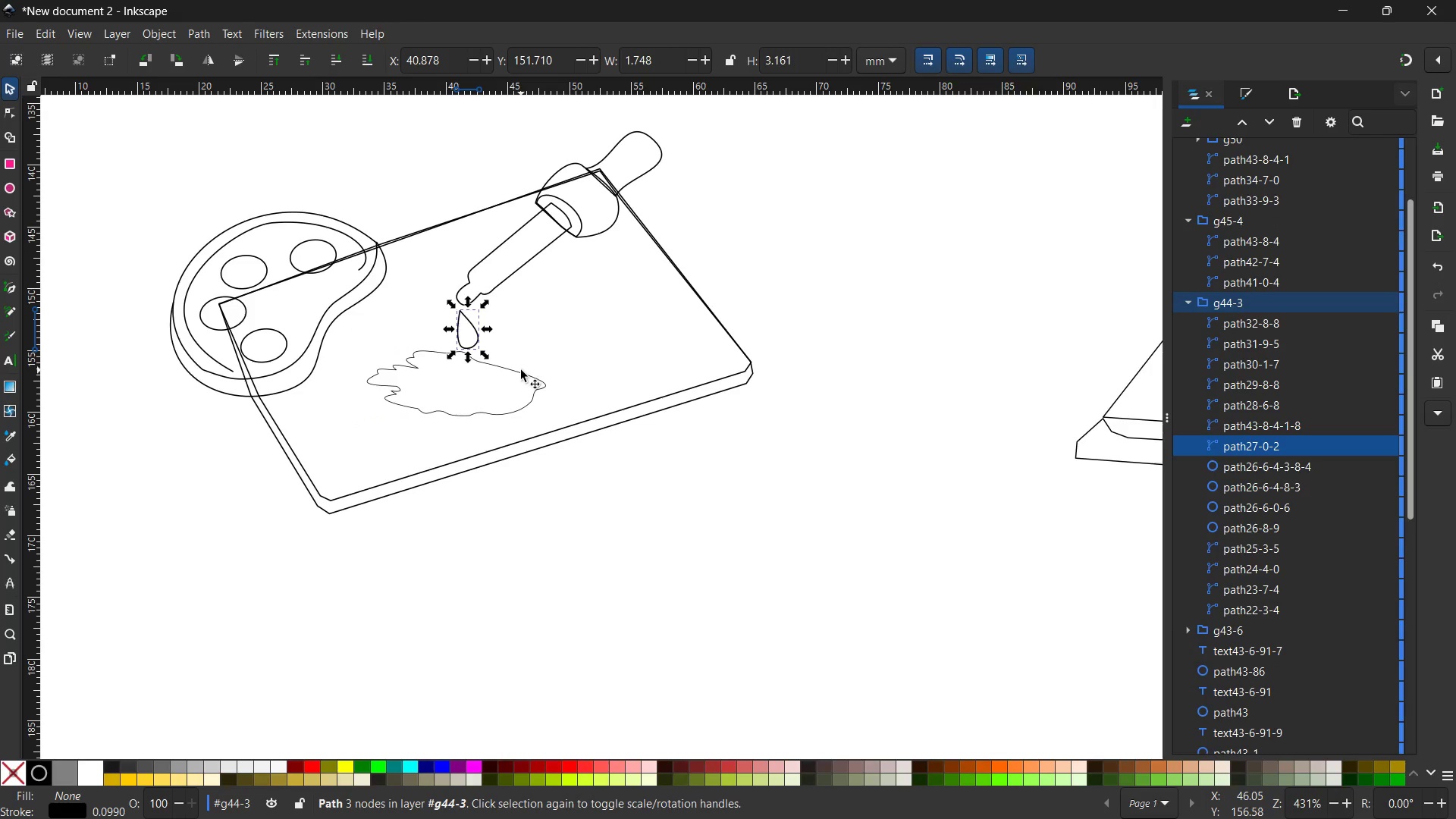 
left_click([521, 373])
 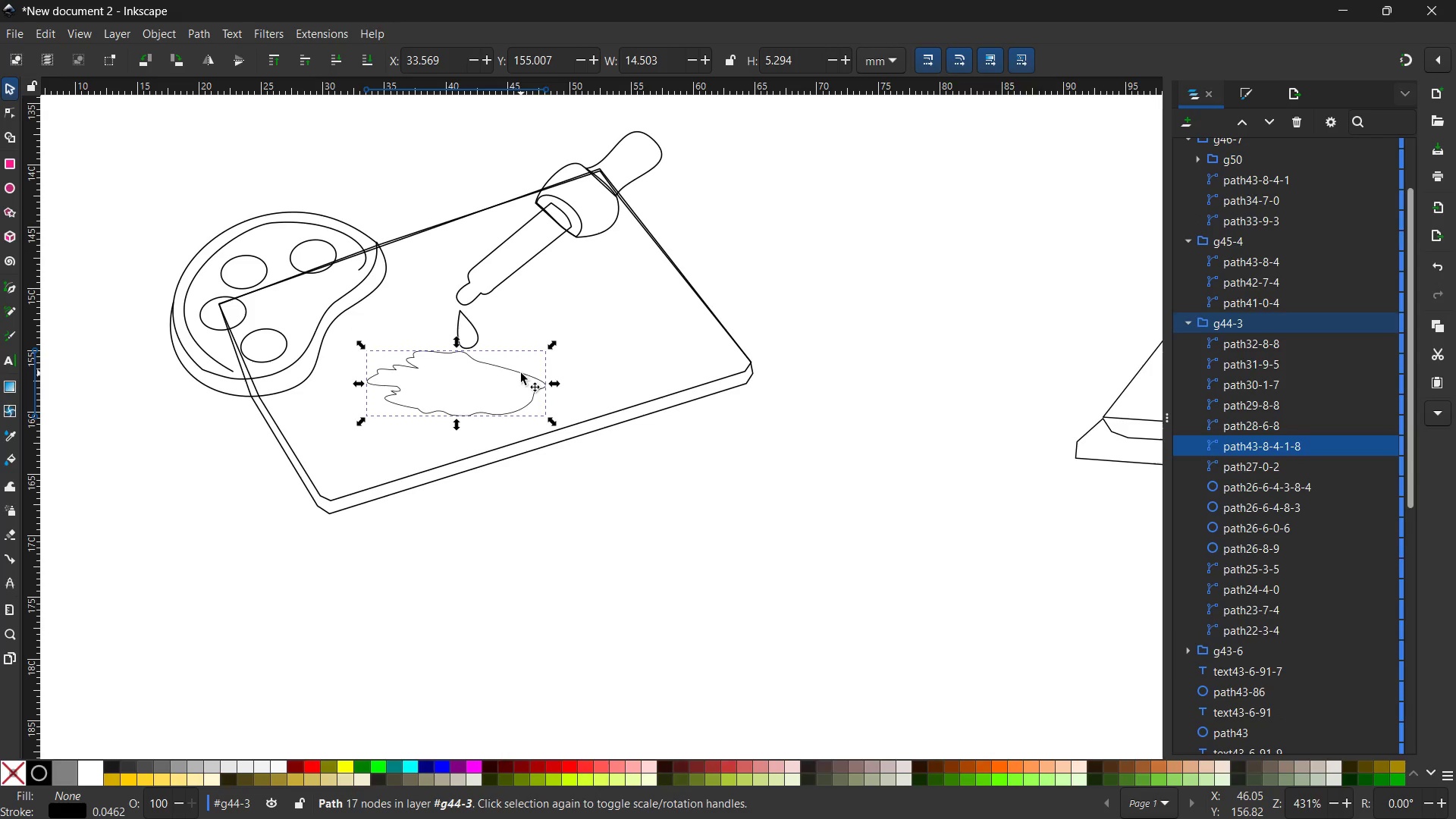 
left_click([589, 343])
 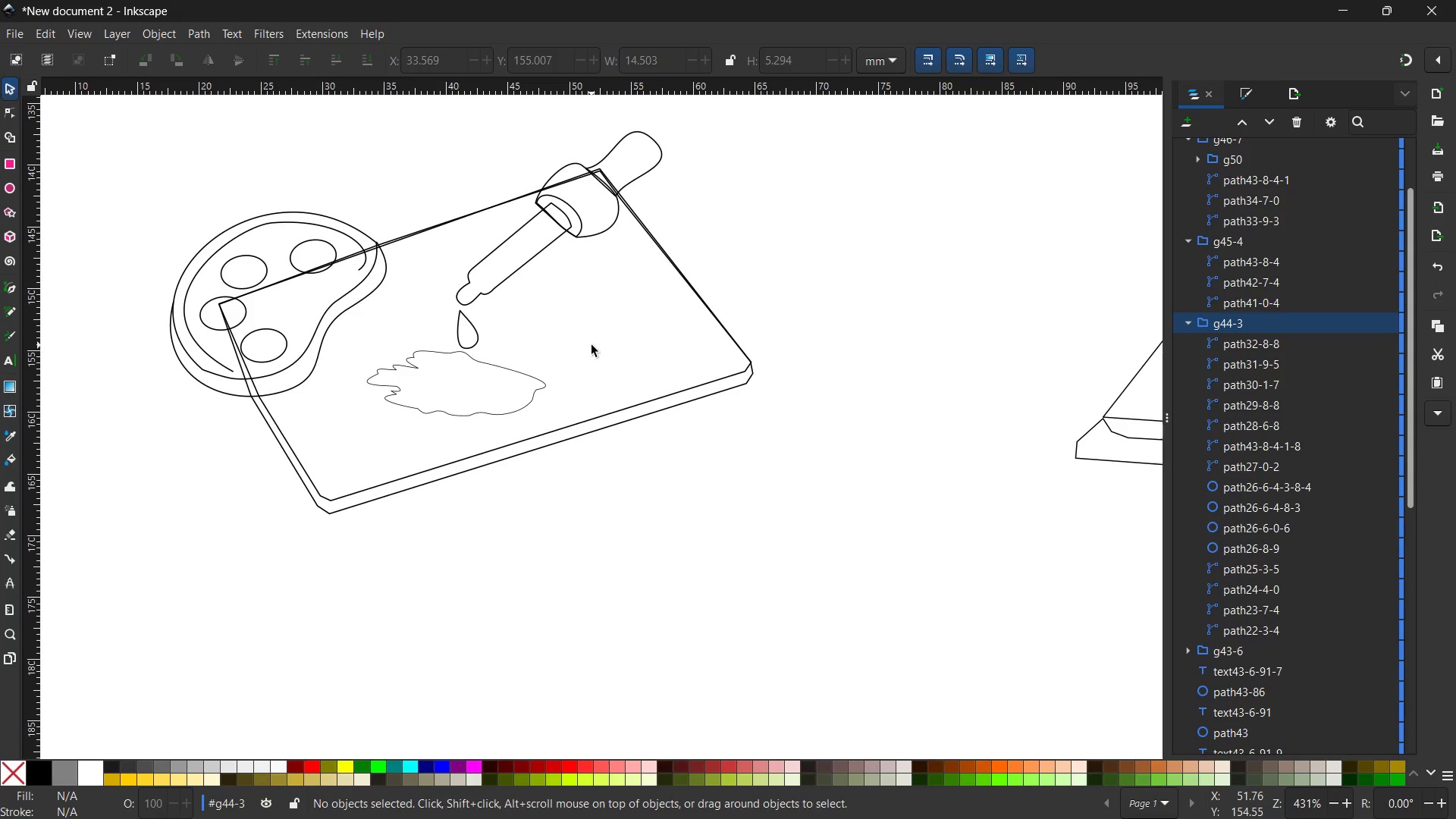 
wait(29.84)
 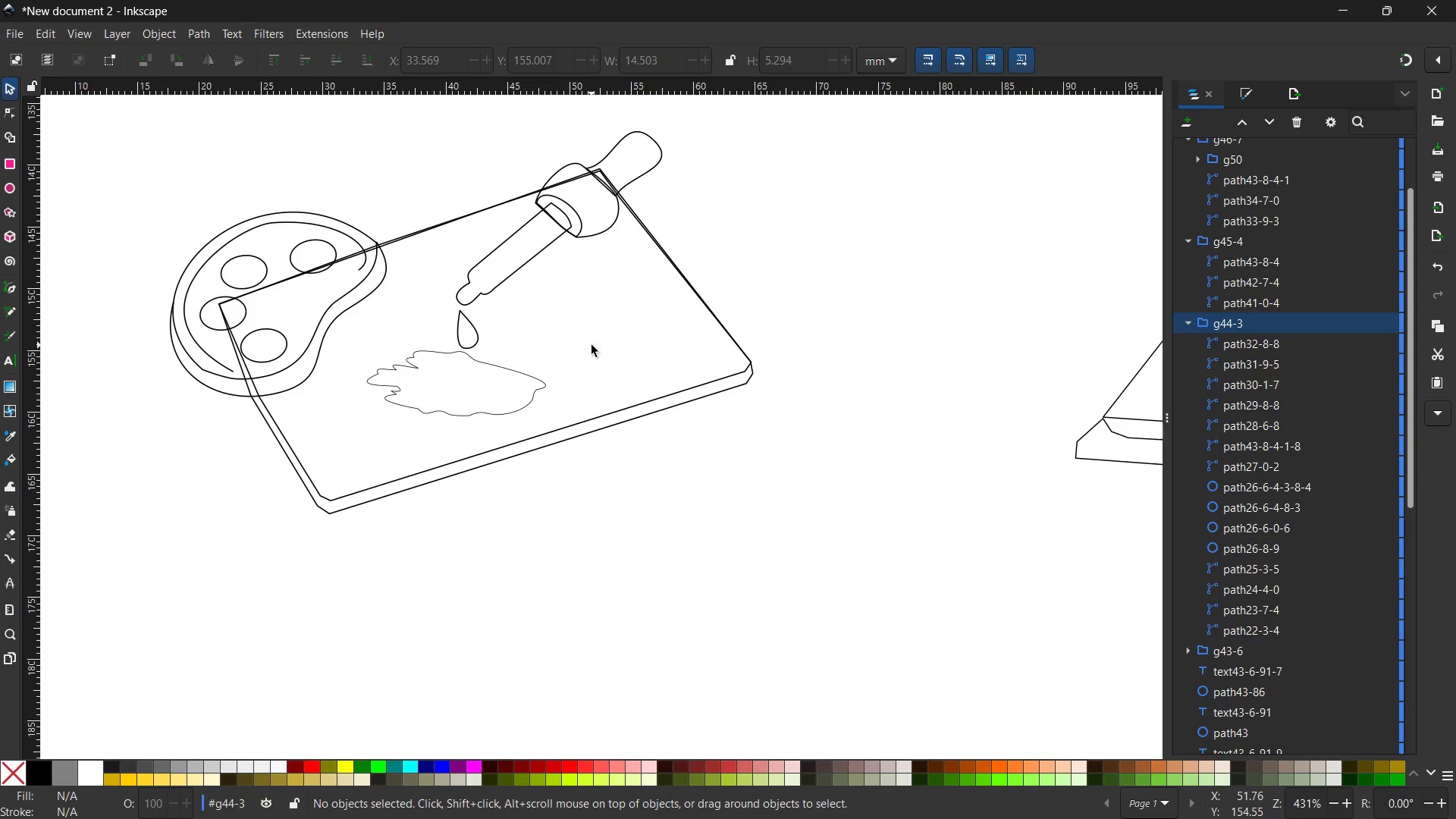 
key(Control+ControlLeft)
 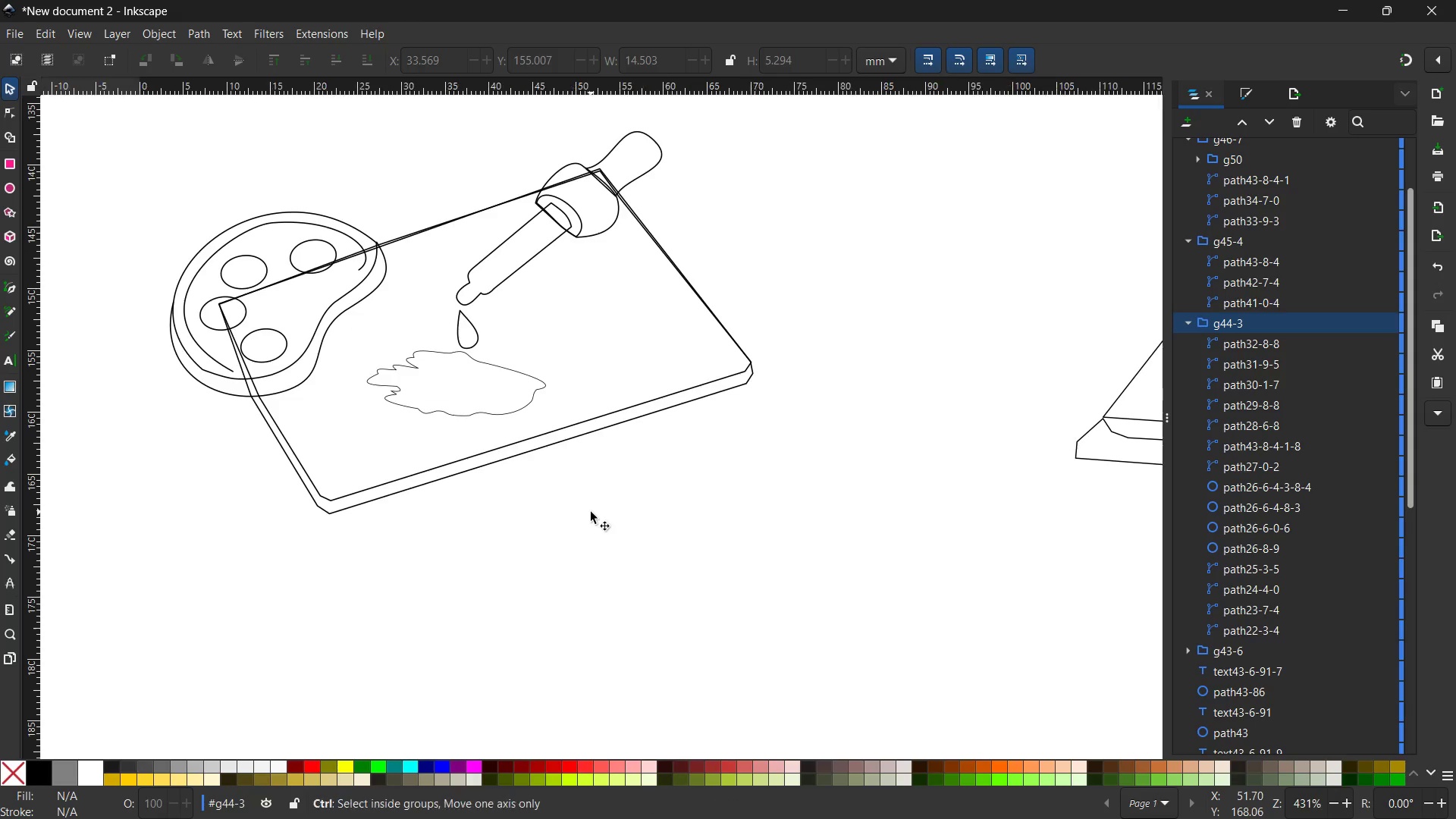 
scroll: coordinate [591, 512], scroll_direction: down, amount: 1.0
 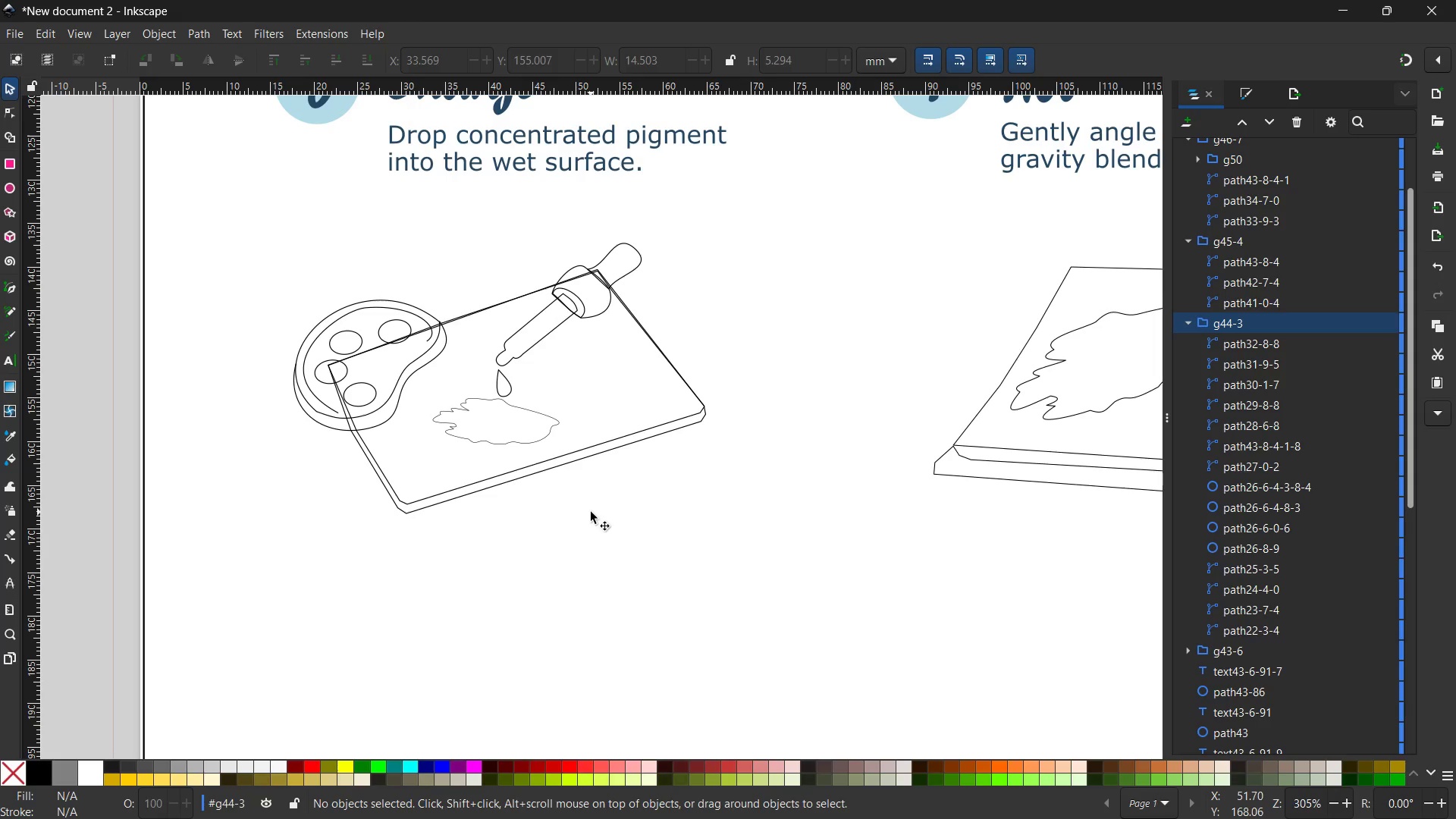 
key(Control+ControlLeft)
 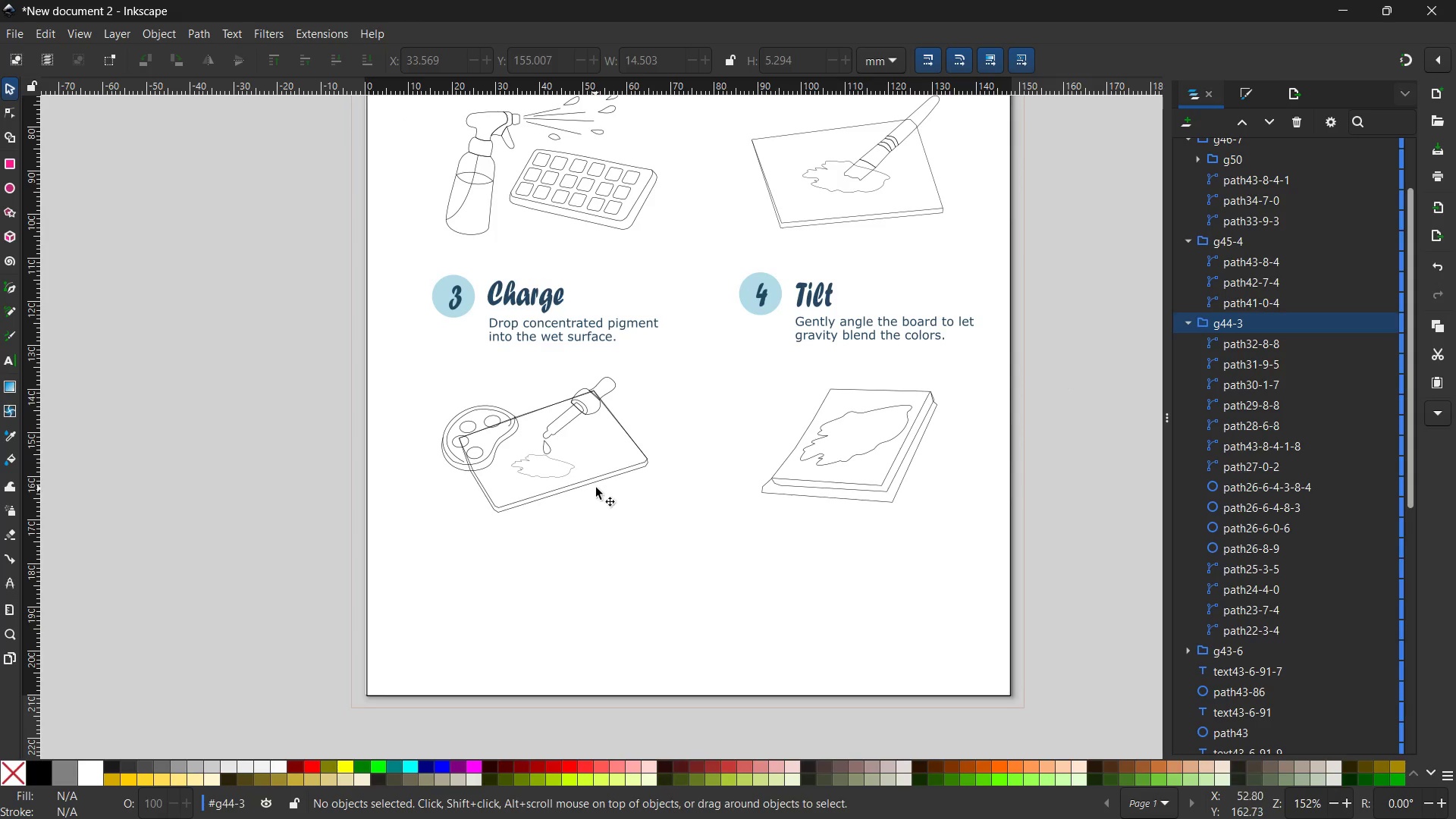 
scroll: coordinate [598, 483], scroll_direction: up, amount: 1.0
 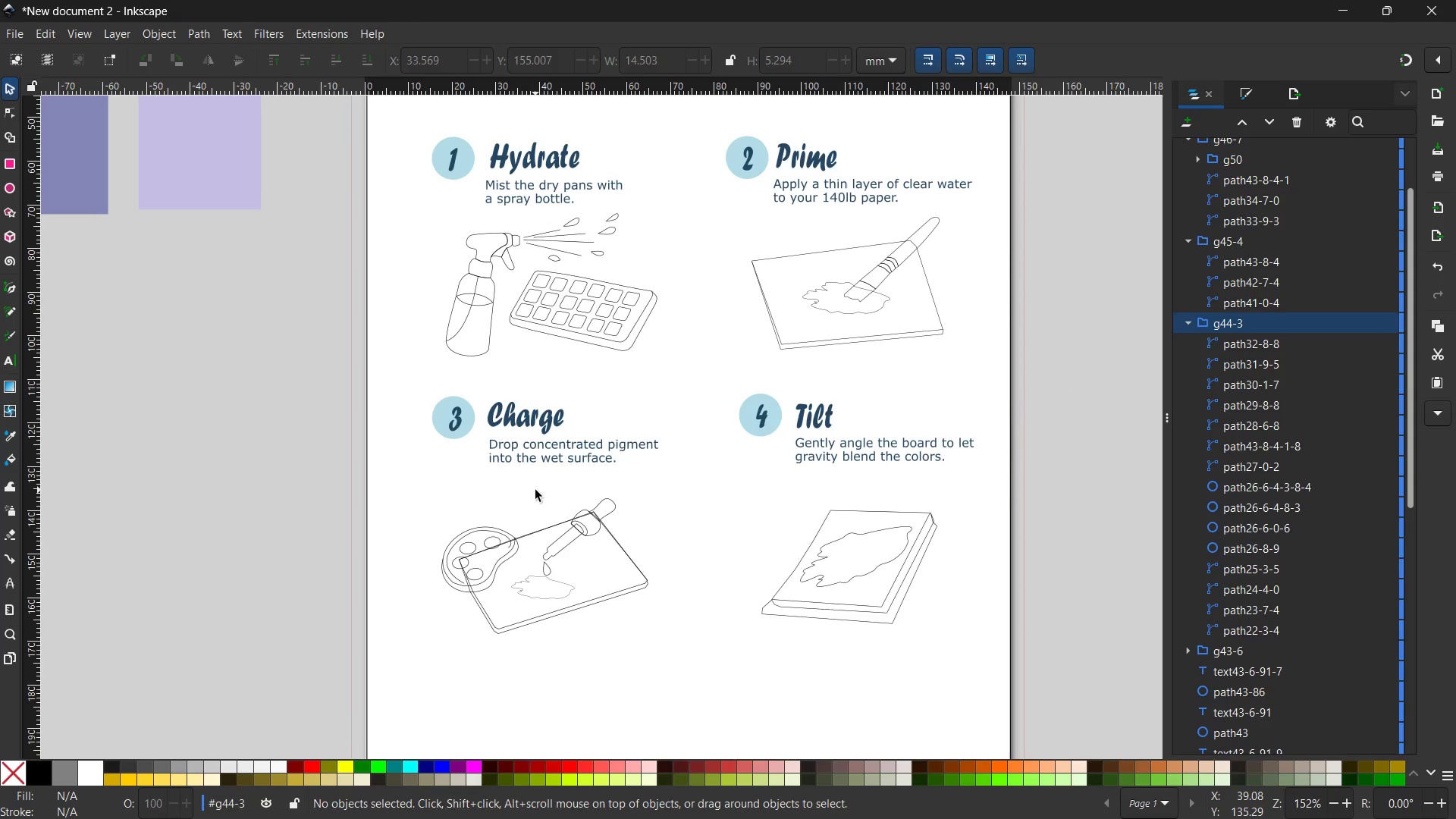 
wait(9.87)
 